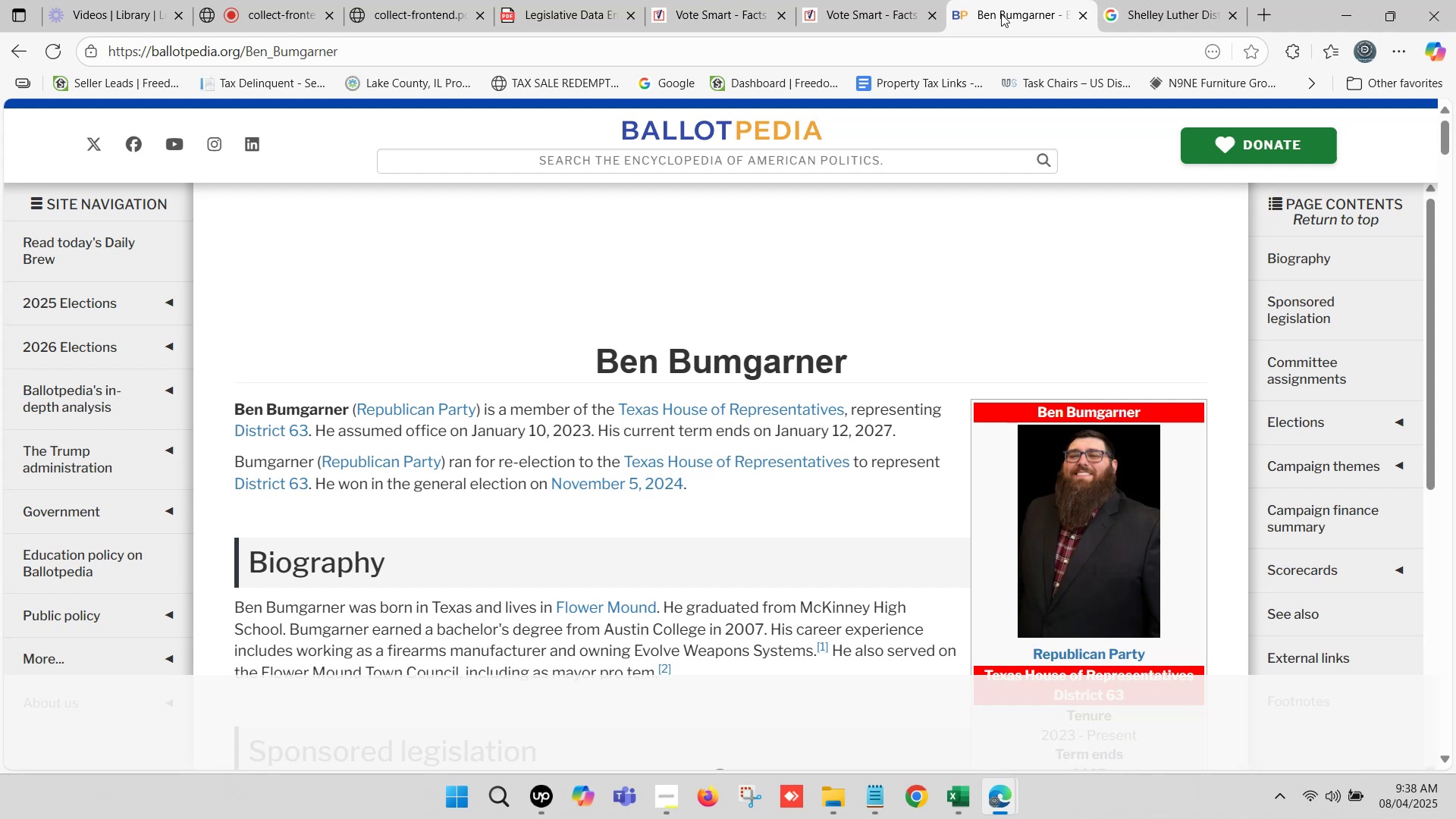 
left_click([1001, 14])
 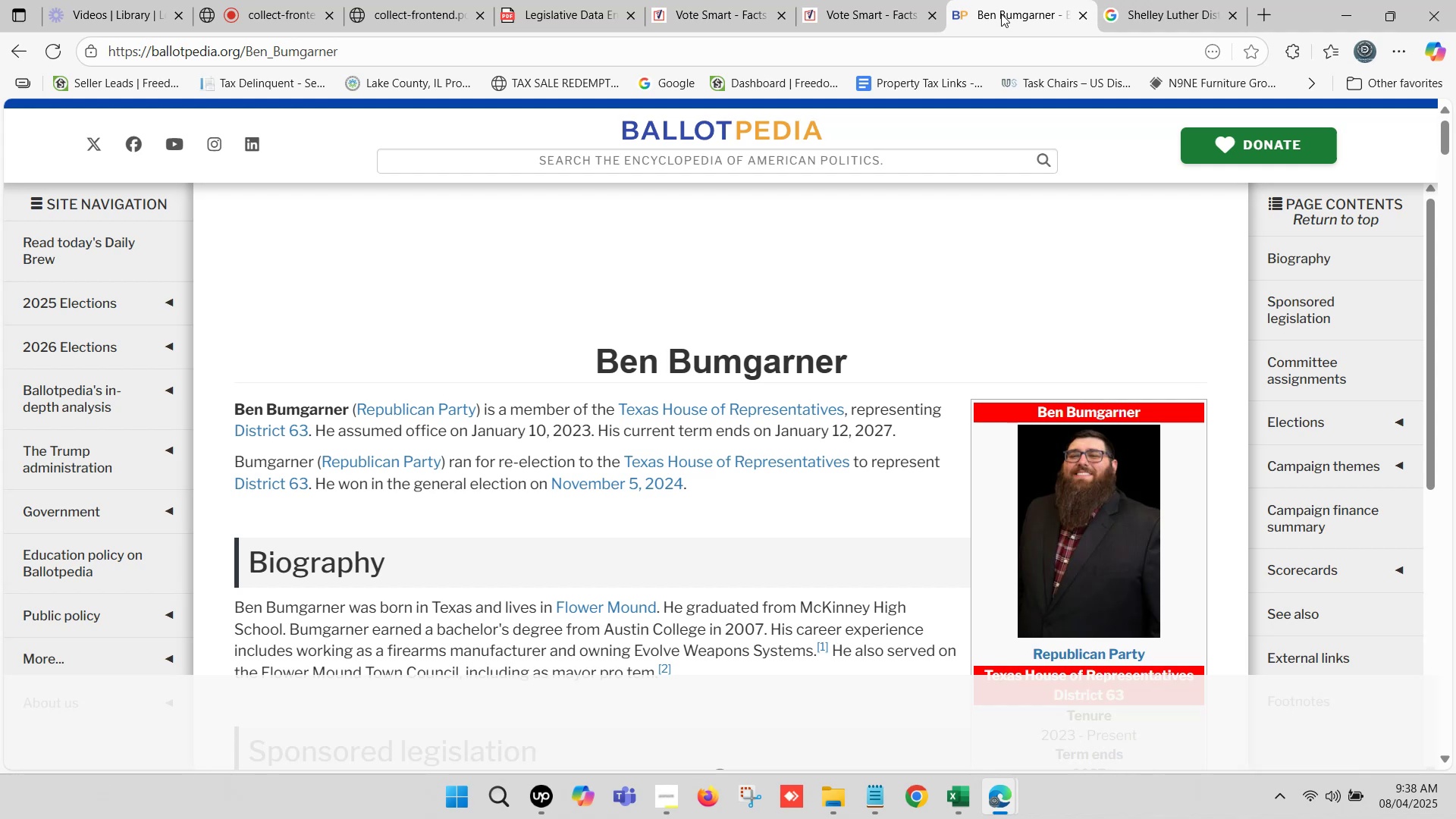 
left_click([1001, 14])
 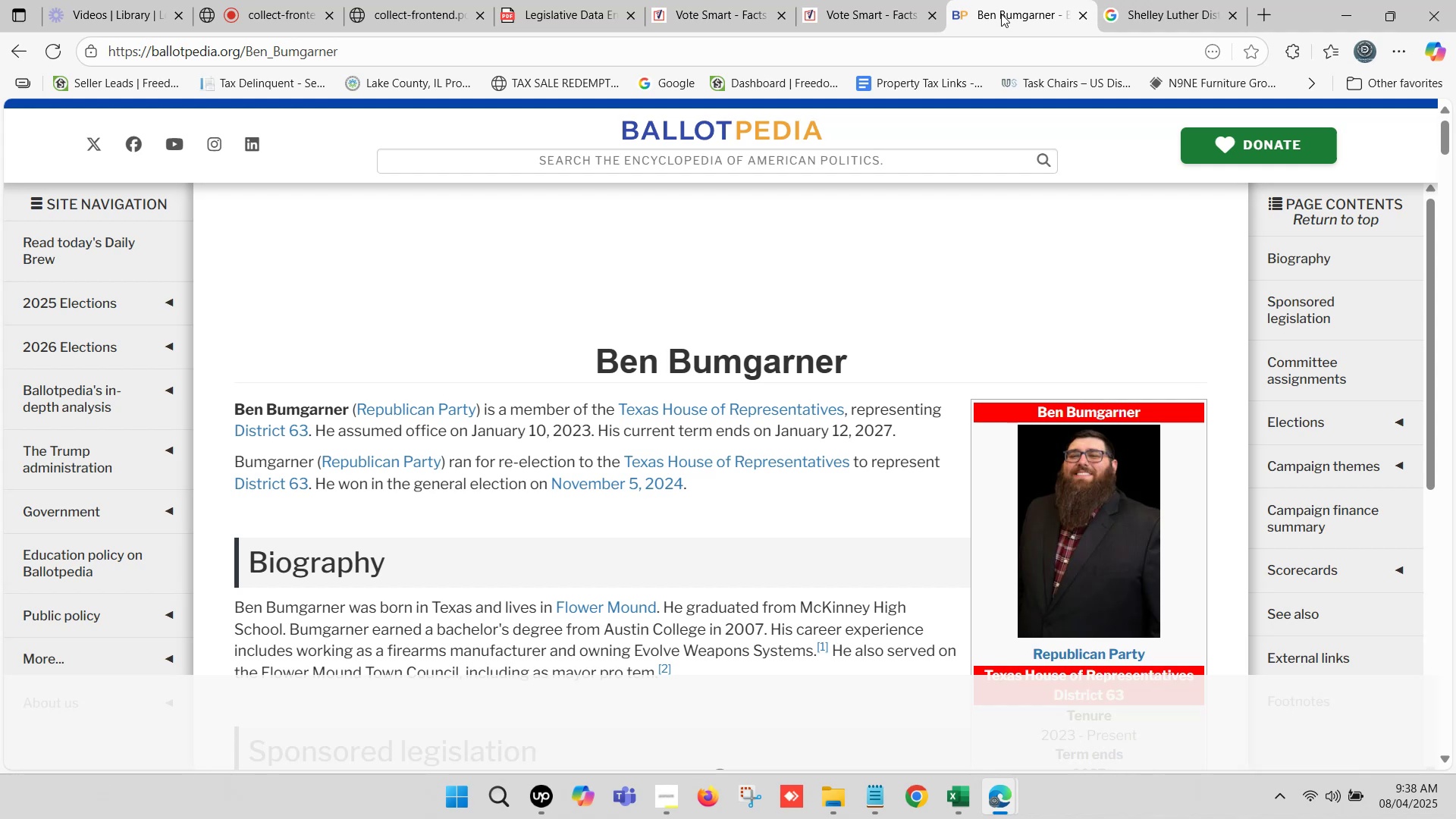 
left_click([1001, 14])
 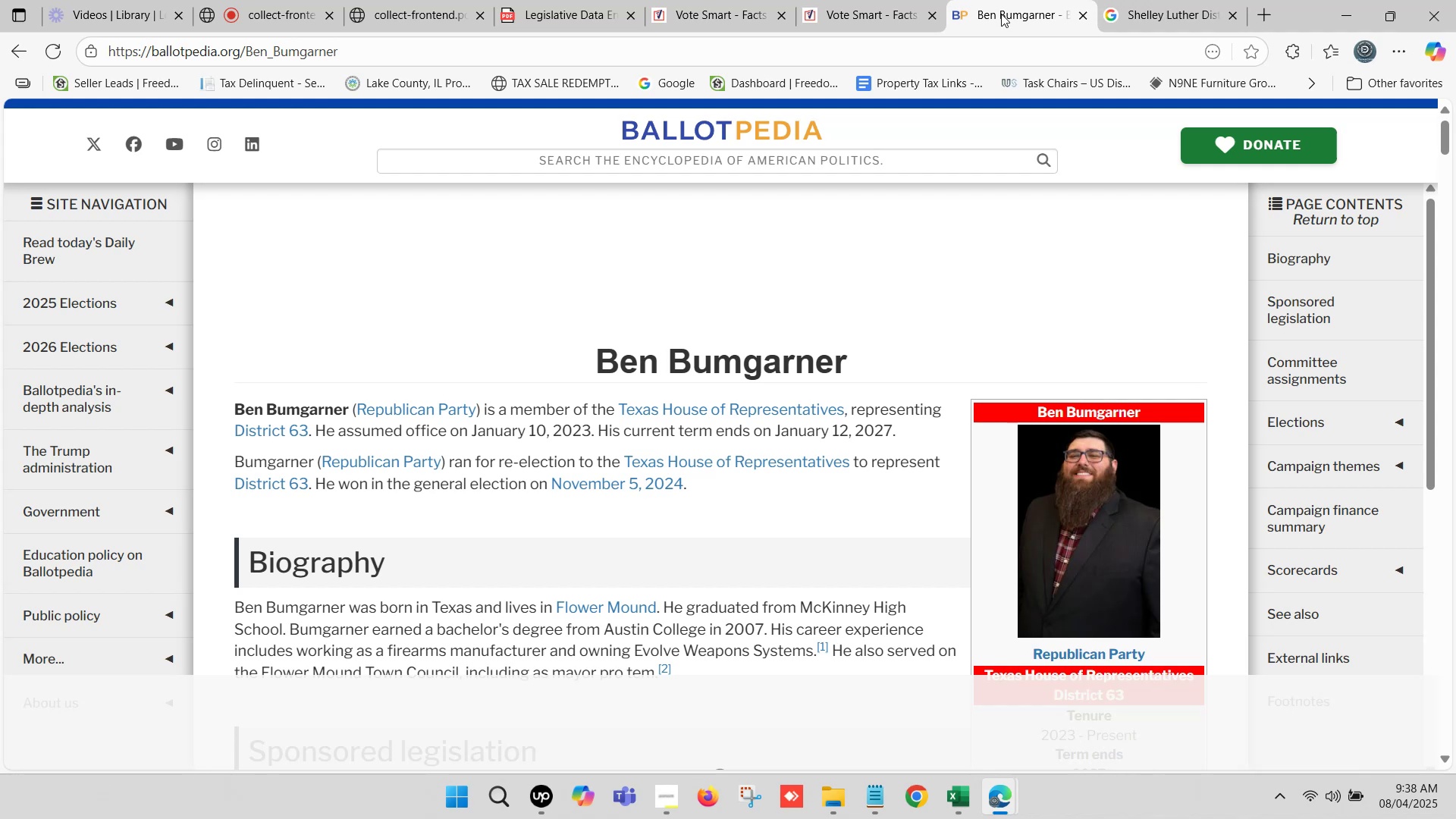 
left_click([1001, 14])
 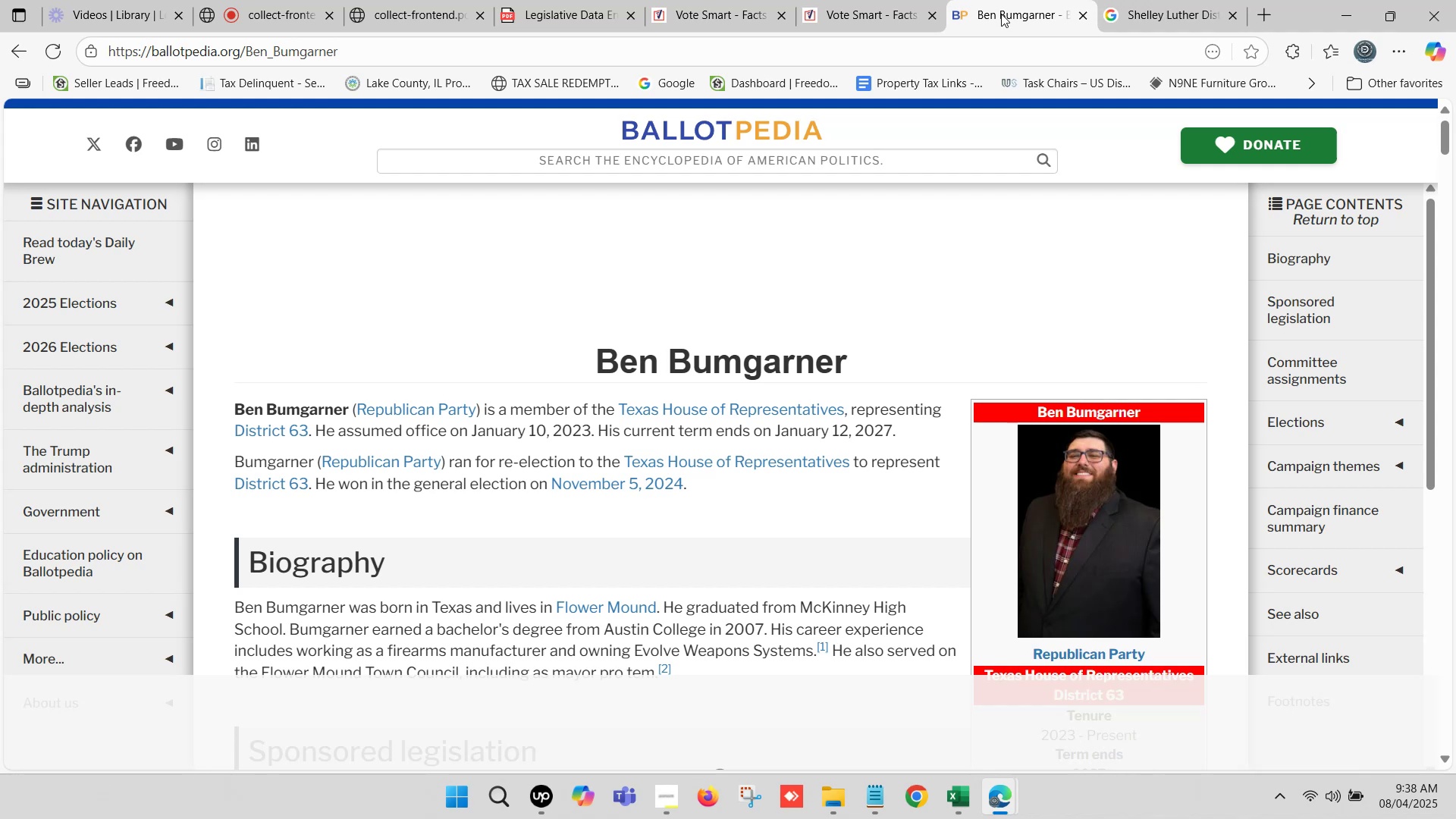 
left_click([1001, 14])
 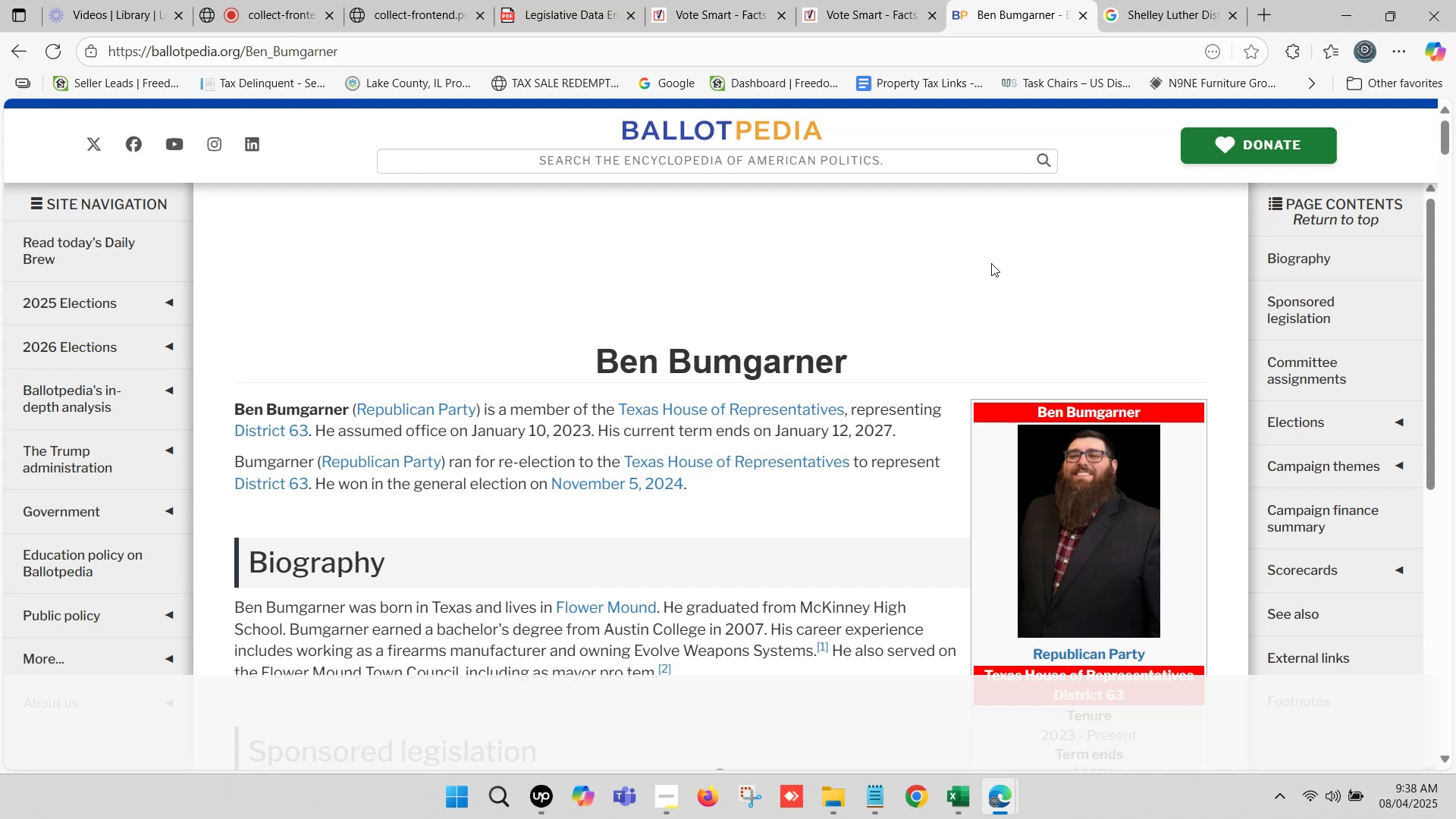 
left_click_drag(start_coordinate=[598, 359], to_coordinate=[852, 362])
 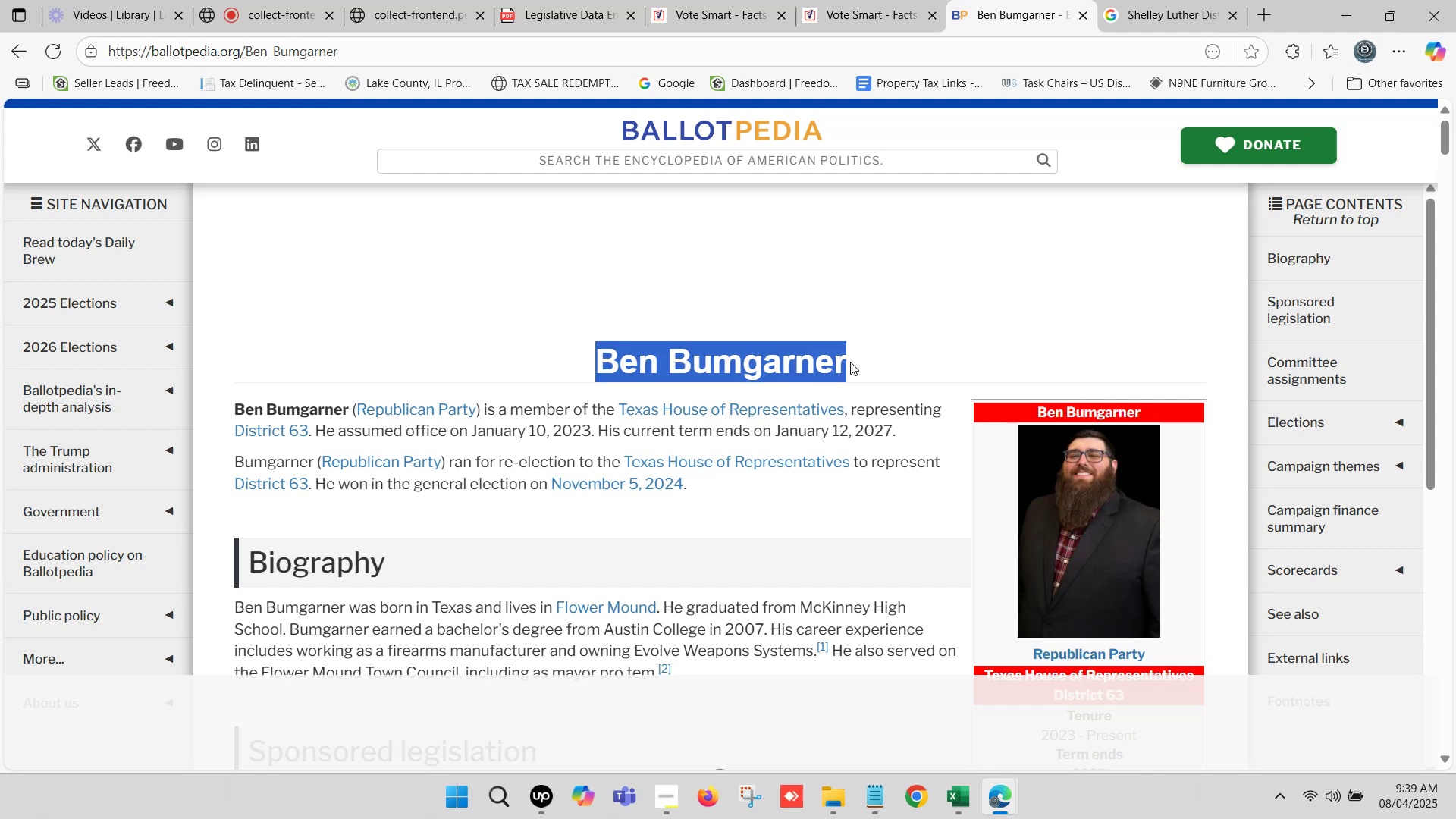 
key(Control+C)
 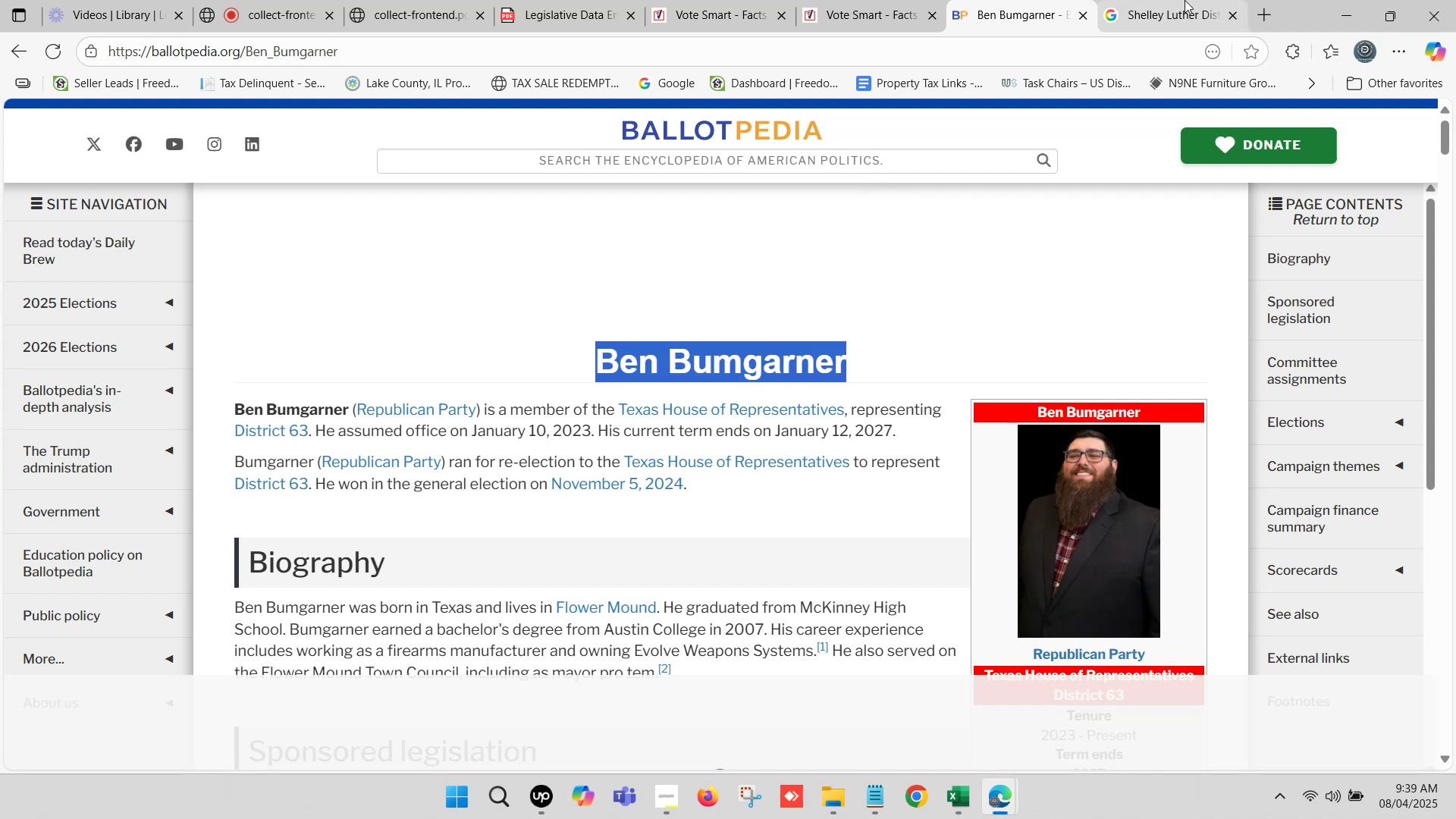 
left_click([1156, 0])
 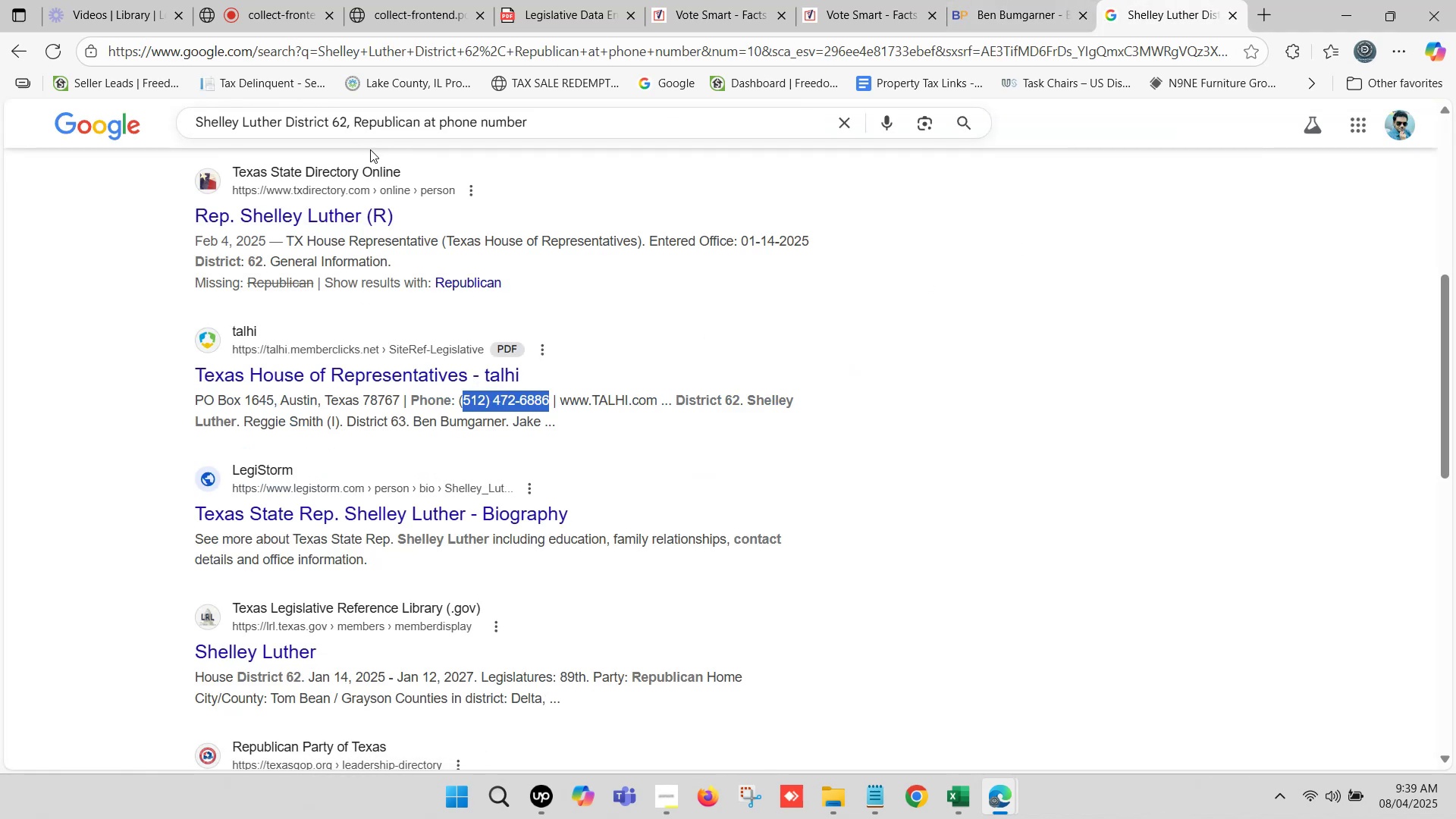 
left_click_drag(start_coordinate=[573, 121], to_coordinate=[0, 121])
 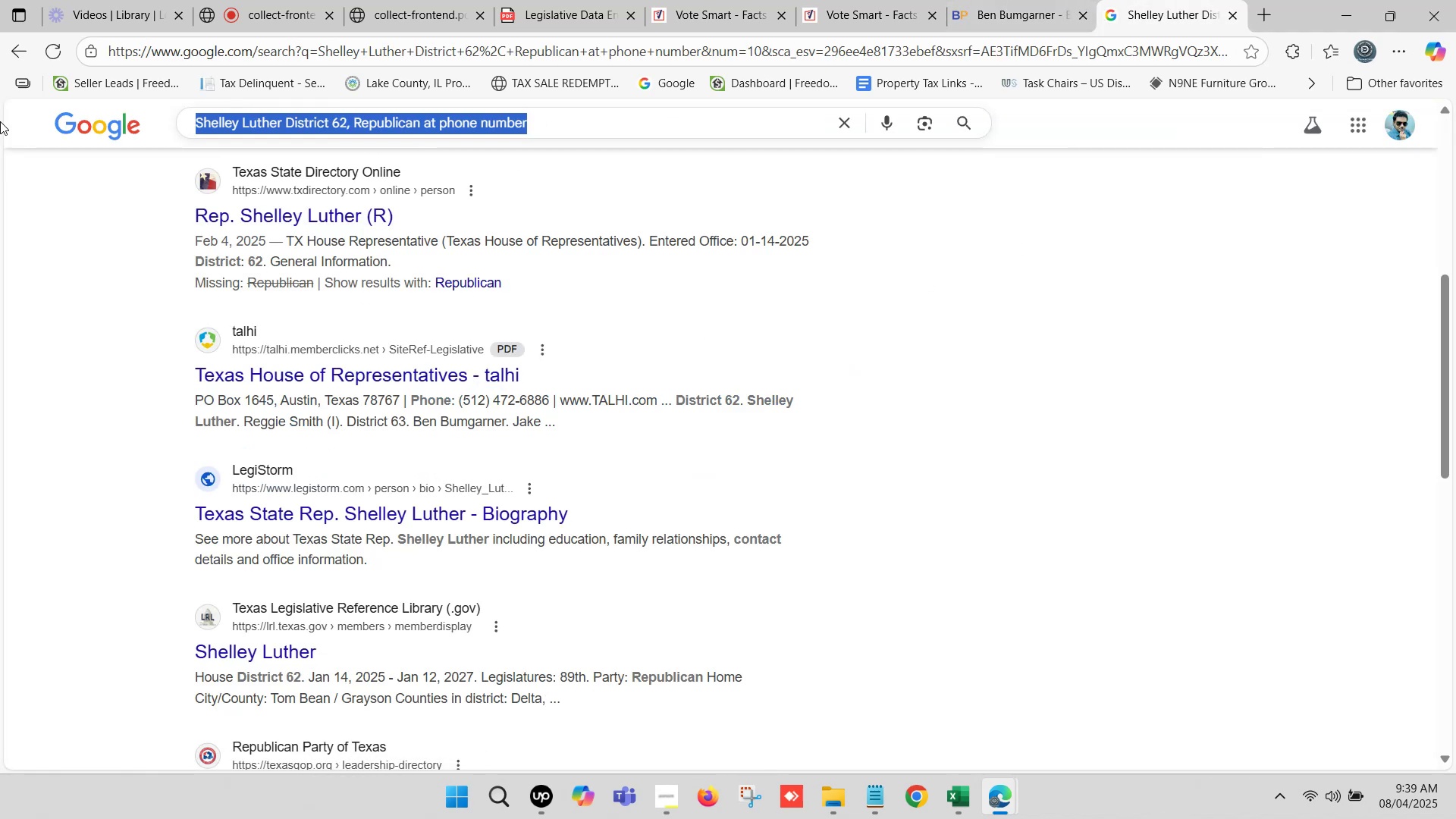 
key(Control+ControlLeft)
 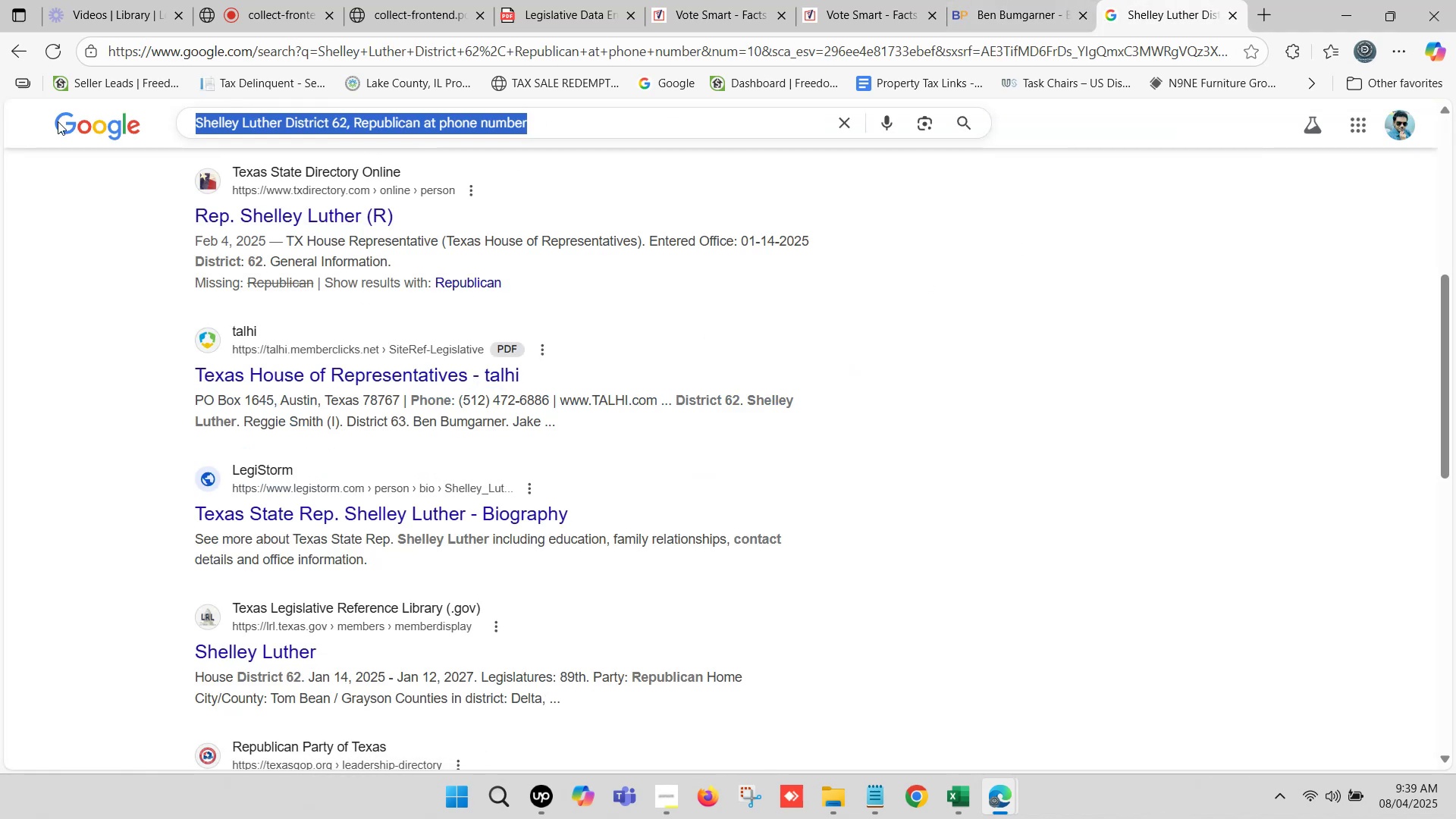 
key(Control+V)
 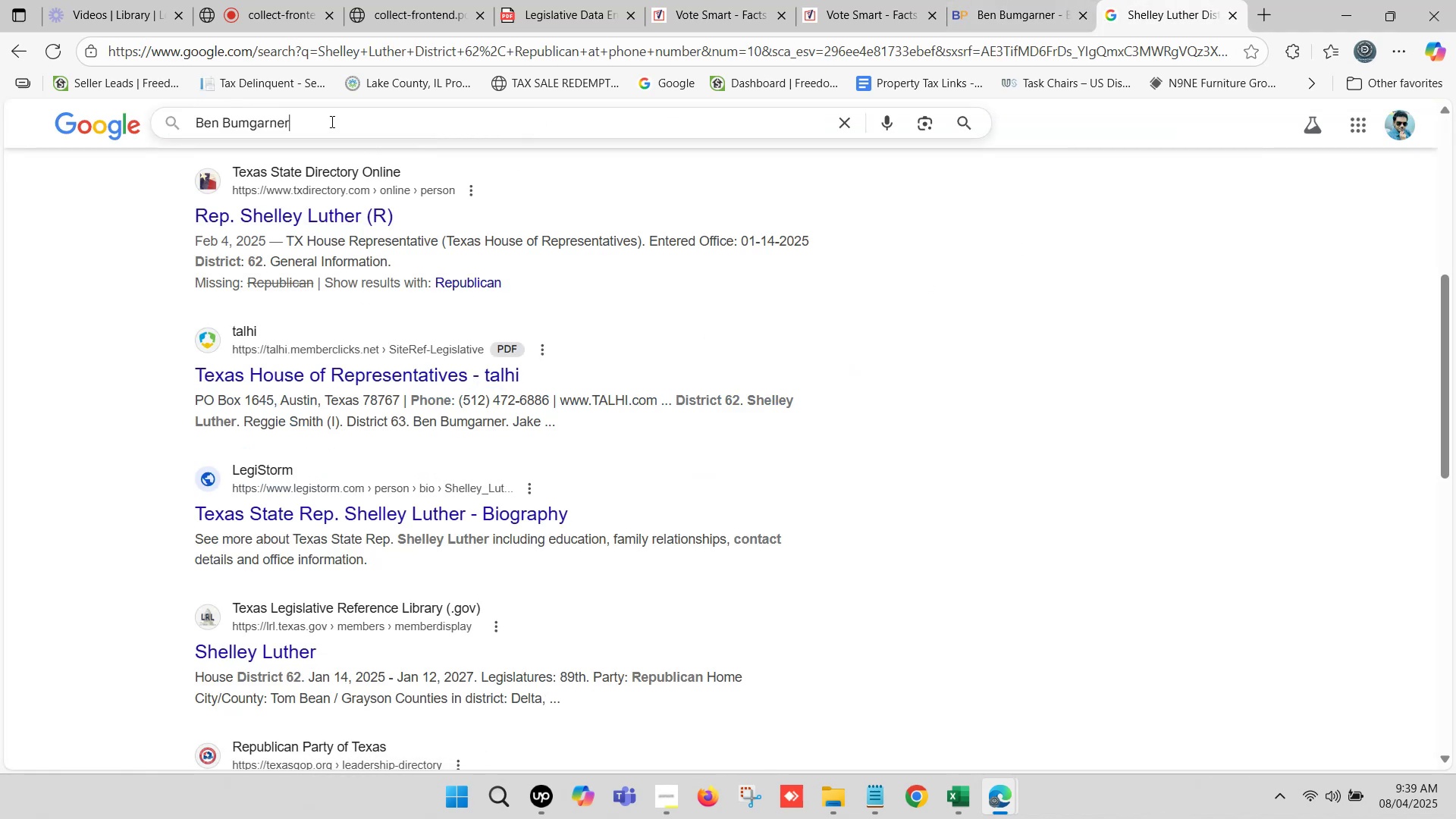 
type( at fastdemo)
 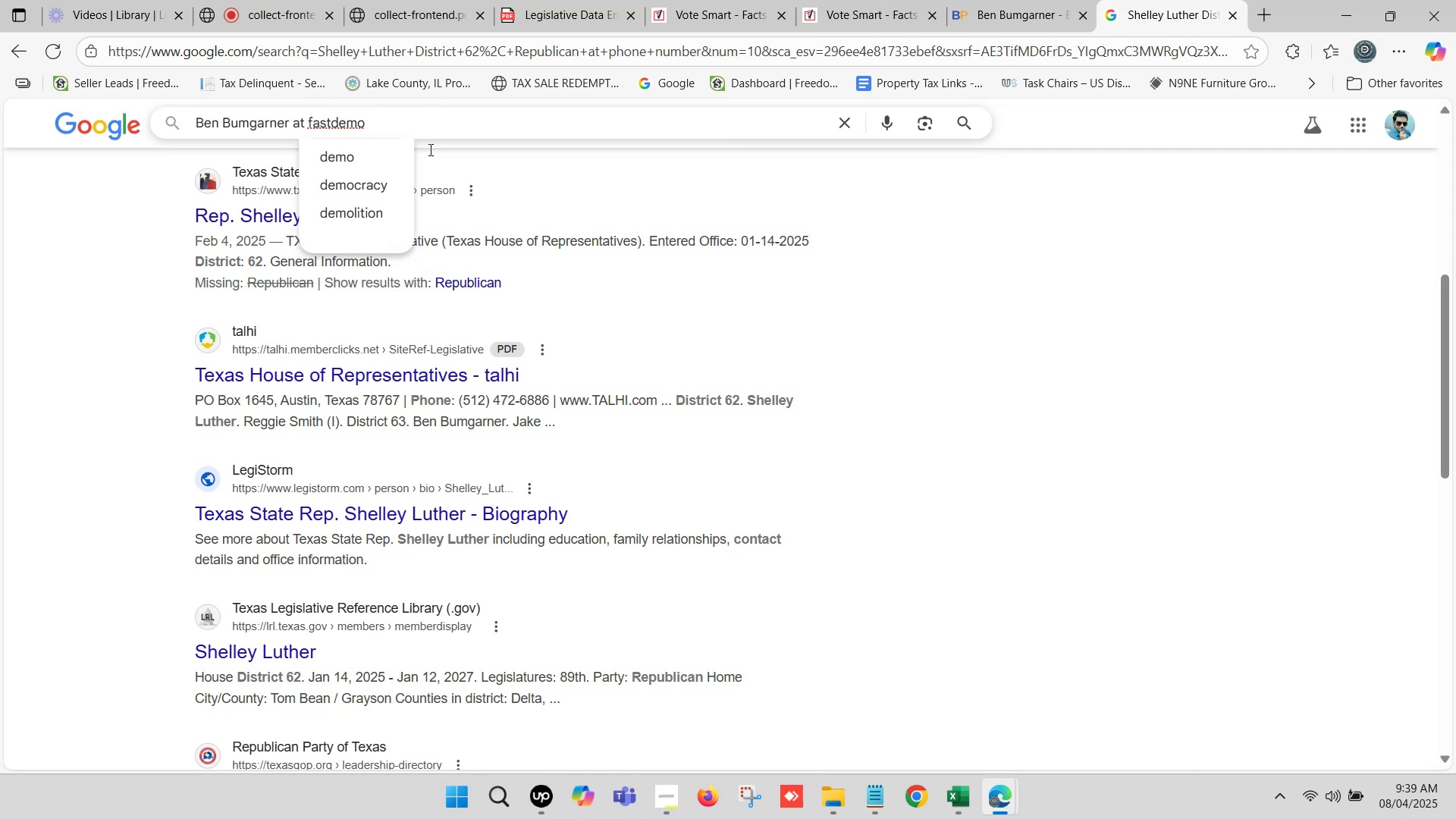 
left_click([352, 187])
 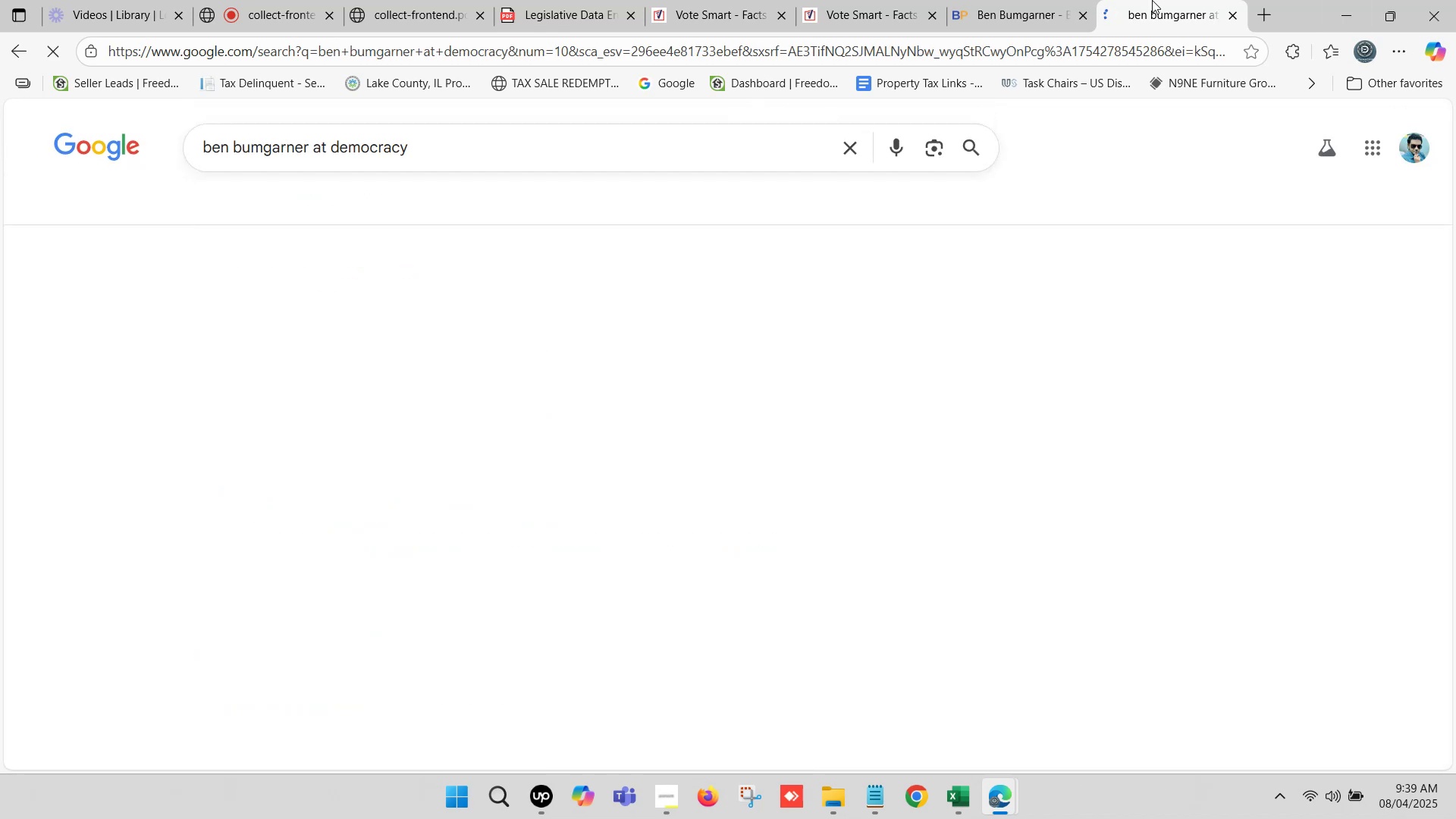 
left_click([1141, 0])
 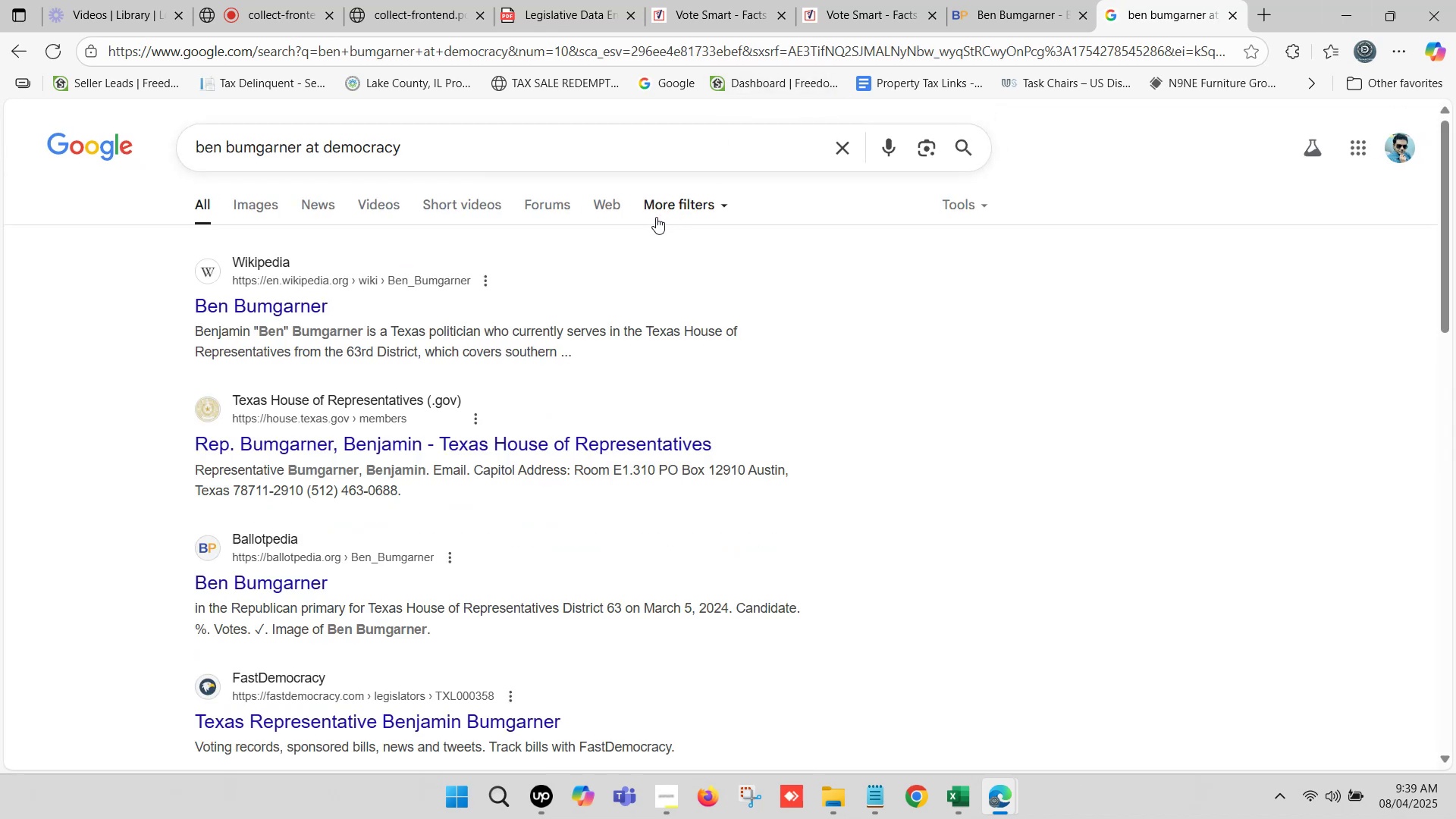 
scroll: coordinate [486, 396], scroll_direction: down, amount: 1.0
 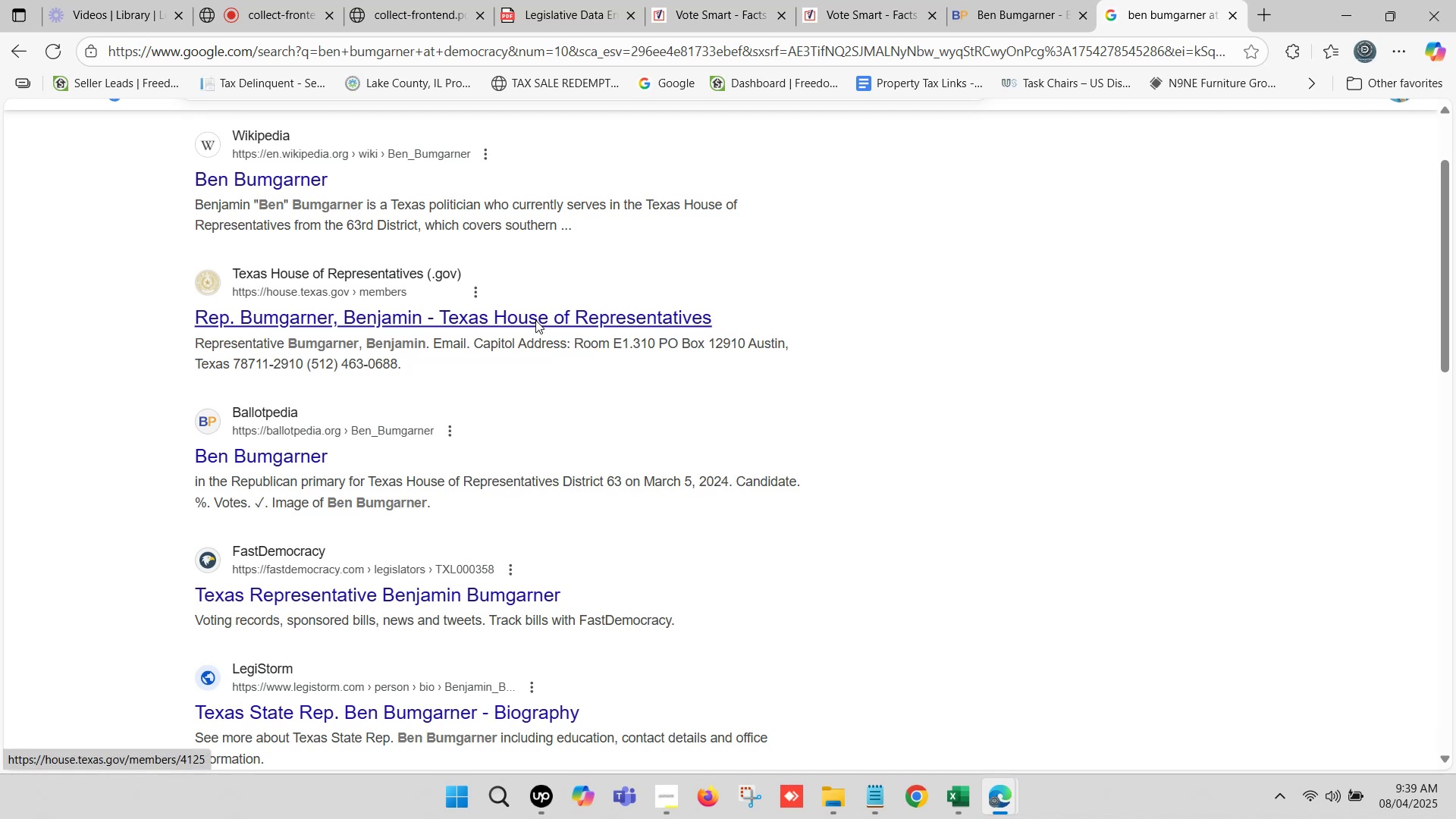 
right_click([535, 320])
 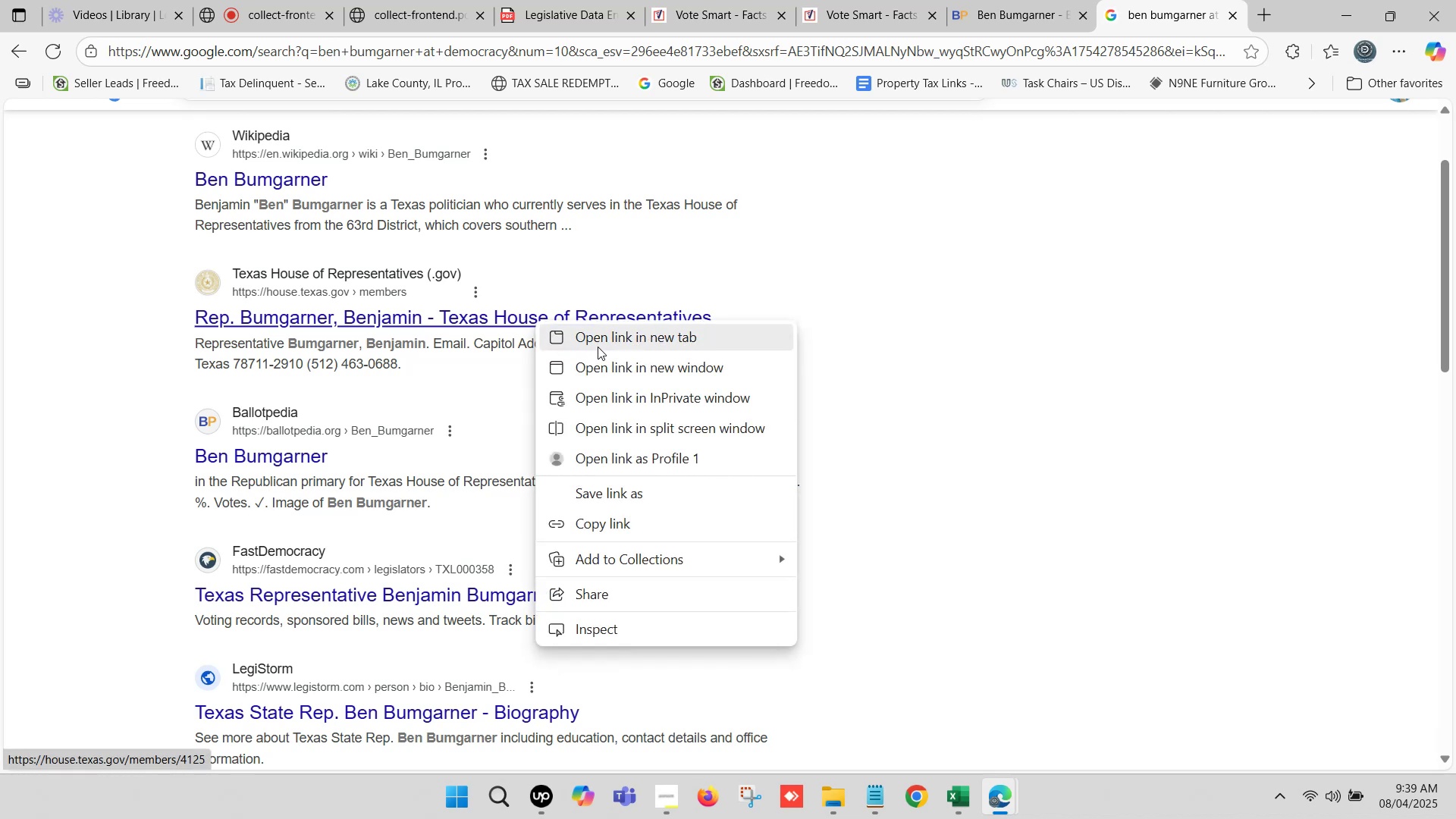 
left_click([601, 342])
 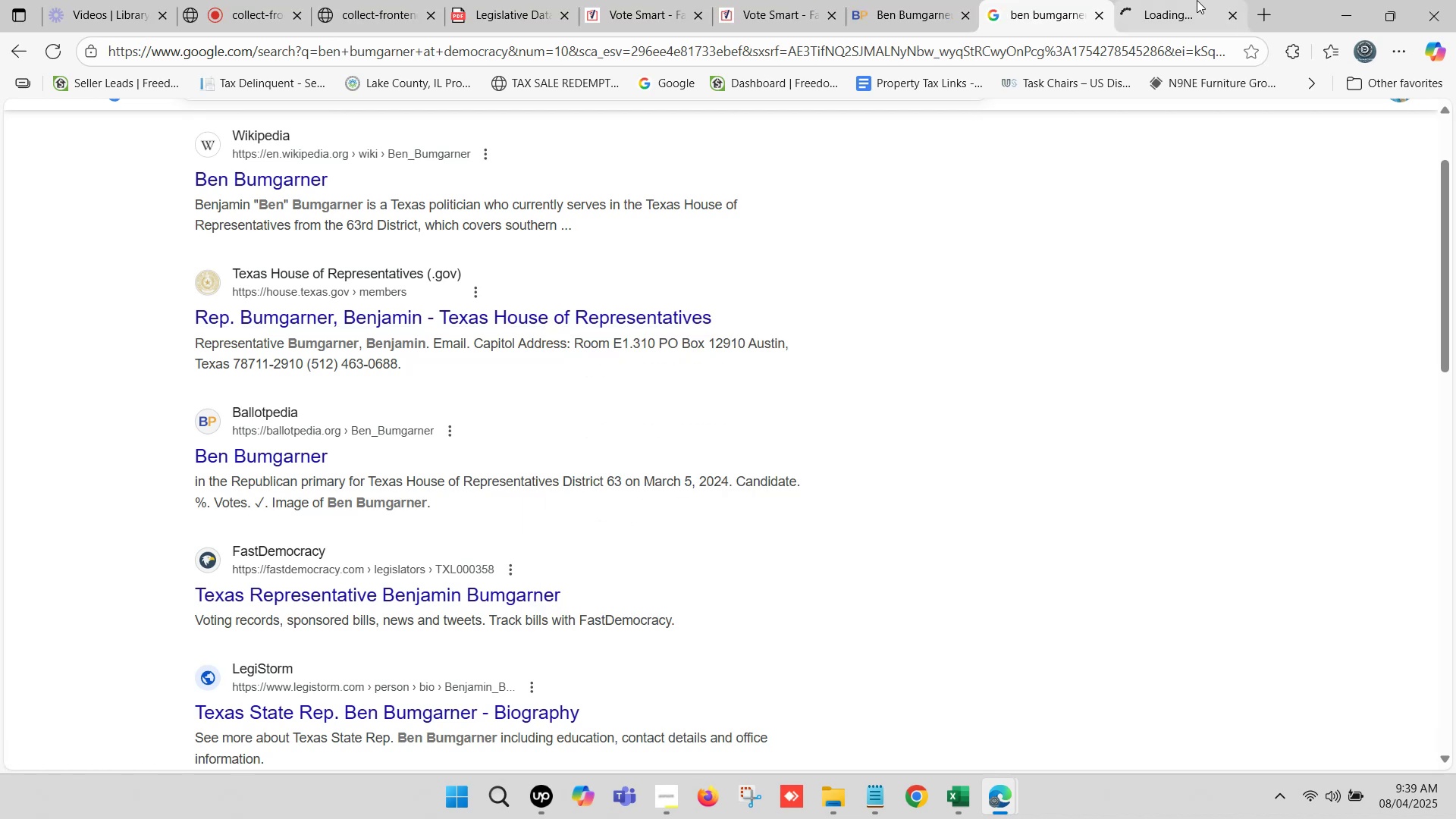 
left_click([1061, 0])
 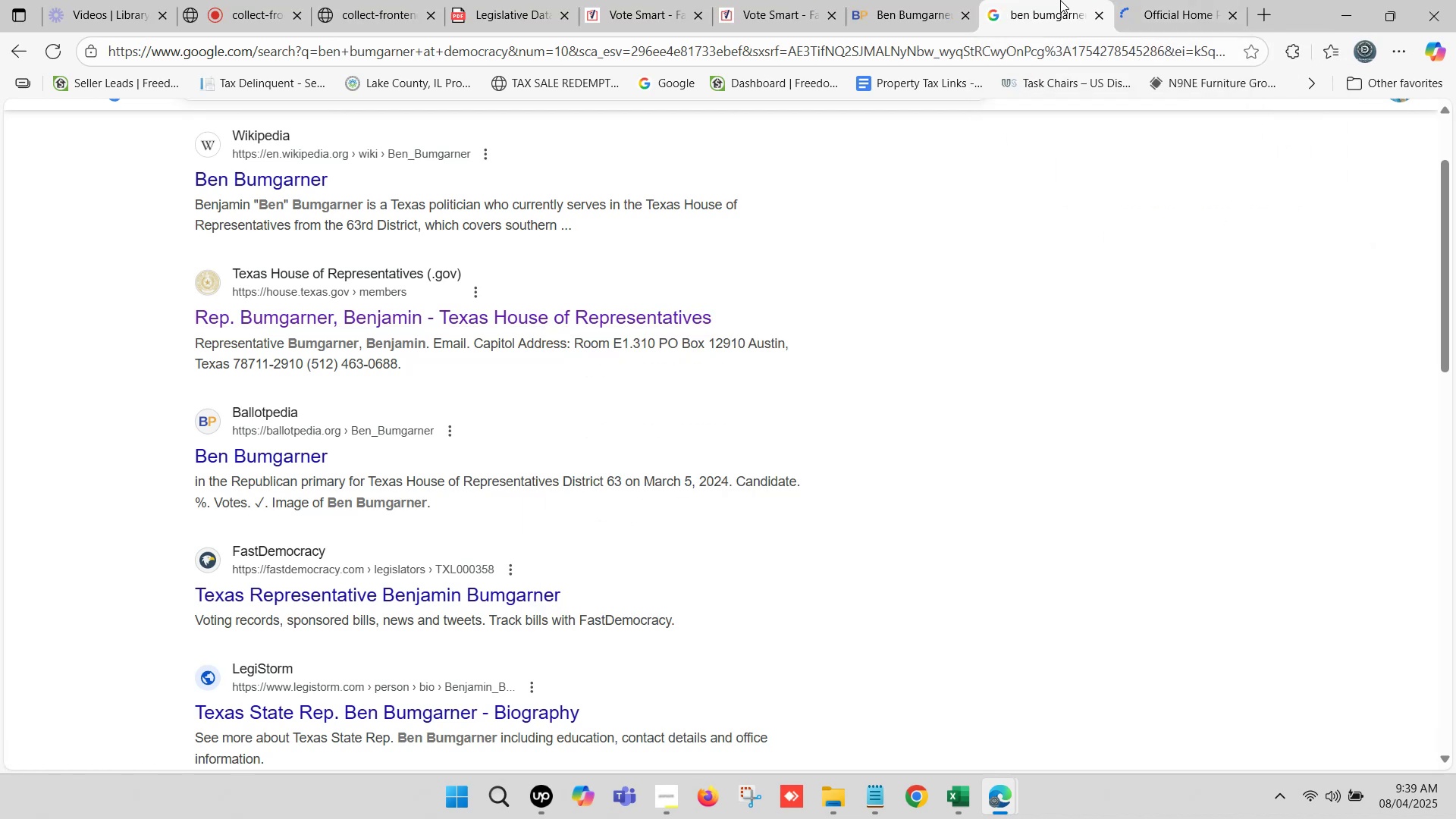 
left_click([1060, 0])
 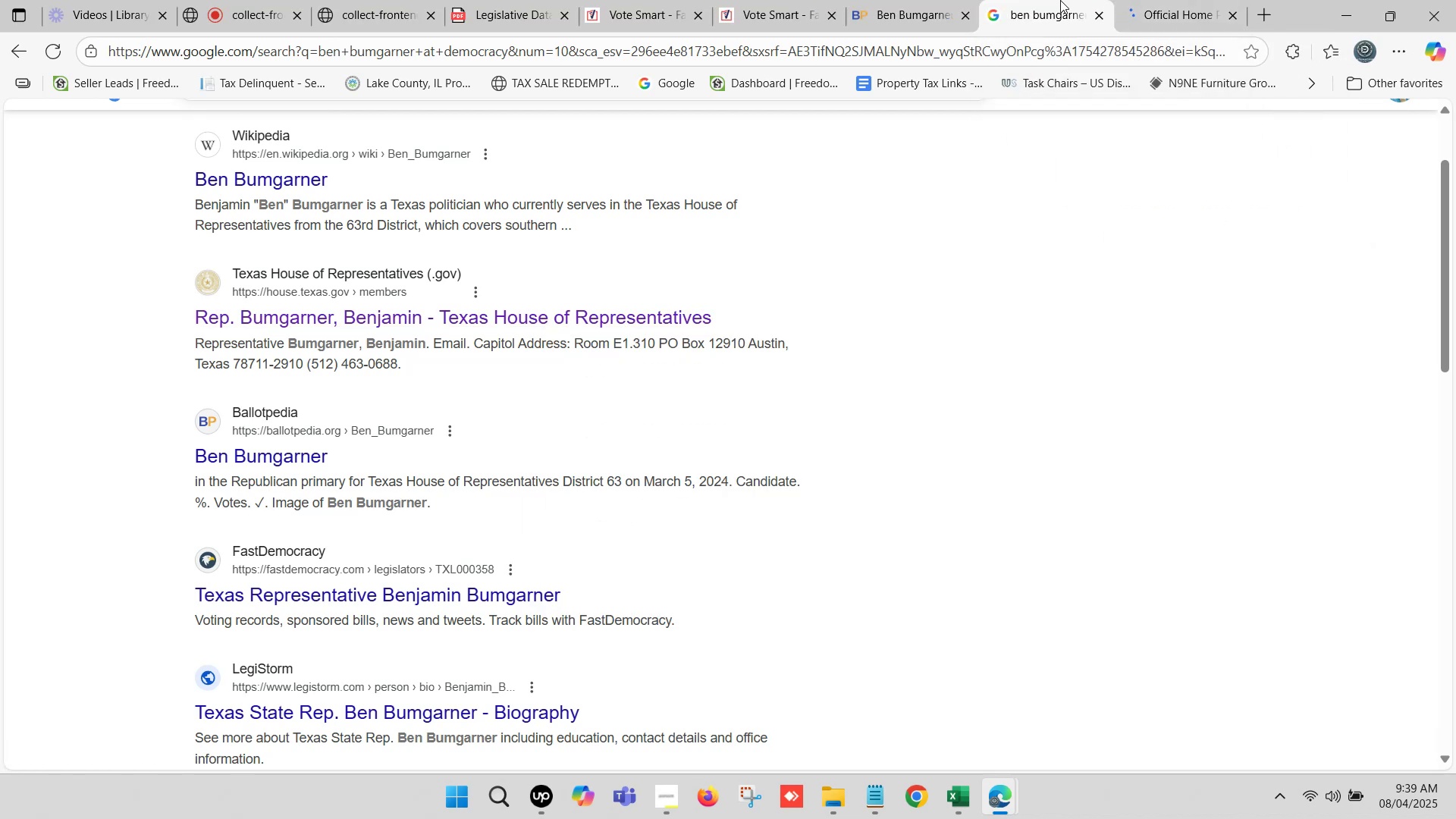 
left_click([1060, 0])
 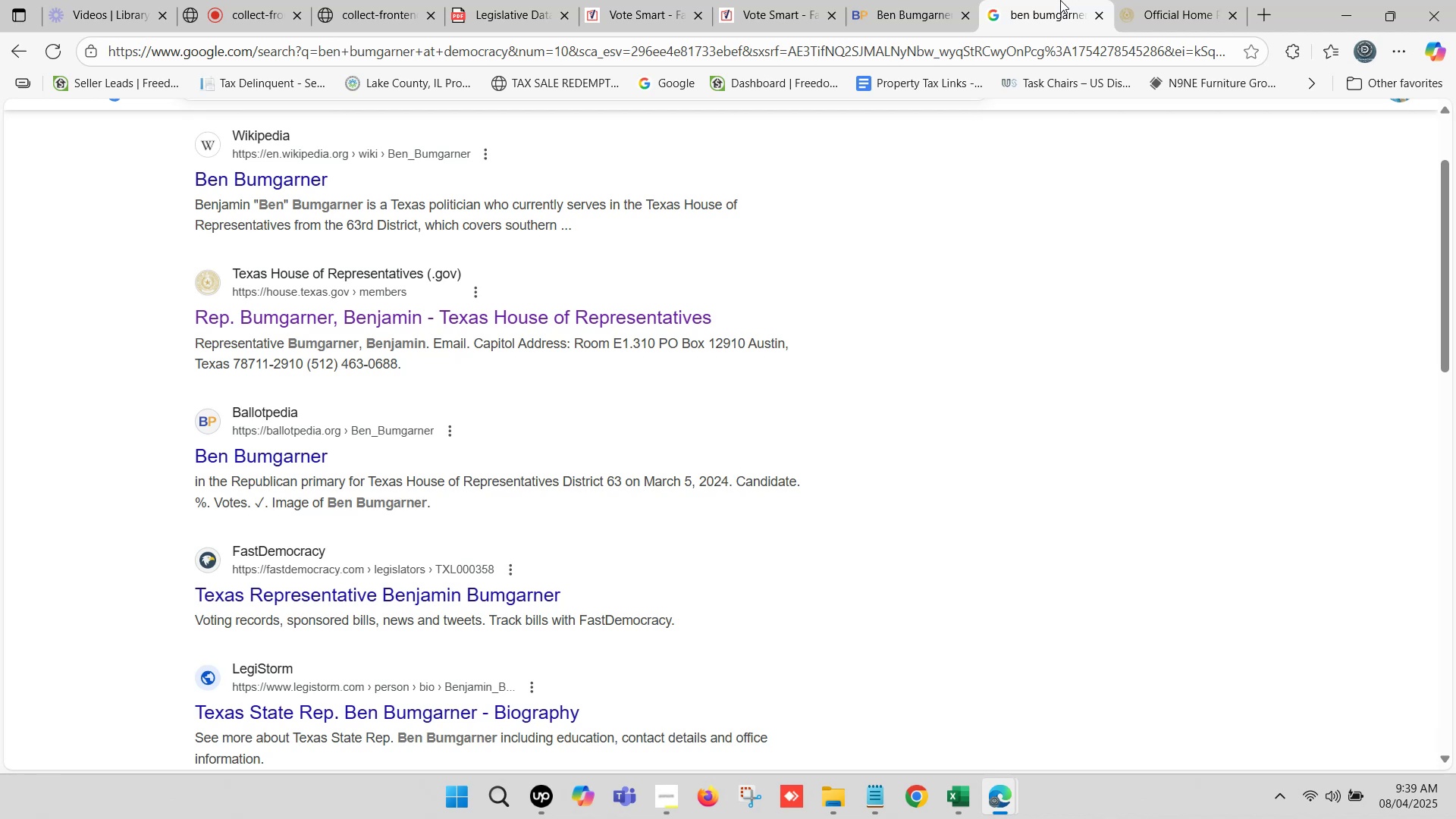 
left_click([1184, 0])
 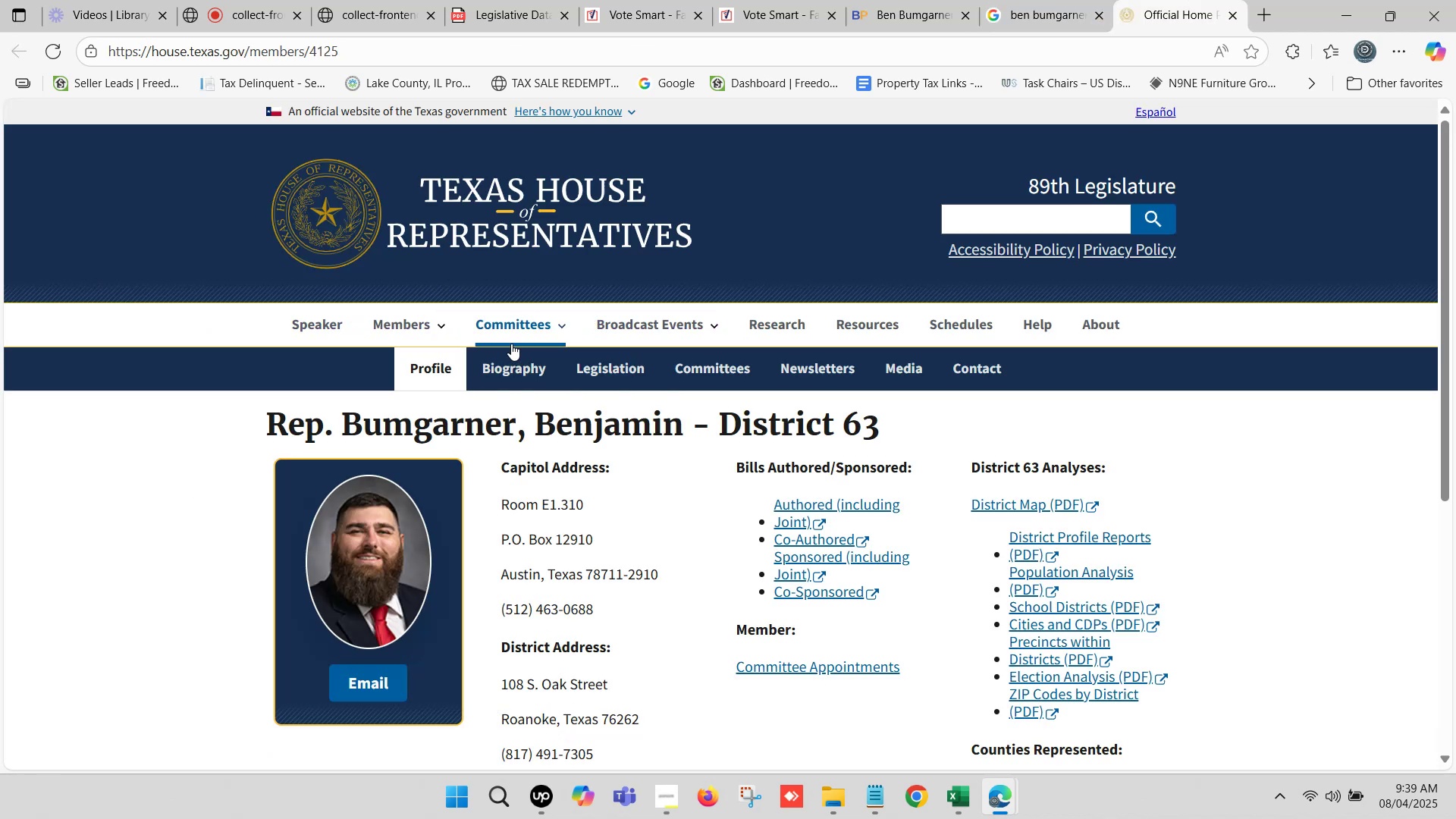 
scroll: coordinate [507, 339], scroll_direction: down, amount: 1.0
 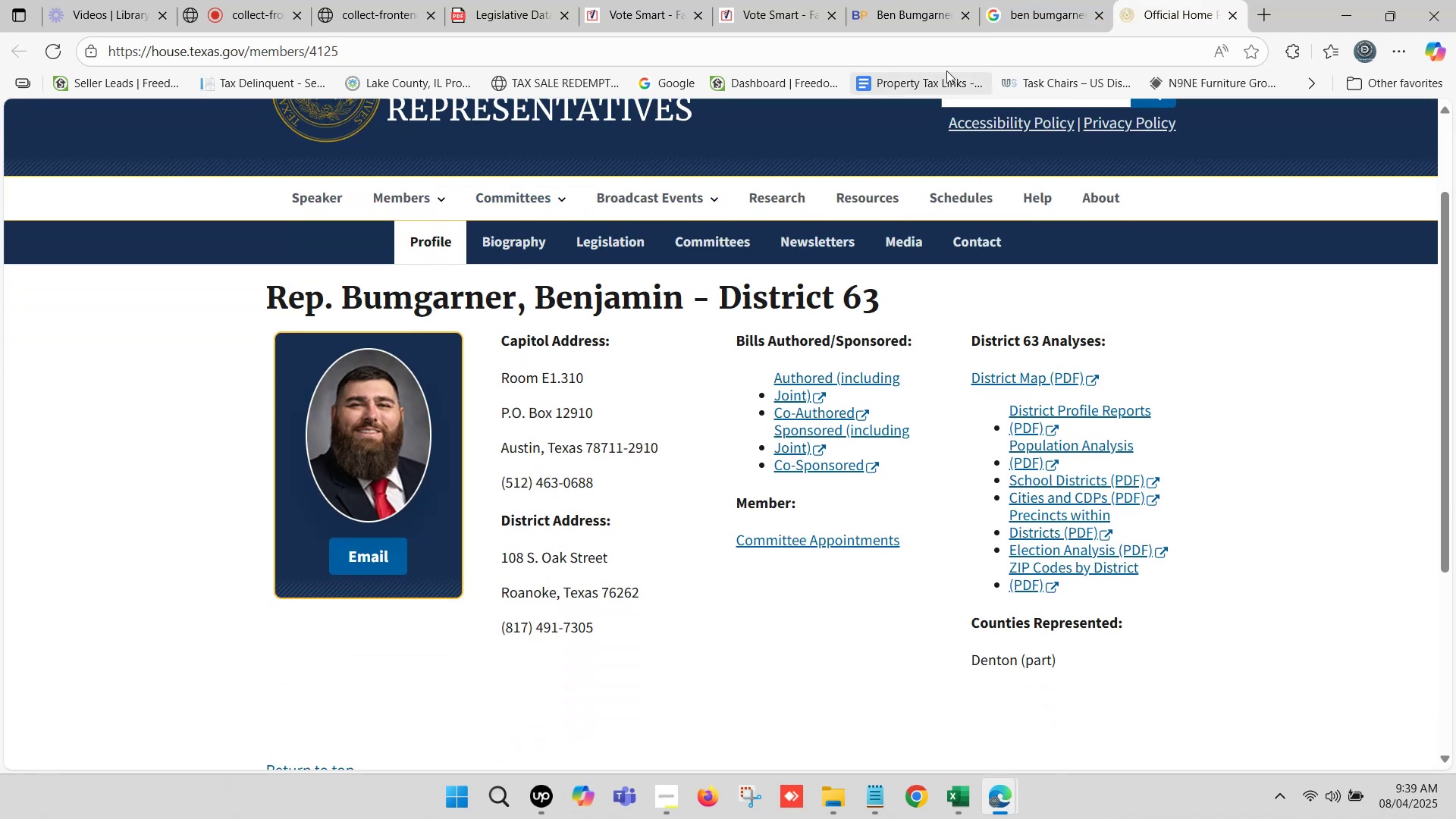 
left_click([1026, 0])
 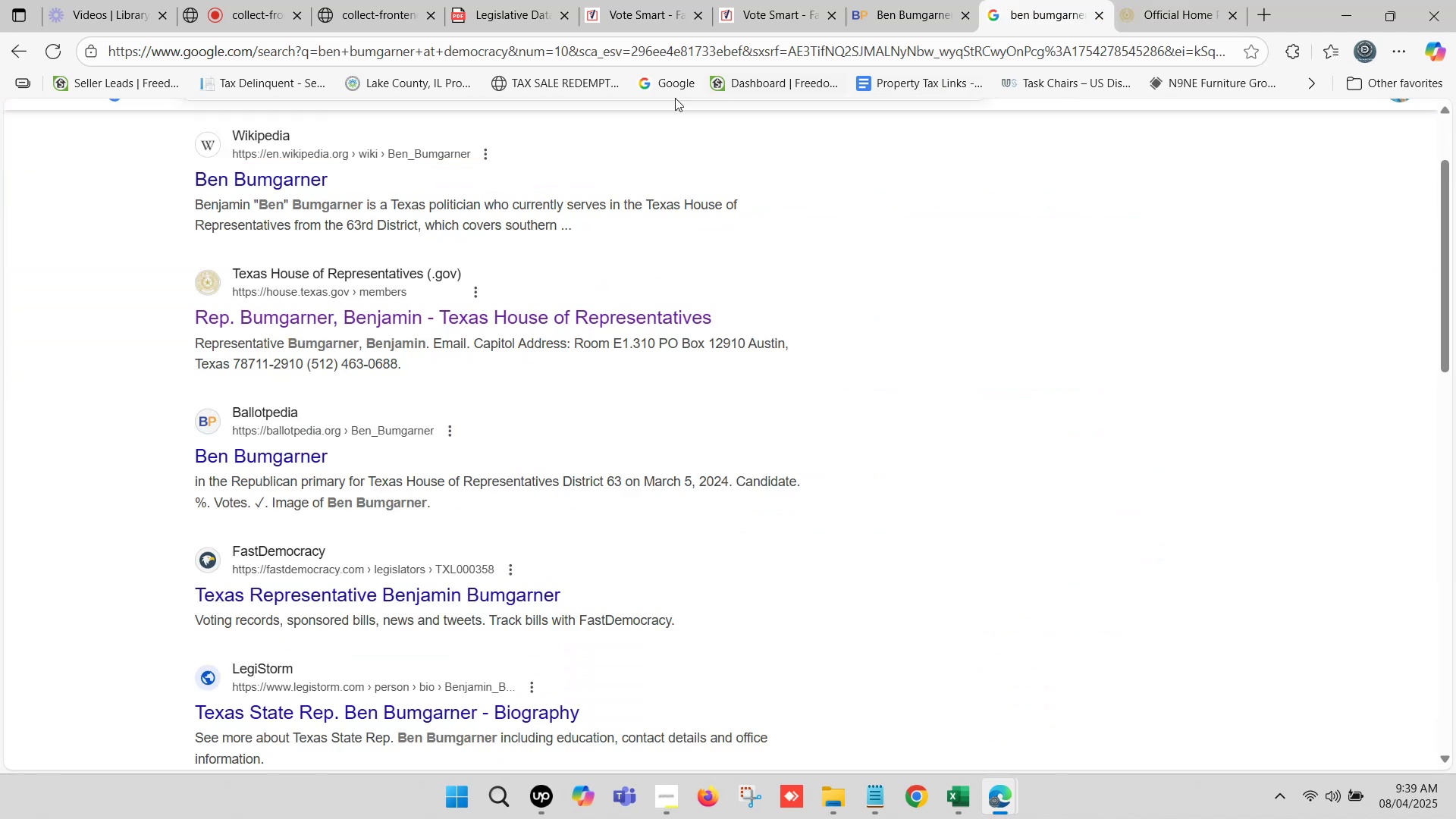 
scroll: coordinate [389, 206], scroll_direction: up, amount: 3.0
 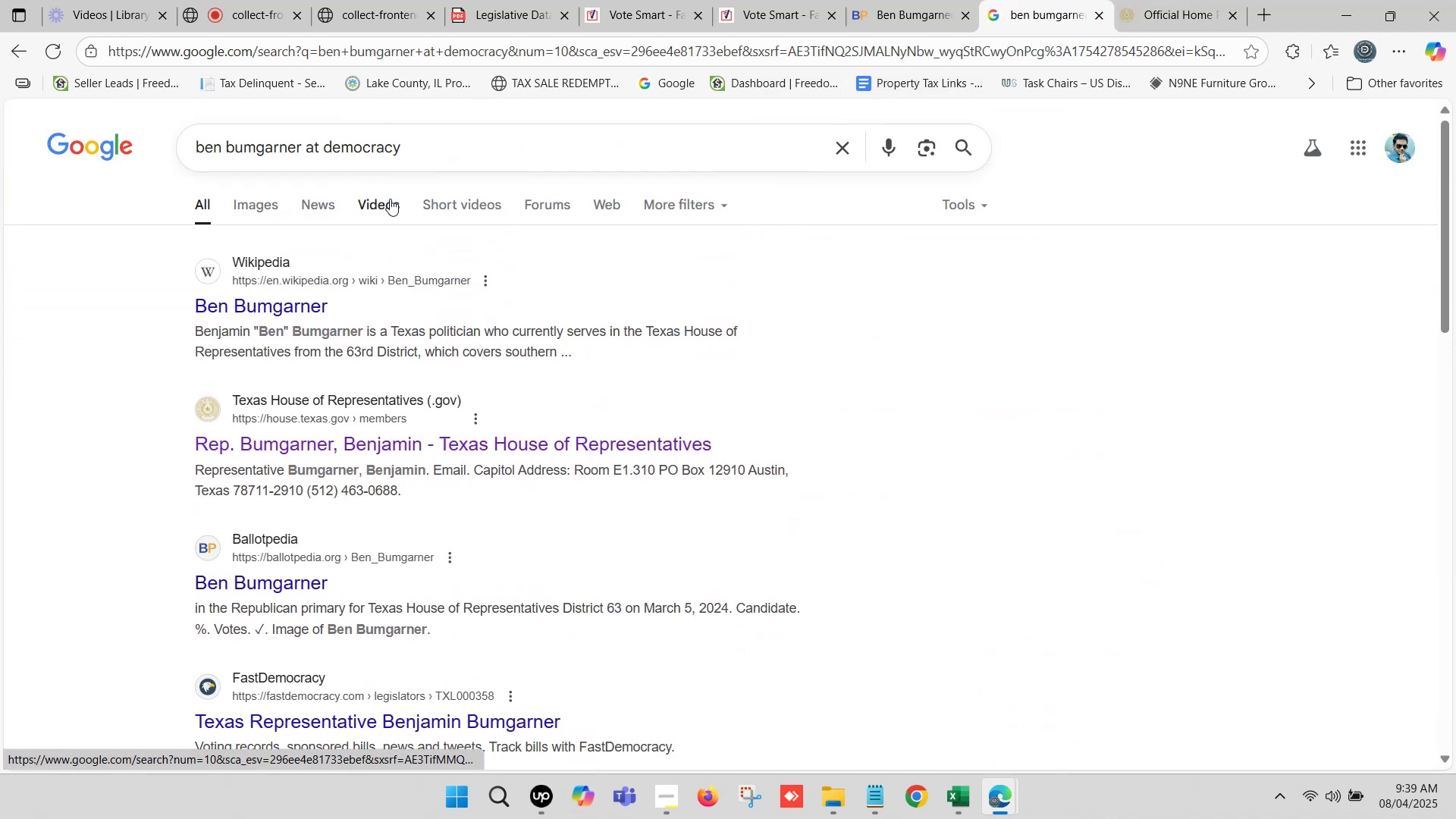 
scroll: coordinate [384, 316], scroll_direction: down, amount: 2.0
 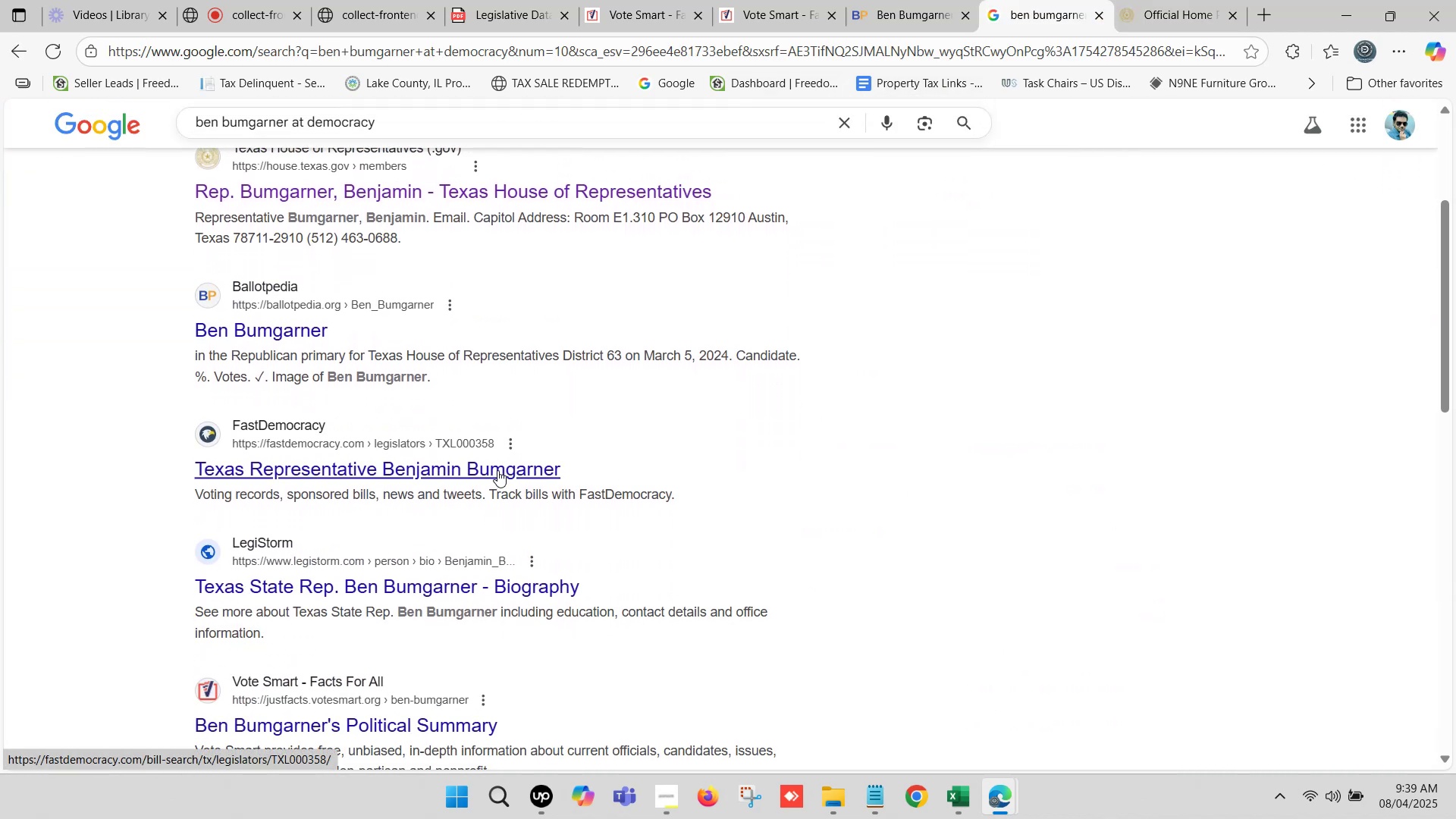 
right_click([497, 469])
 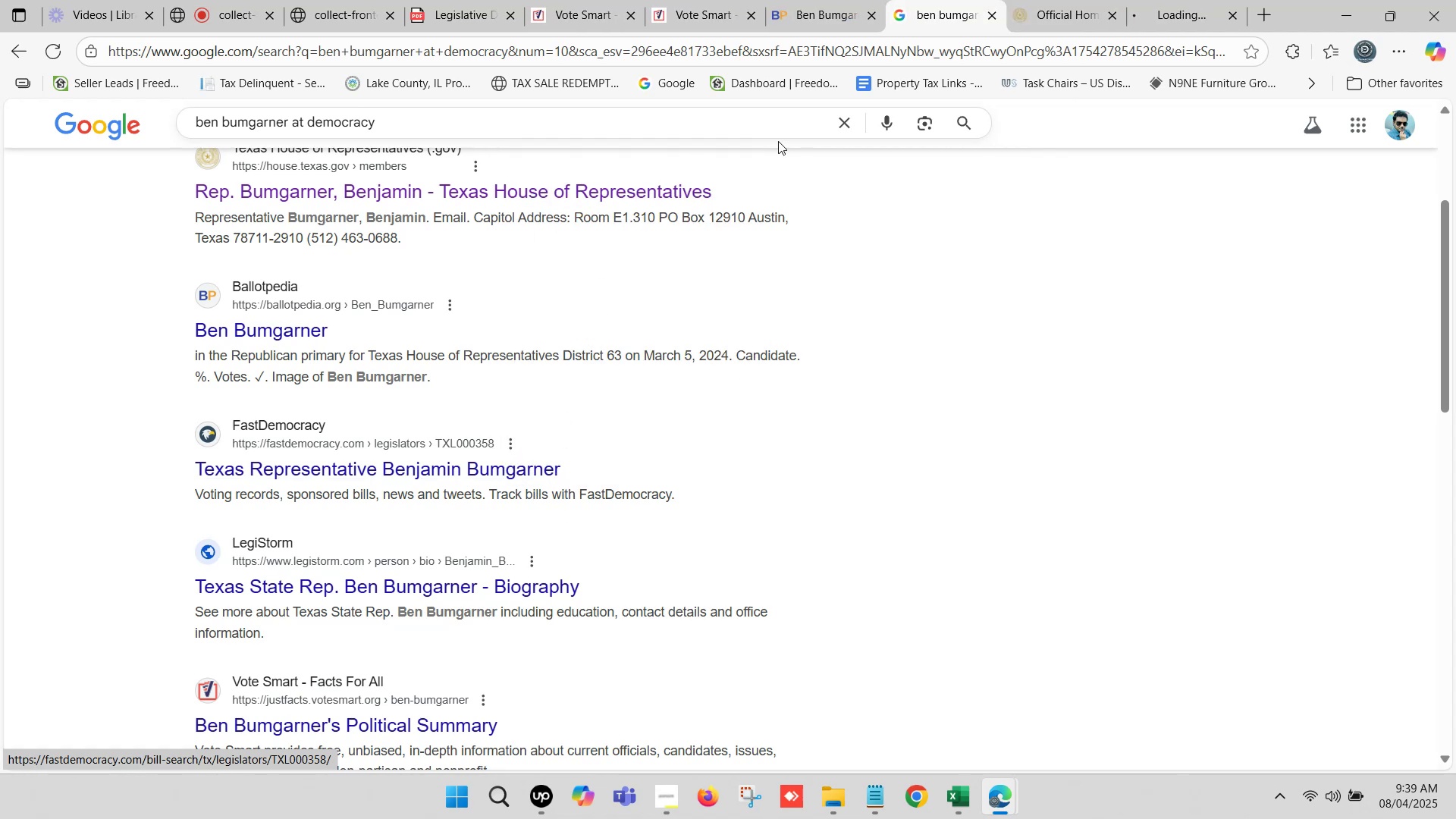 
left_click([1063, 0])
 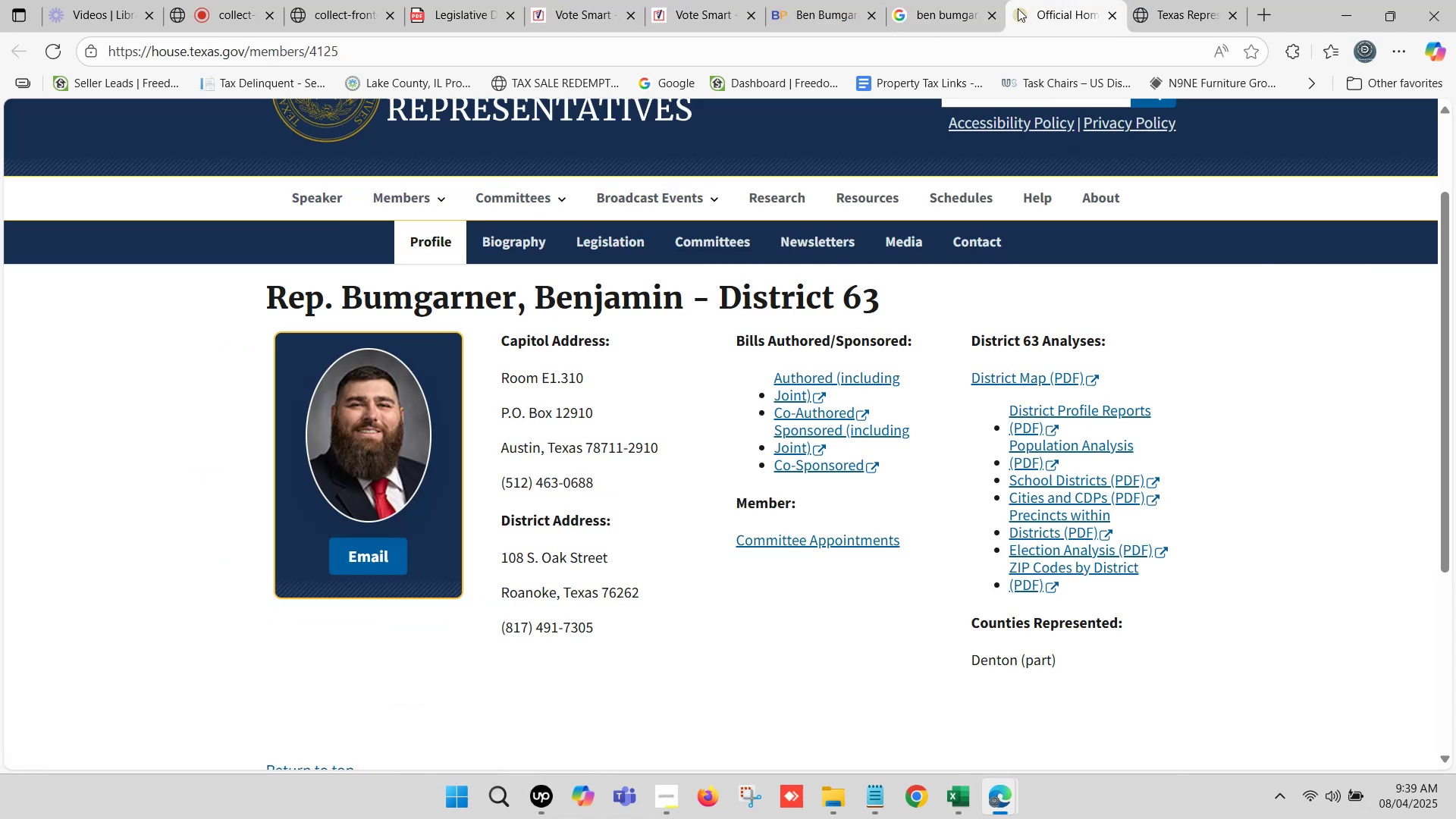 
left_click([827, 0])
 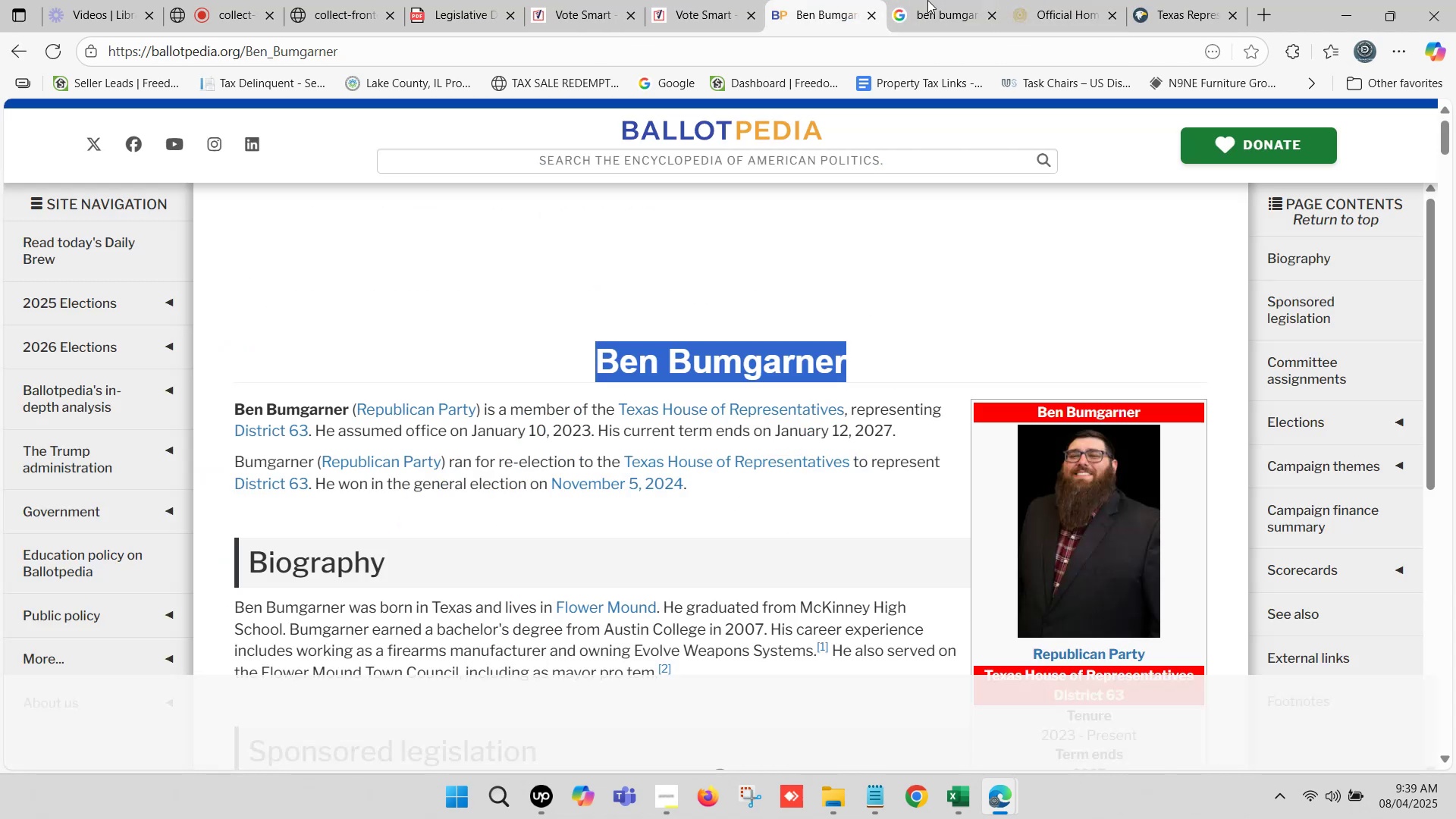 
left_click([1093, 0])
 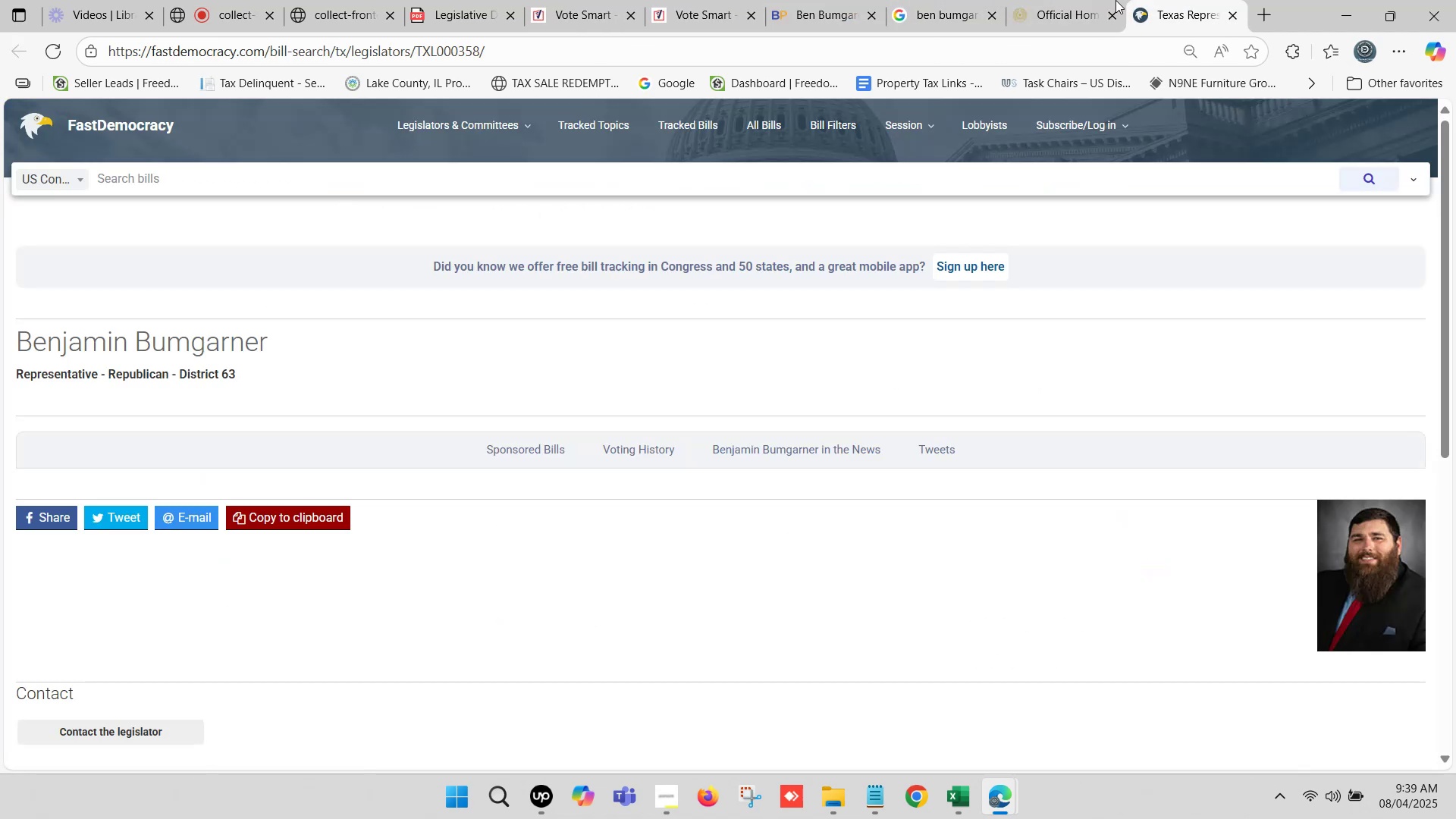 
left_click([1068, 0])
 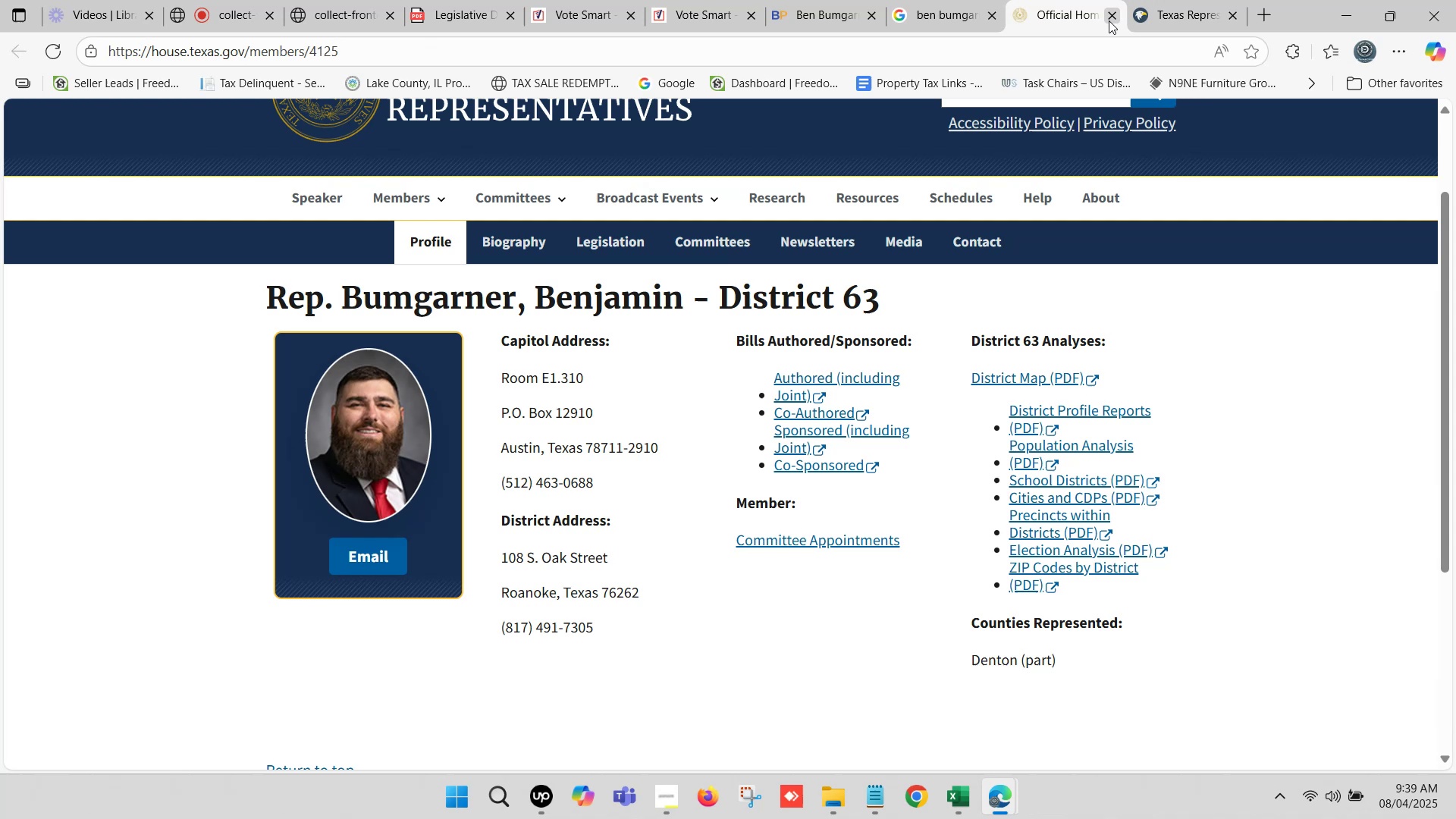 
left_click([1109, 20])
 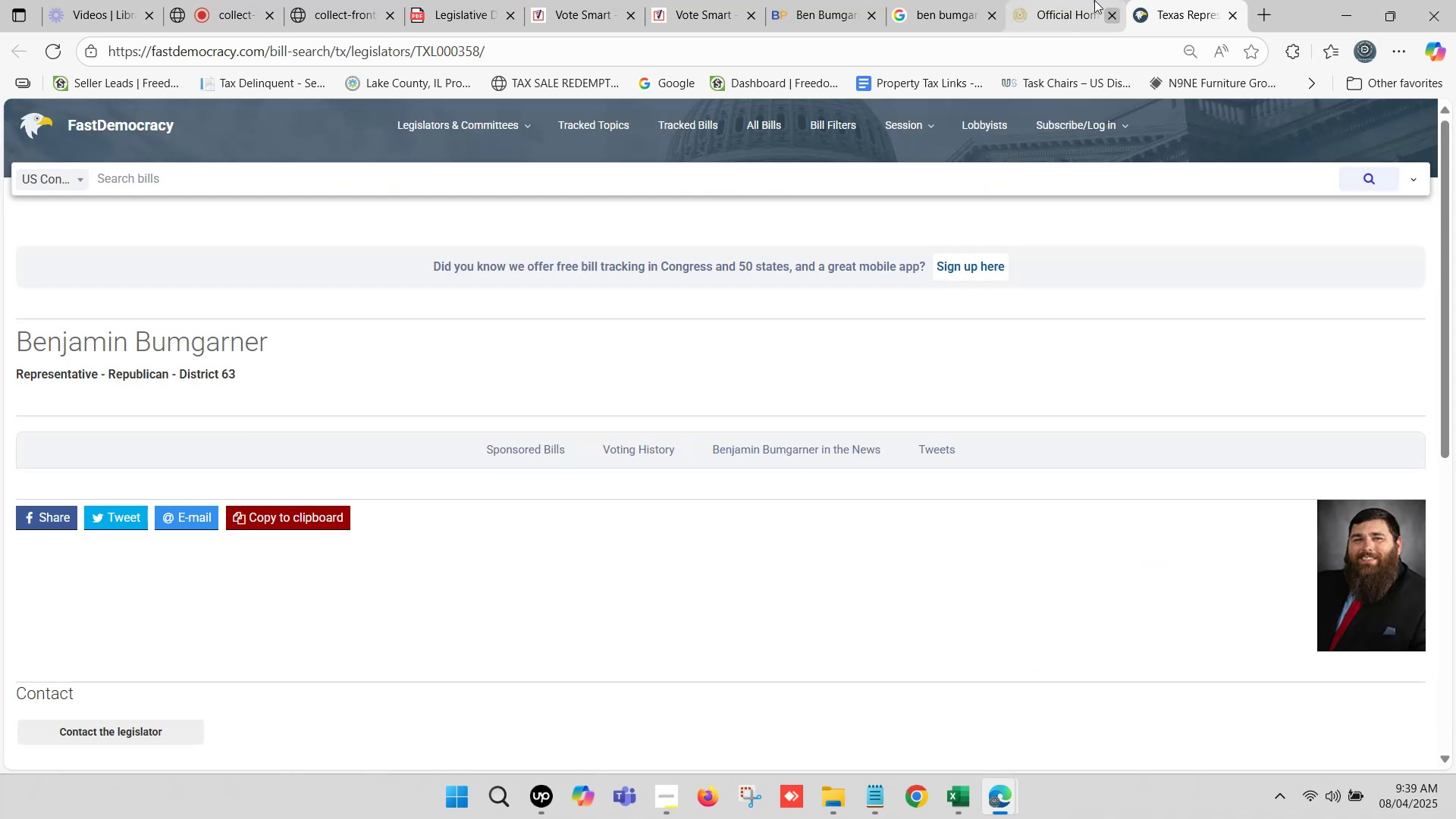 
left_click([1083, 0])
 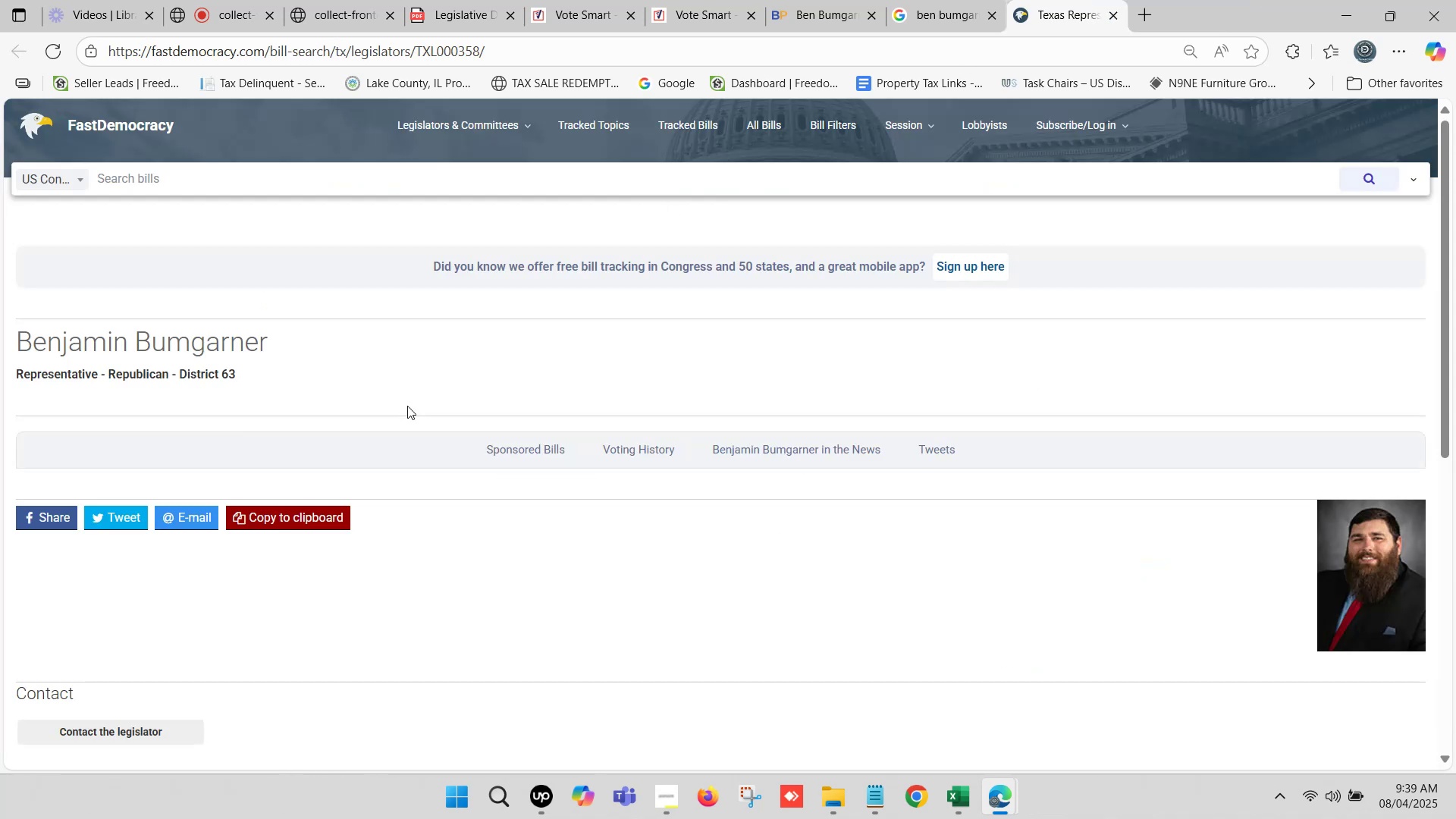 
scroll: coordinate [407, 439], scroll_direction: down, amount: 4.0
 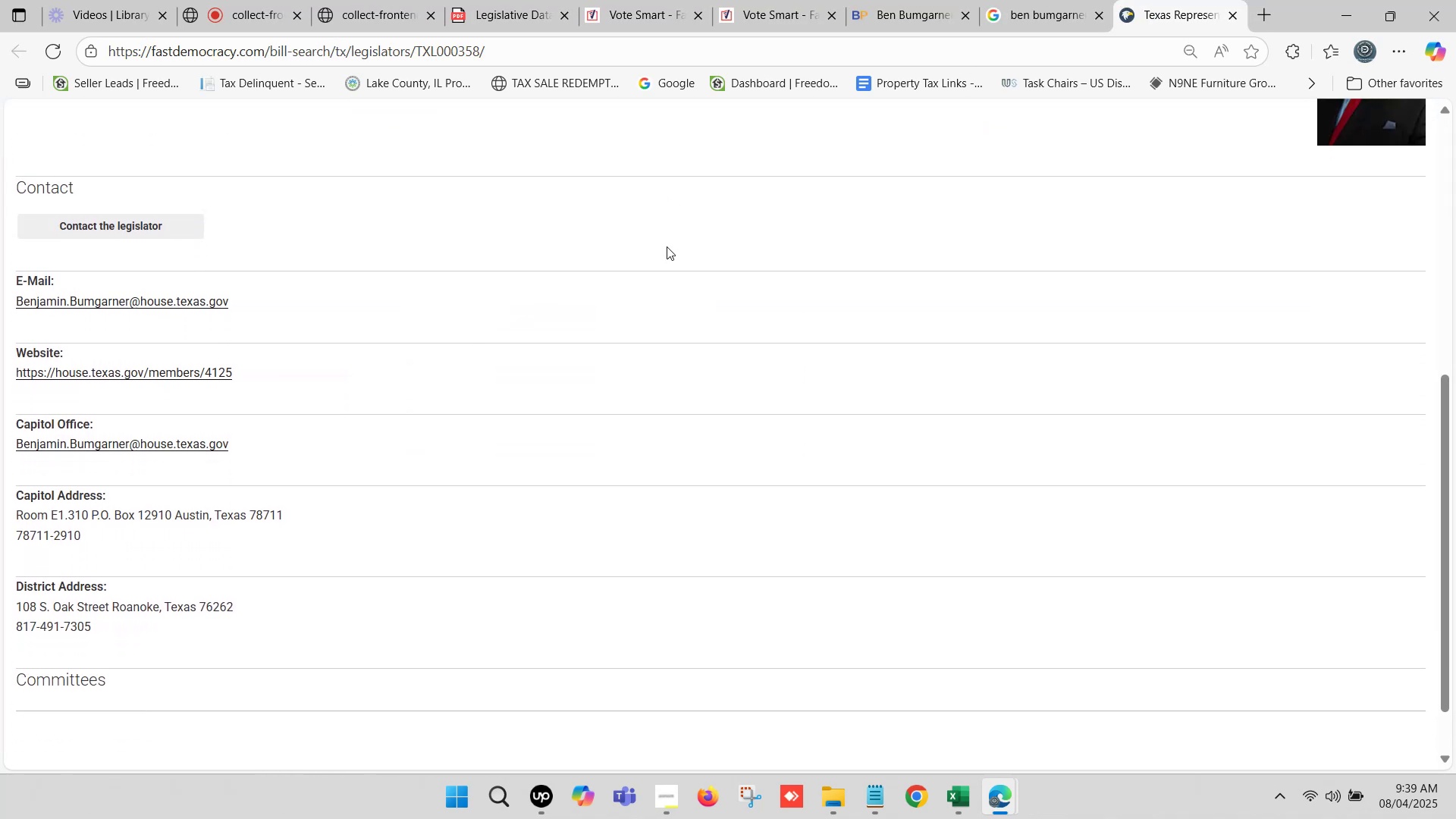 
left_click([858, 0])
 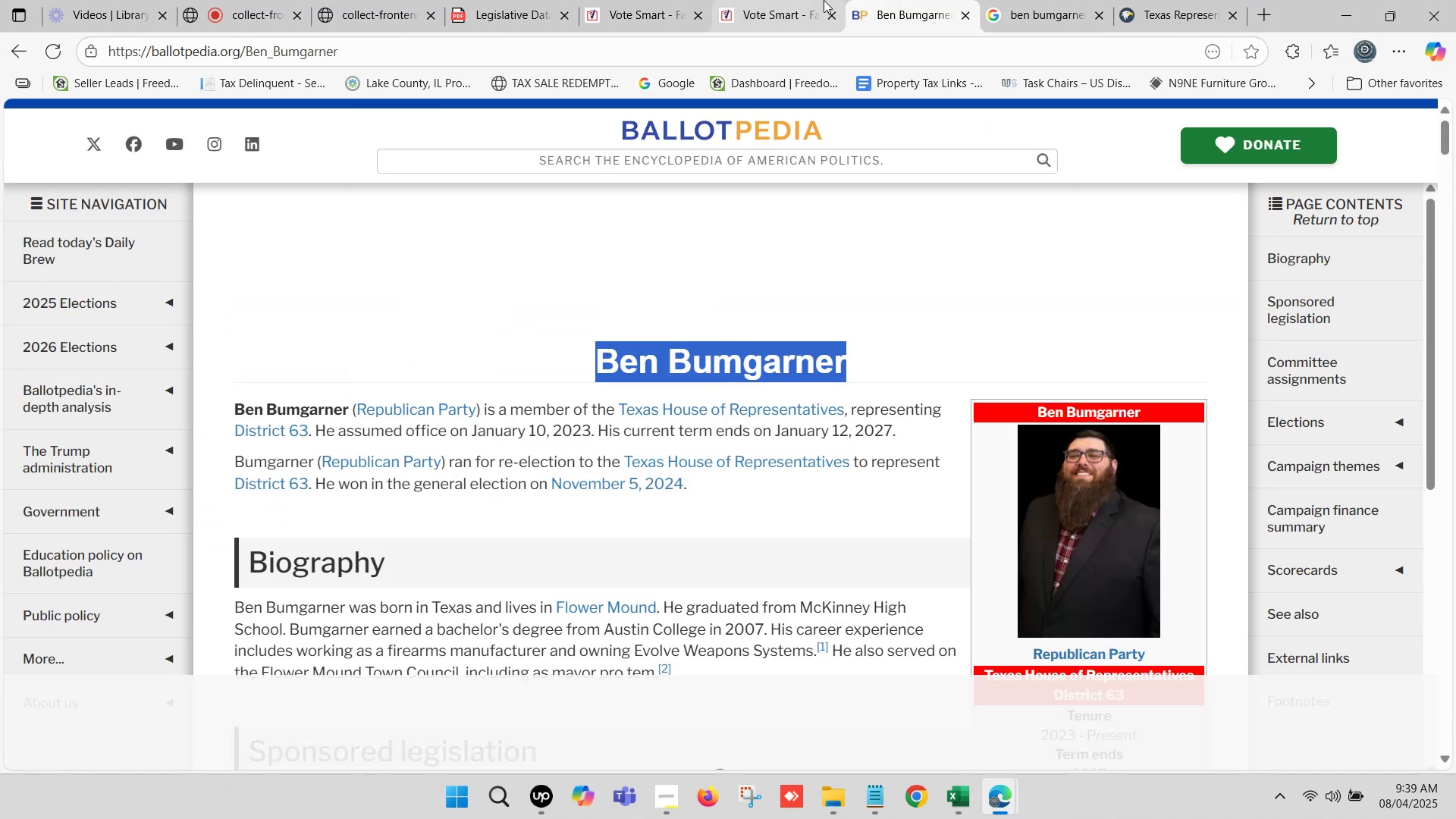 
scroll: coordinate [1152, 450], scroll_direction: down, amount: 6.0
 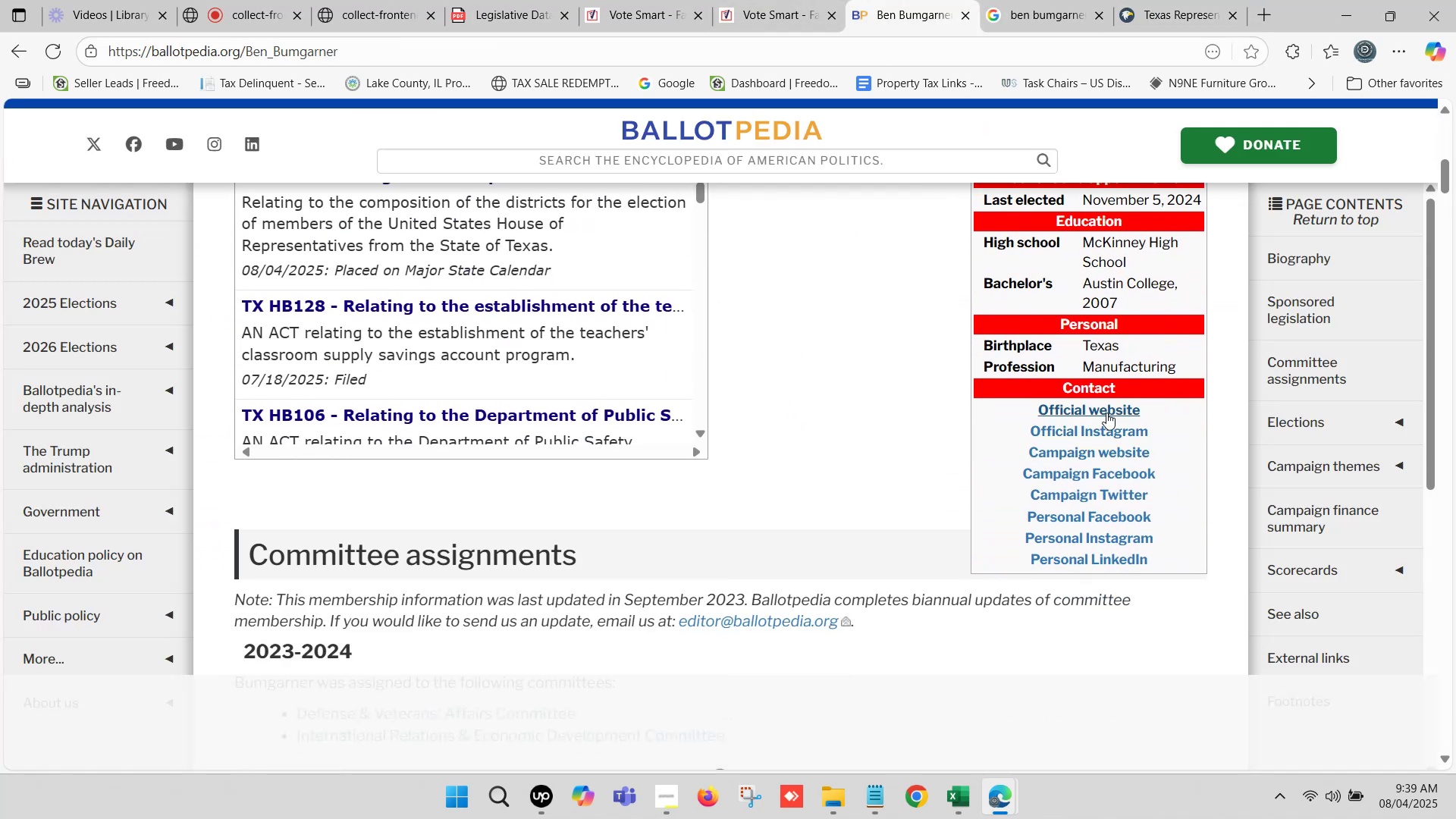 
hold_key(key=ControlLeft, duration=0.87)
left_click([1111, 409])
 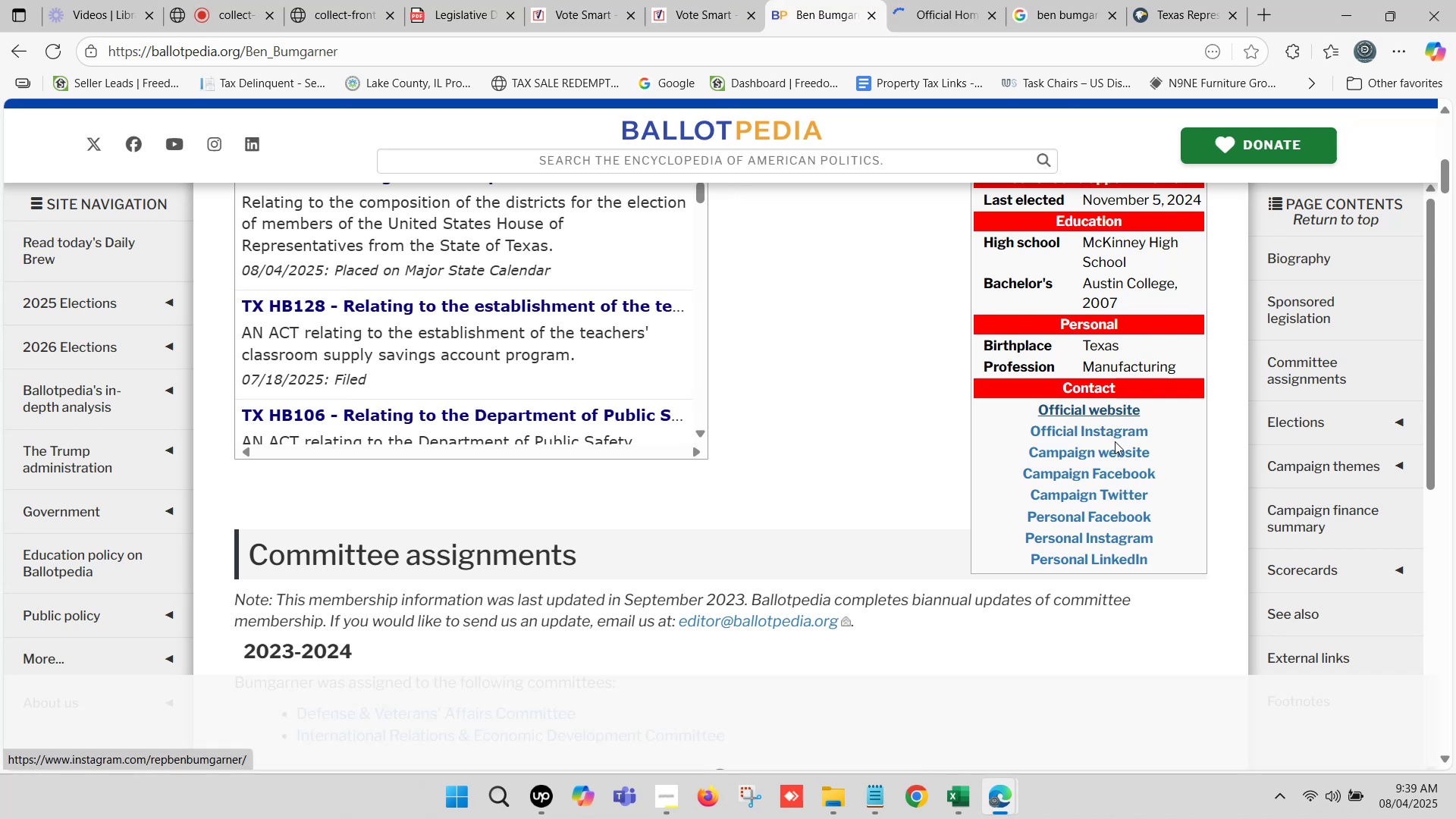 
hold_key(key=ControlLeft, duration=0.76)
left_click([1116, 454])
 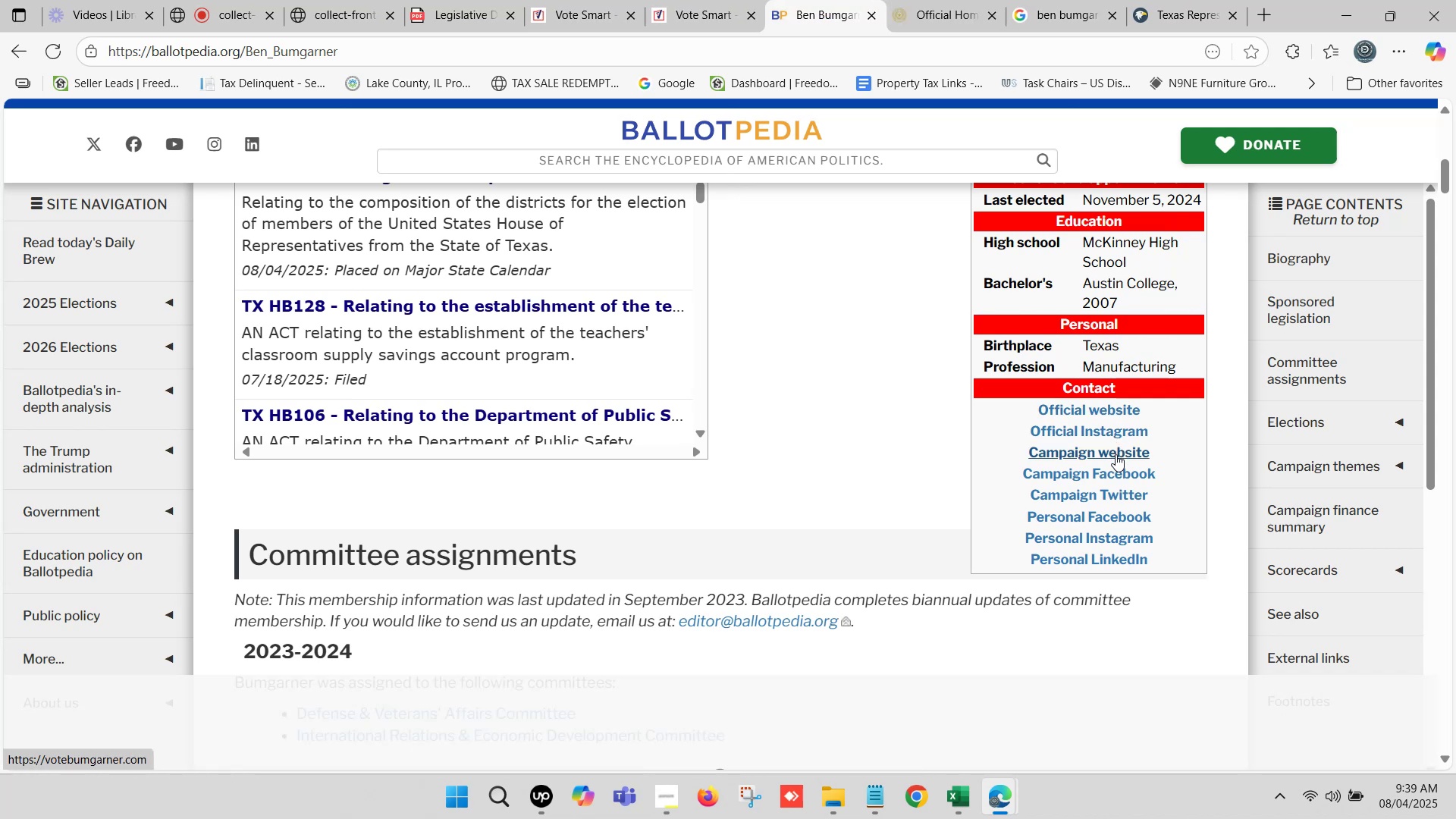 
hold_key(key=ControlLeft, duration=27.5)
left_click([864, 0])
 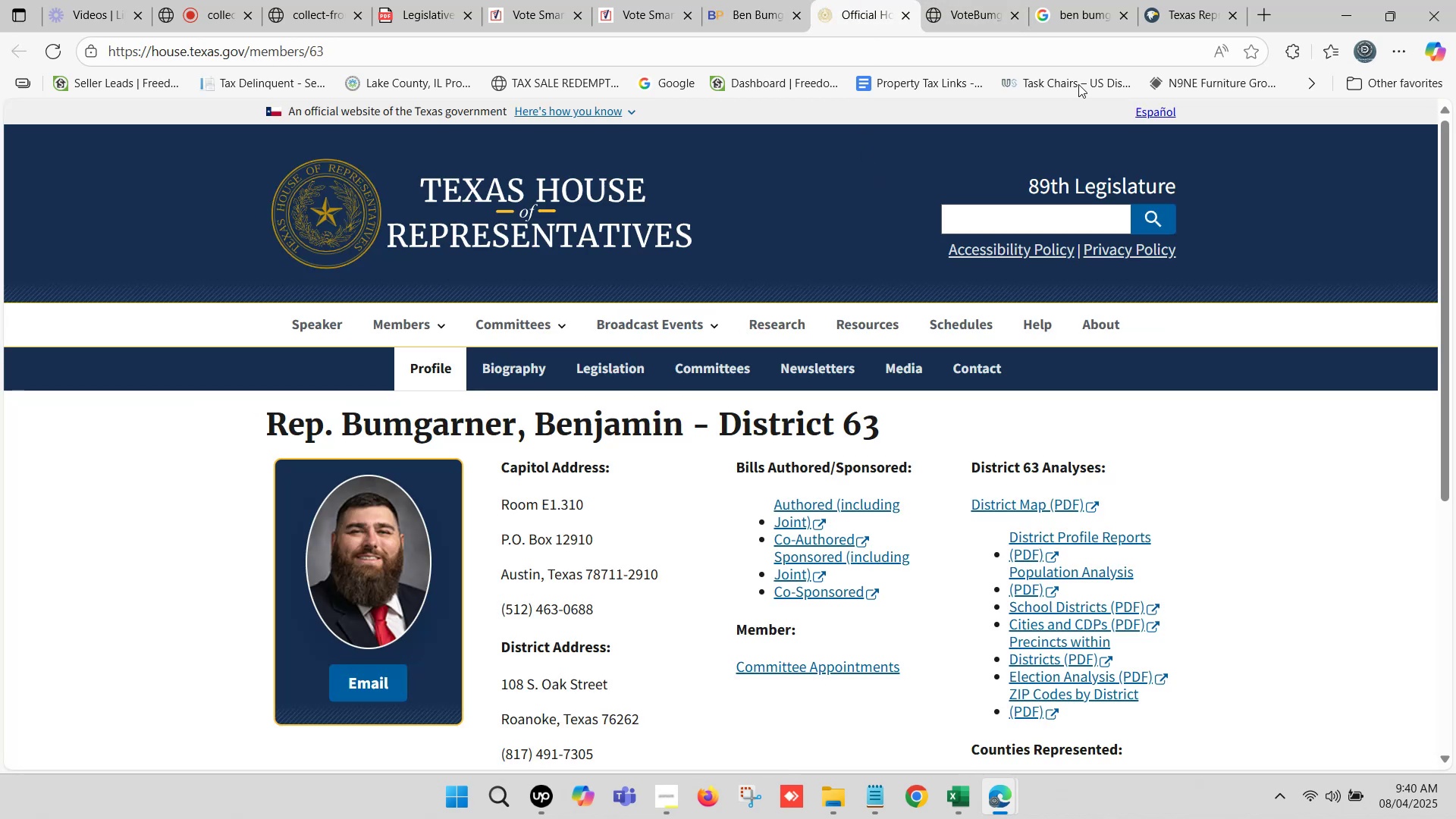 
left_click([1203, 0])
 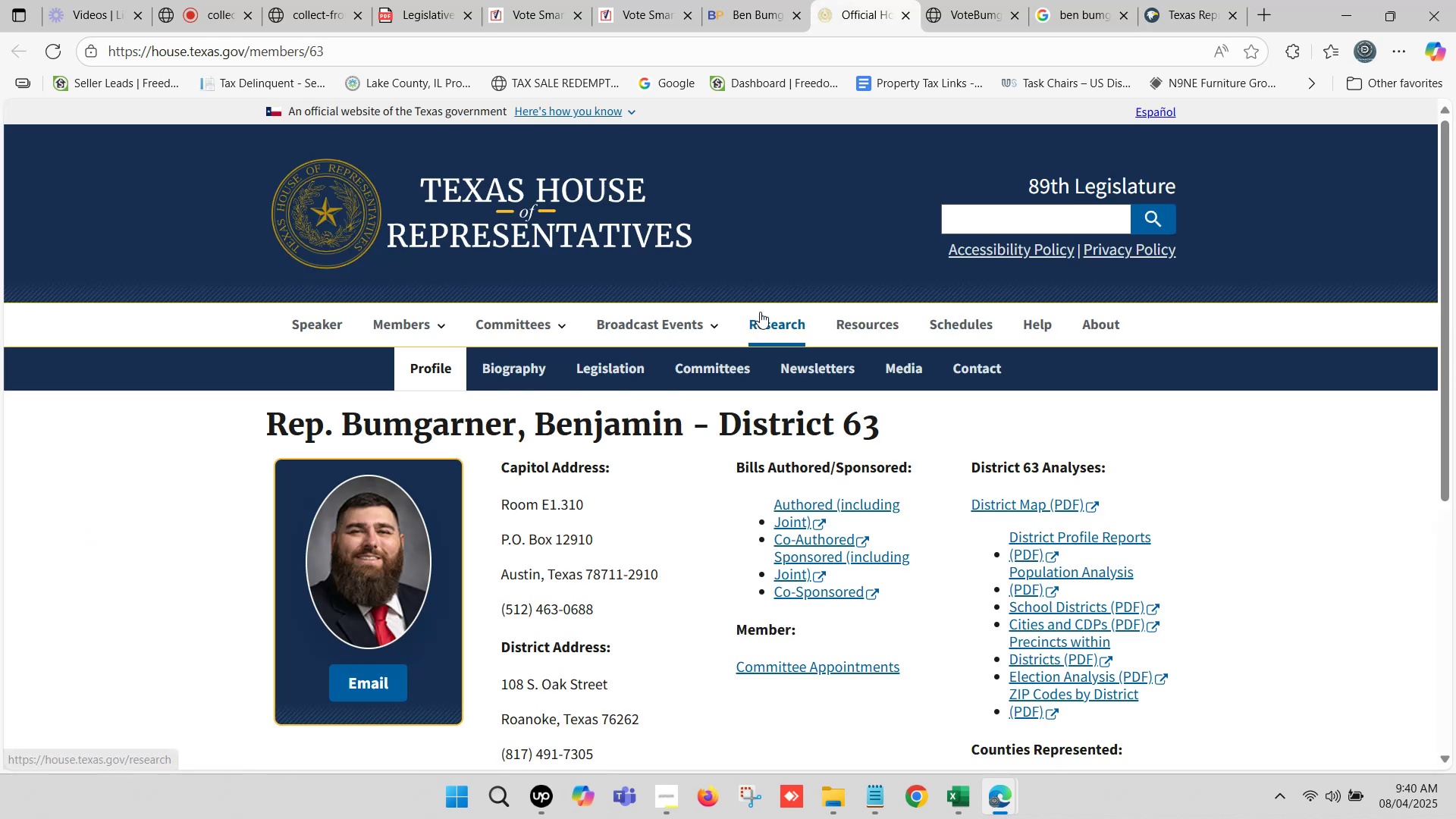 
left_click([1191, 0])
 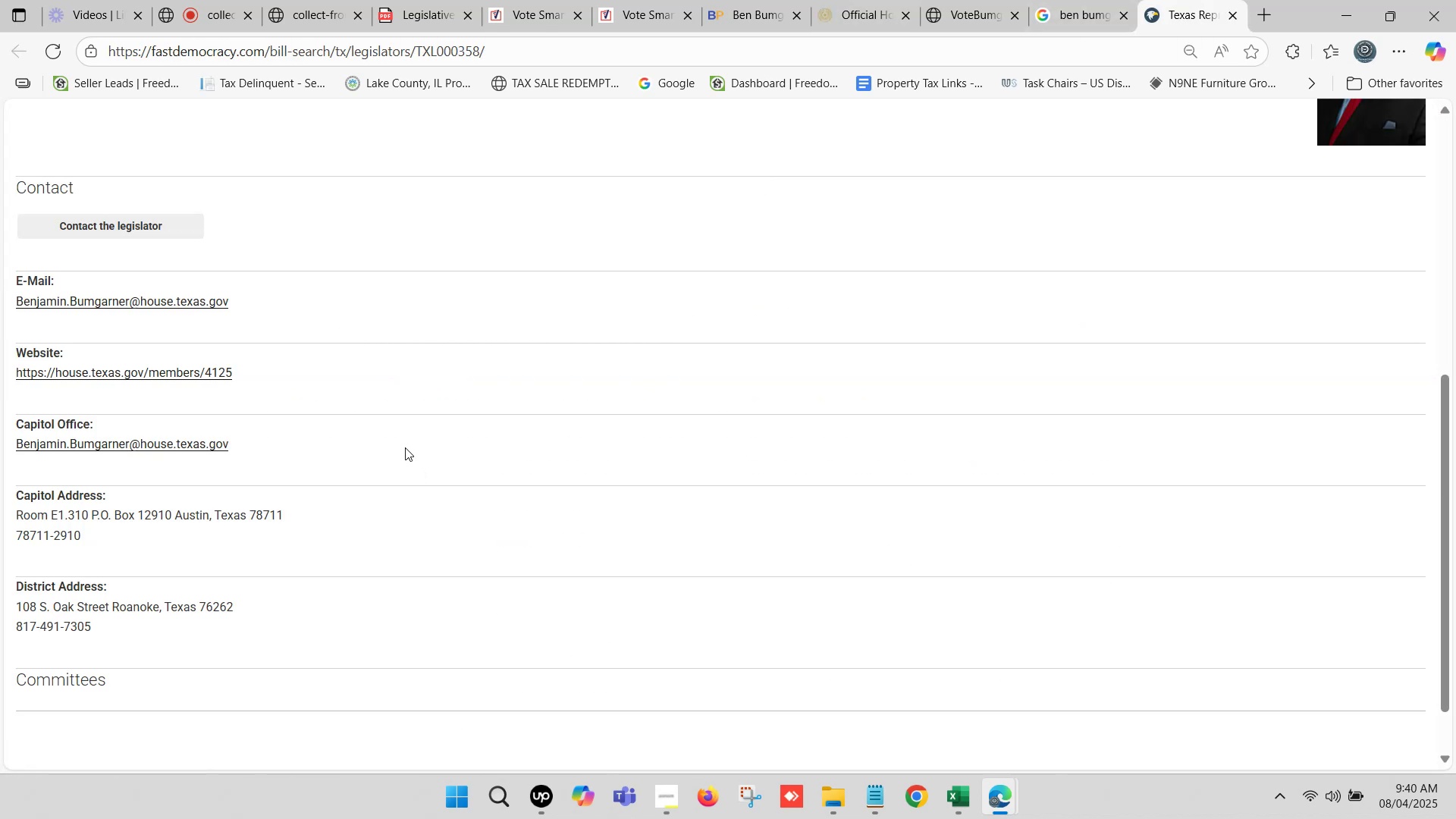 
left_click([864, 0])
 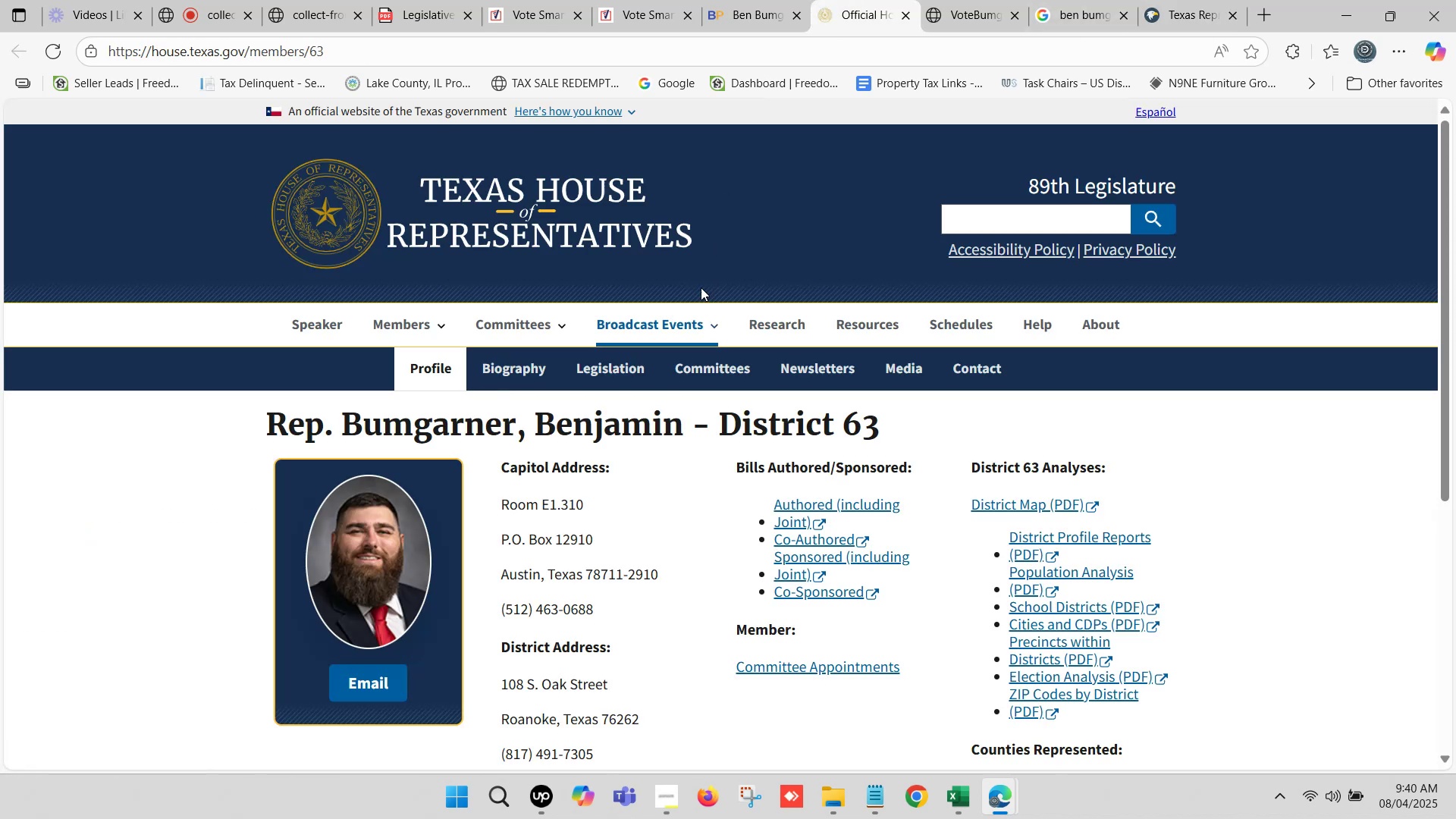 
left_click([721, 0])
 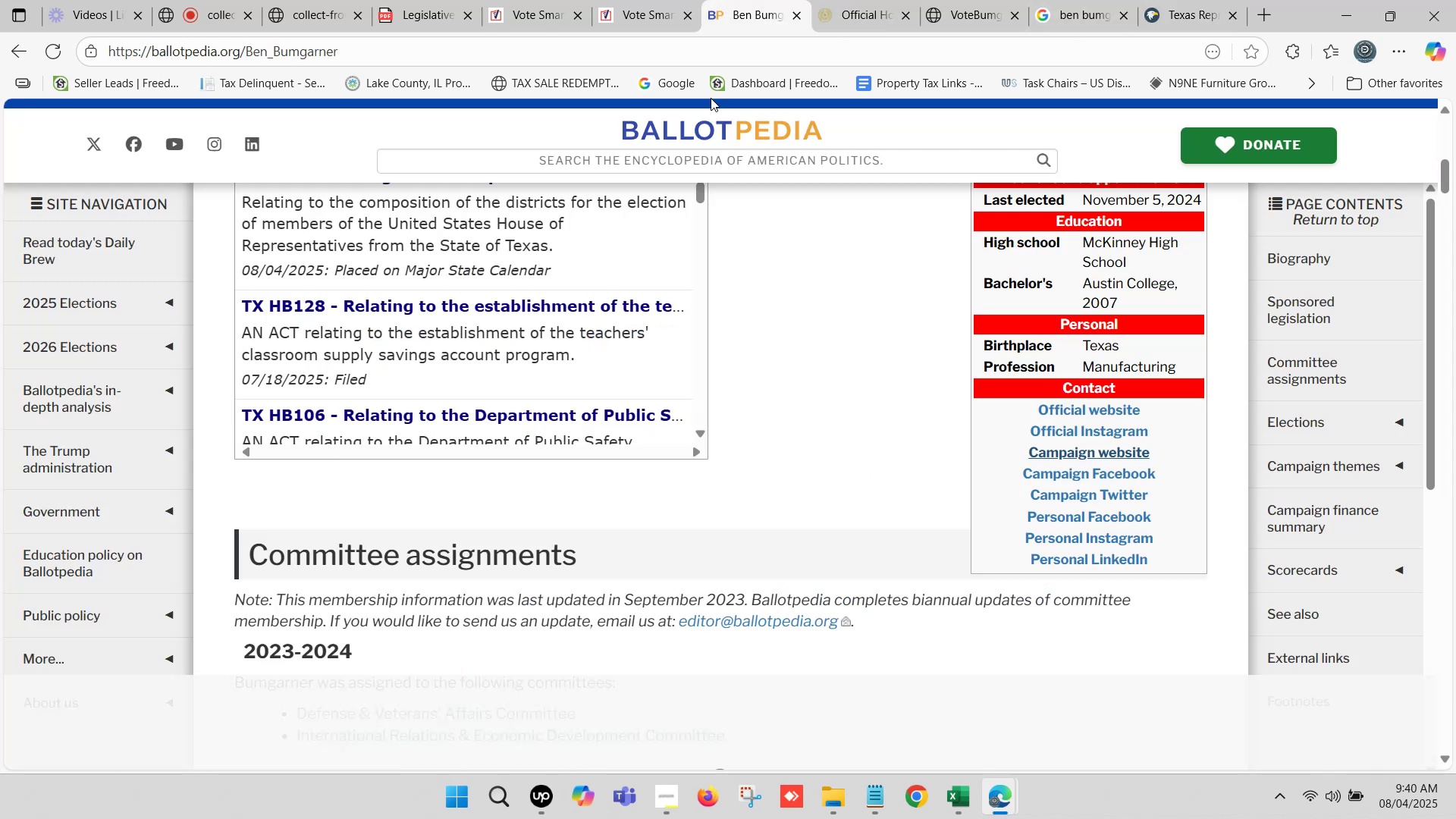 
scroll: coordinate [755, 385], scroll_direction: up, amount: 9.0
 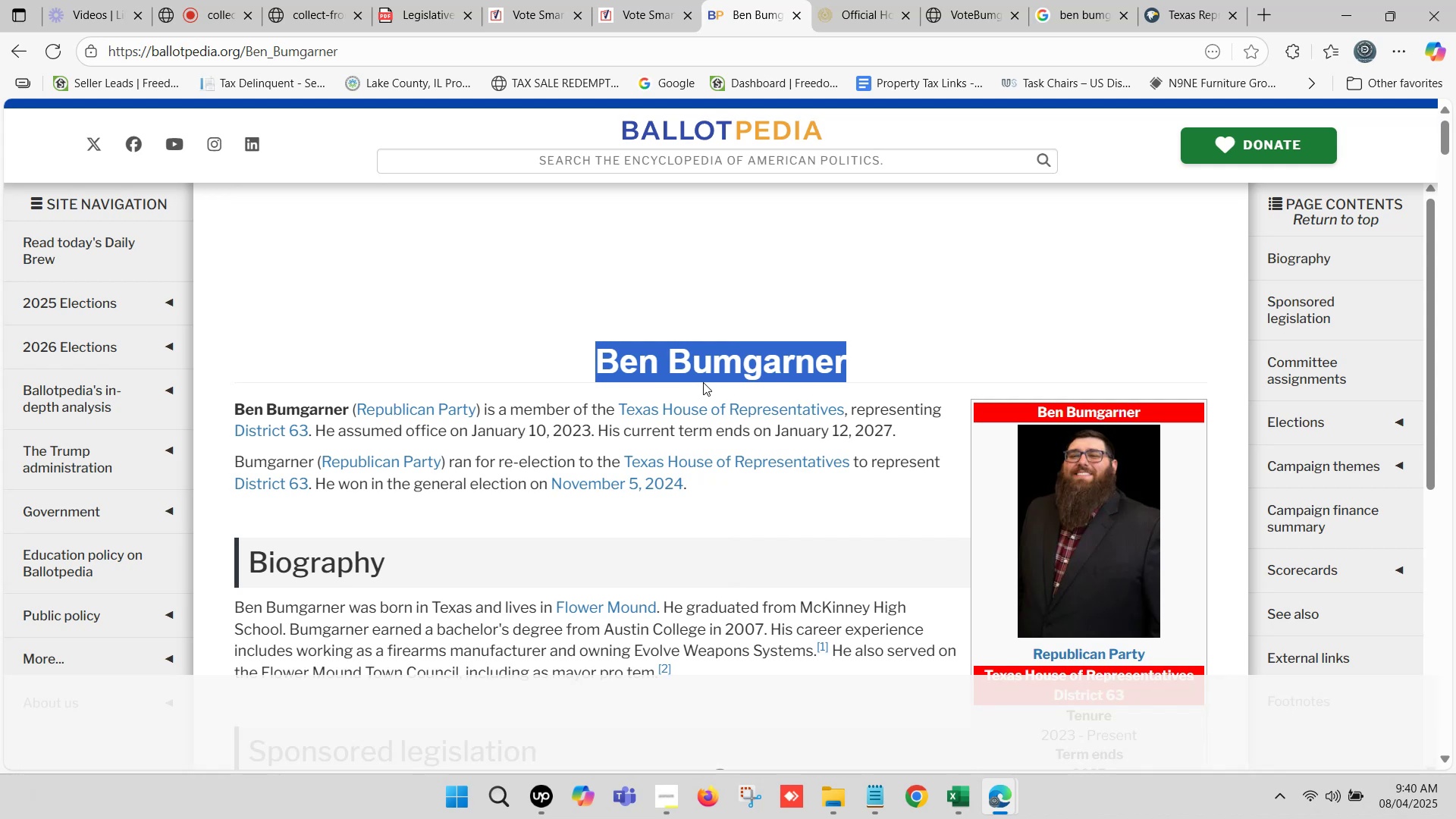 
key(Control+C)
 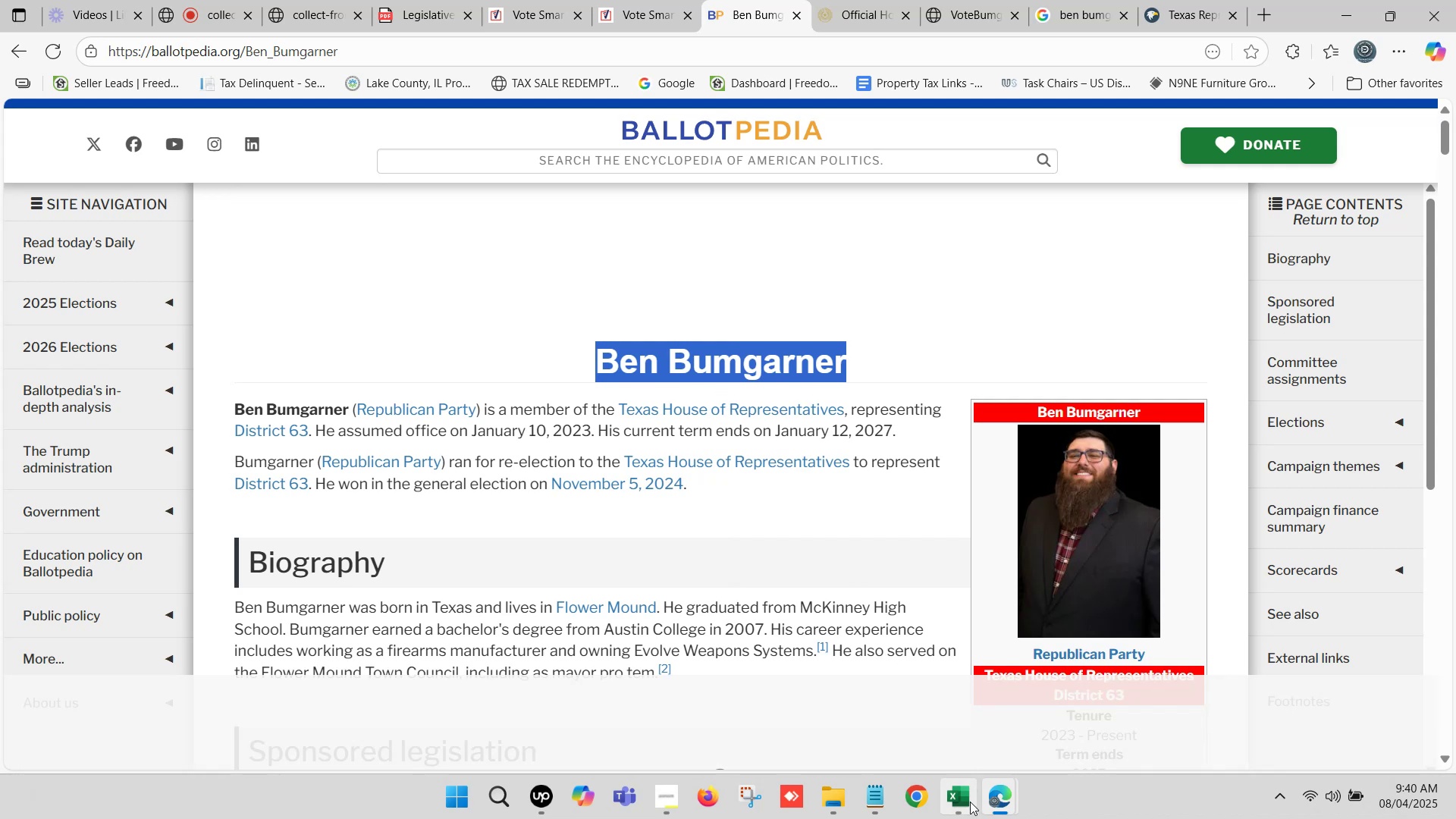 
left_click([965, 801])
 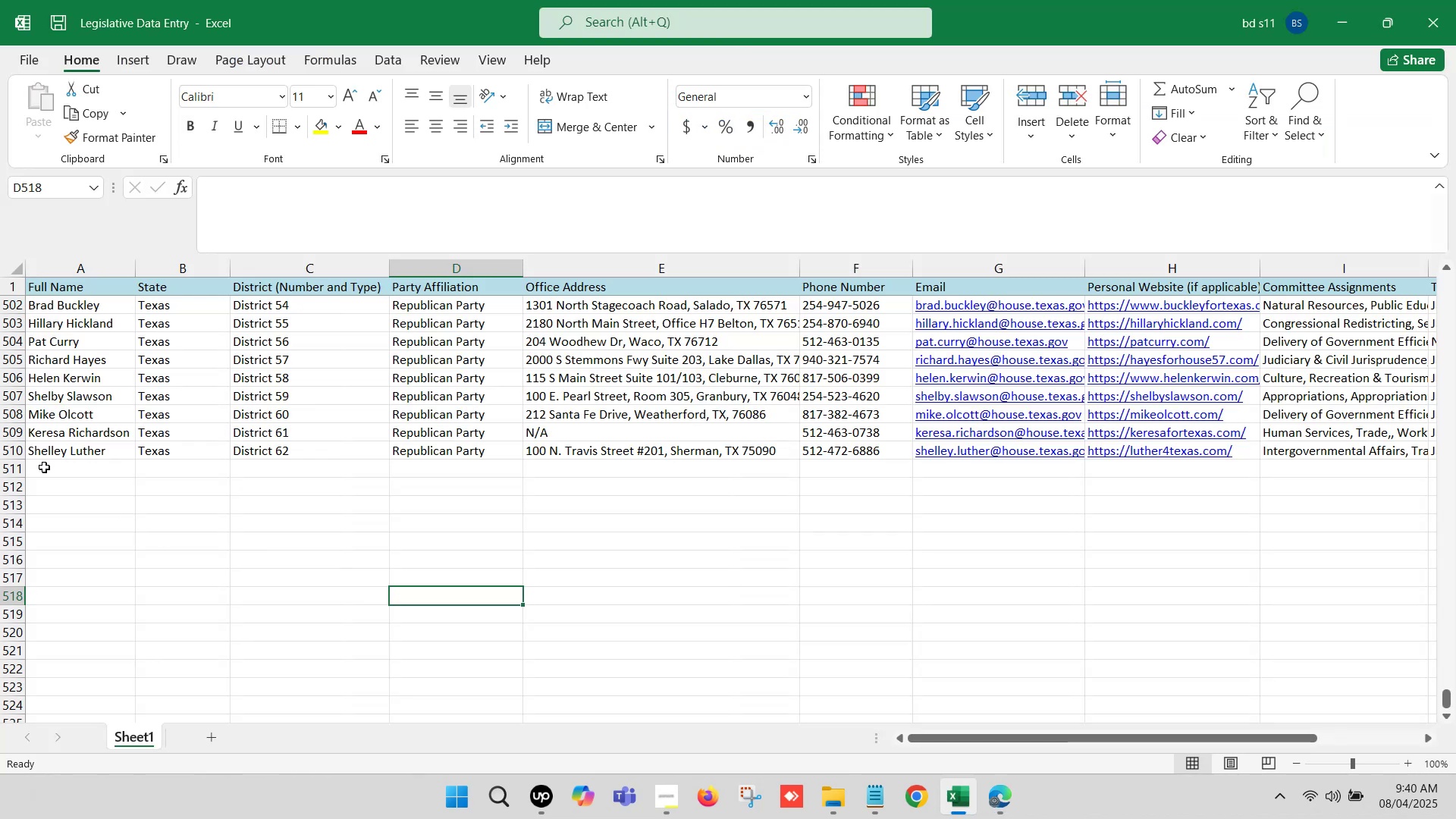 
double_click([44, 467])
 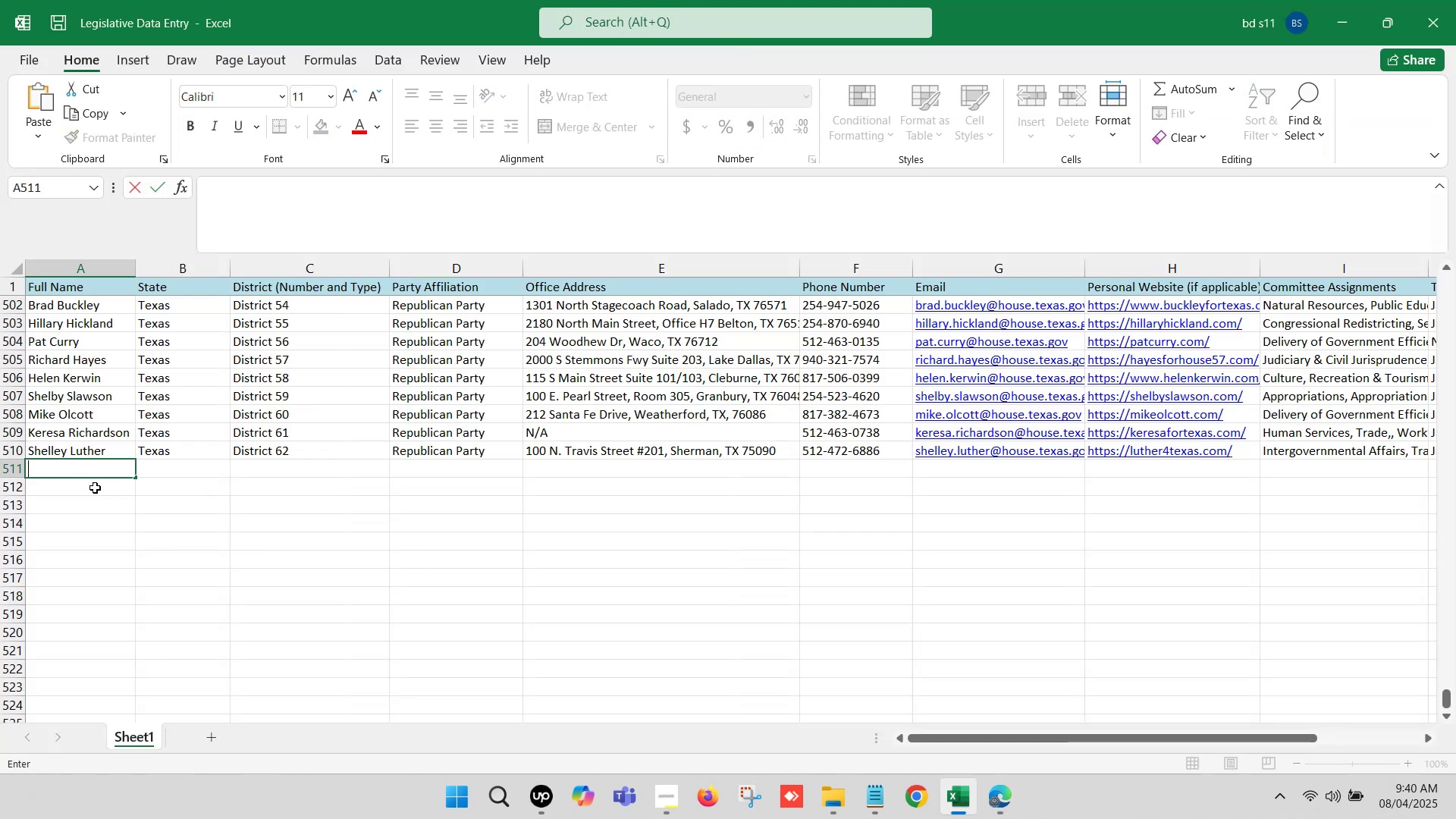 
key(Control+V)
 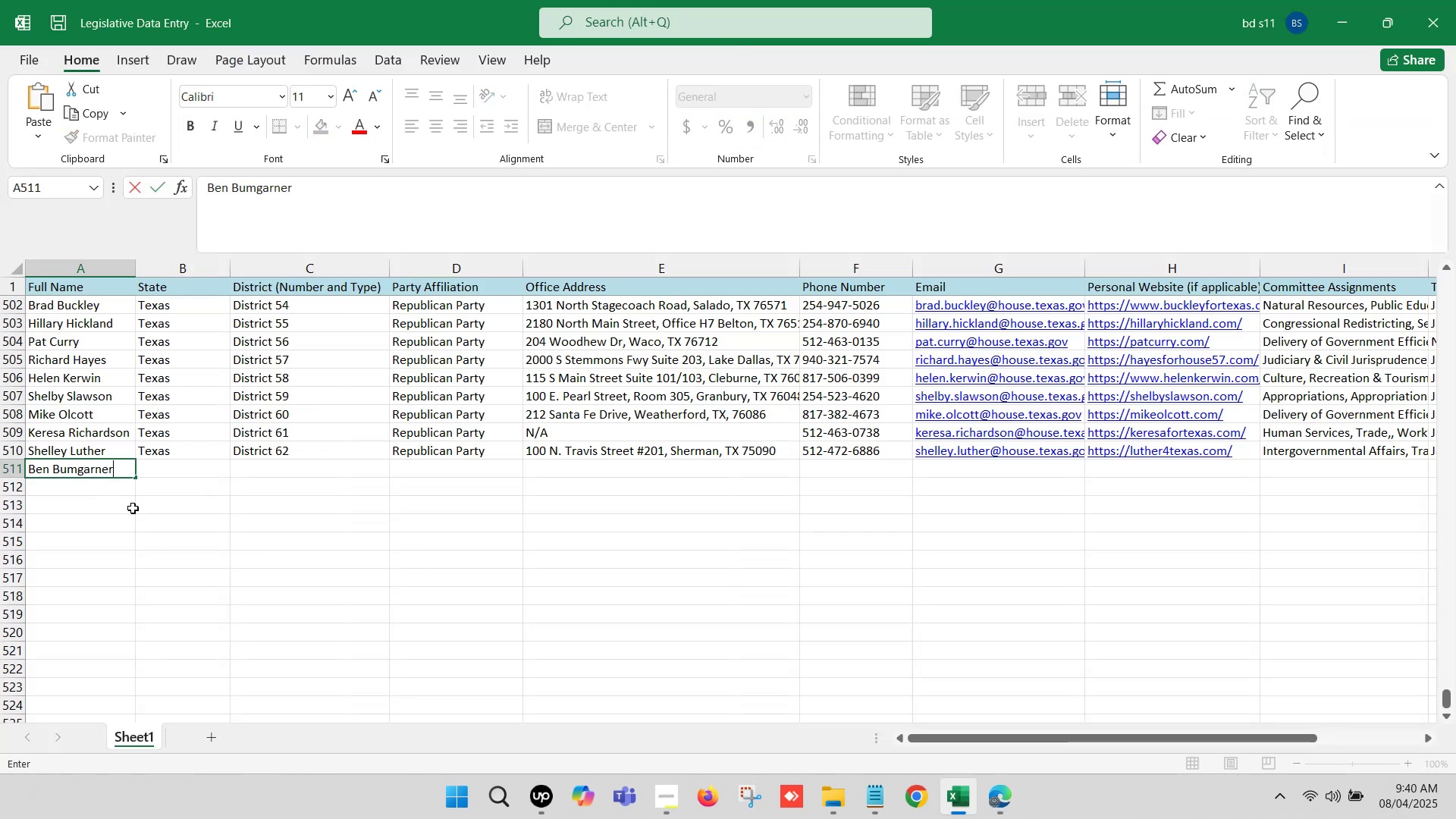 
left_click([149, 517])
 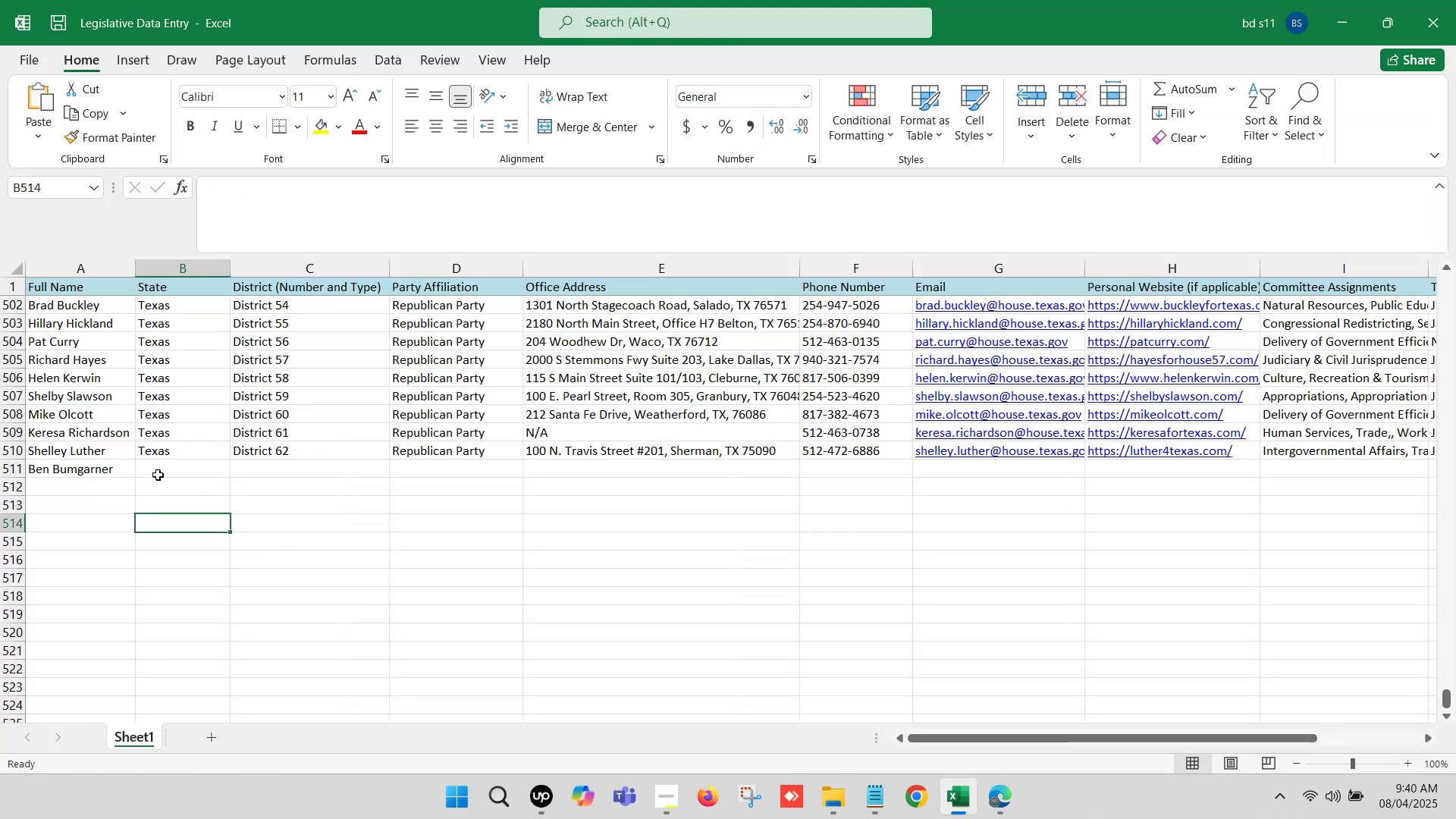 
left_click([161, 467])
 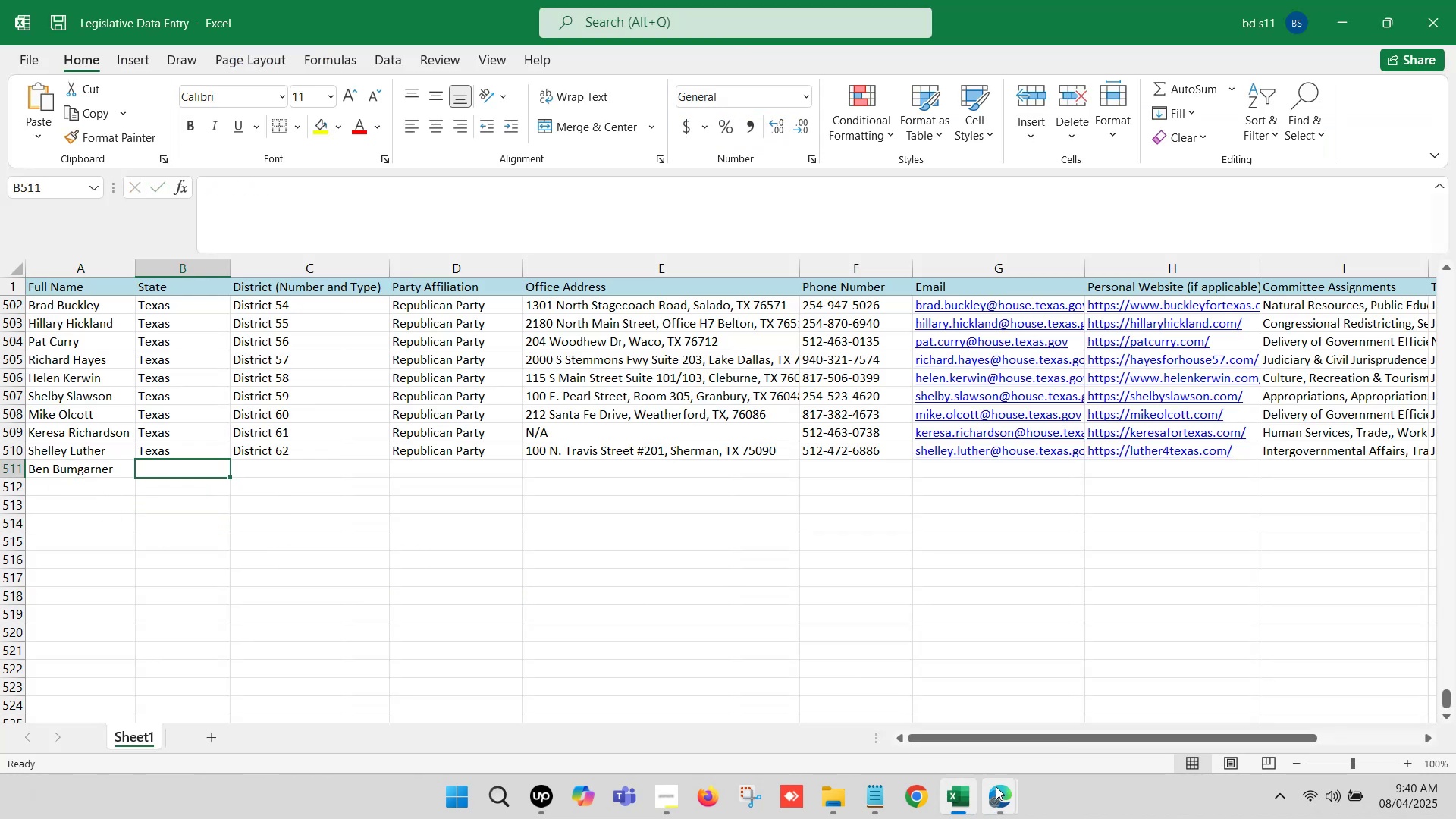 
left_click([999, 789])
 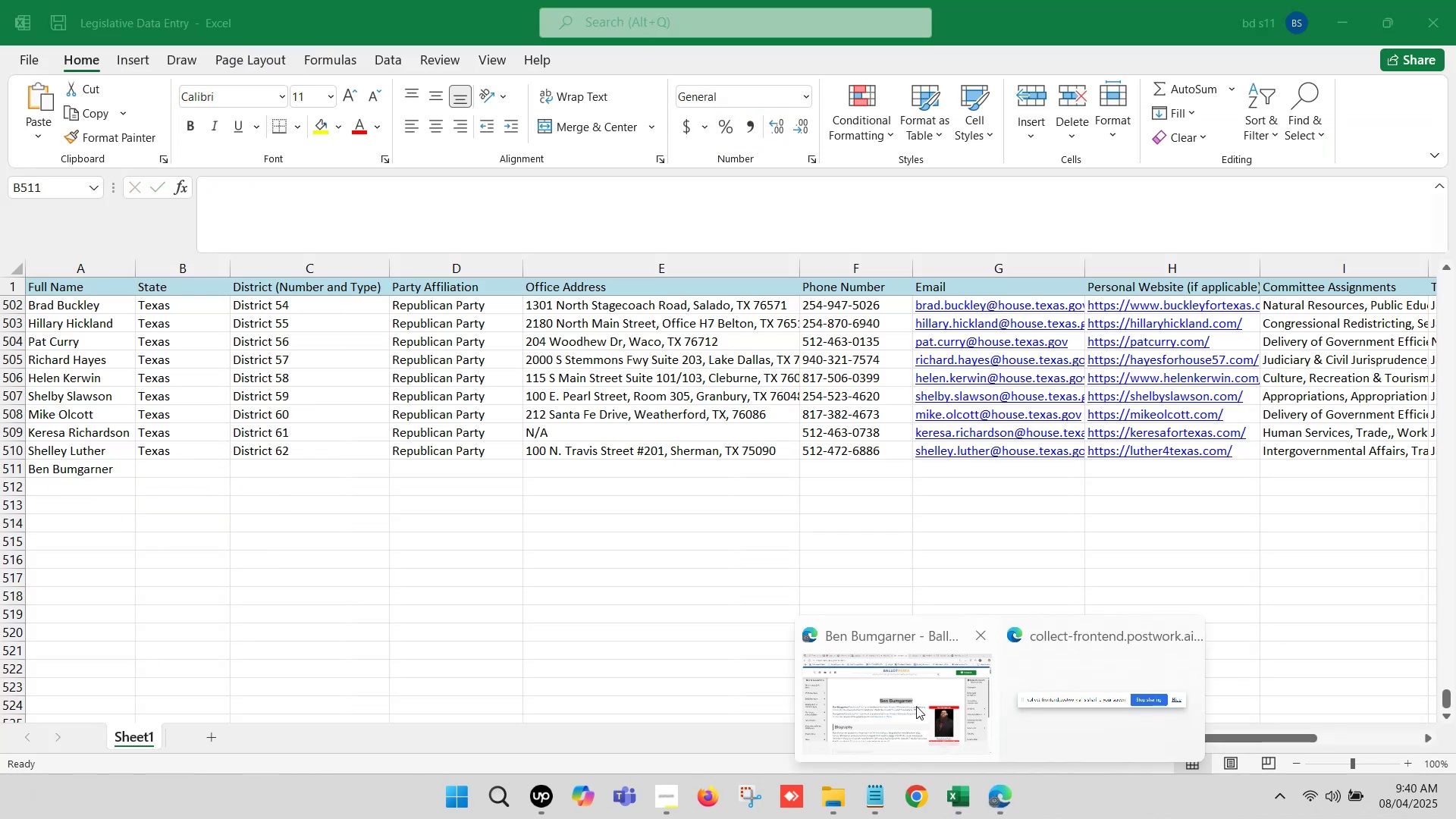 
left_click([907, 693])
 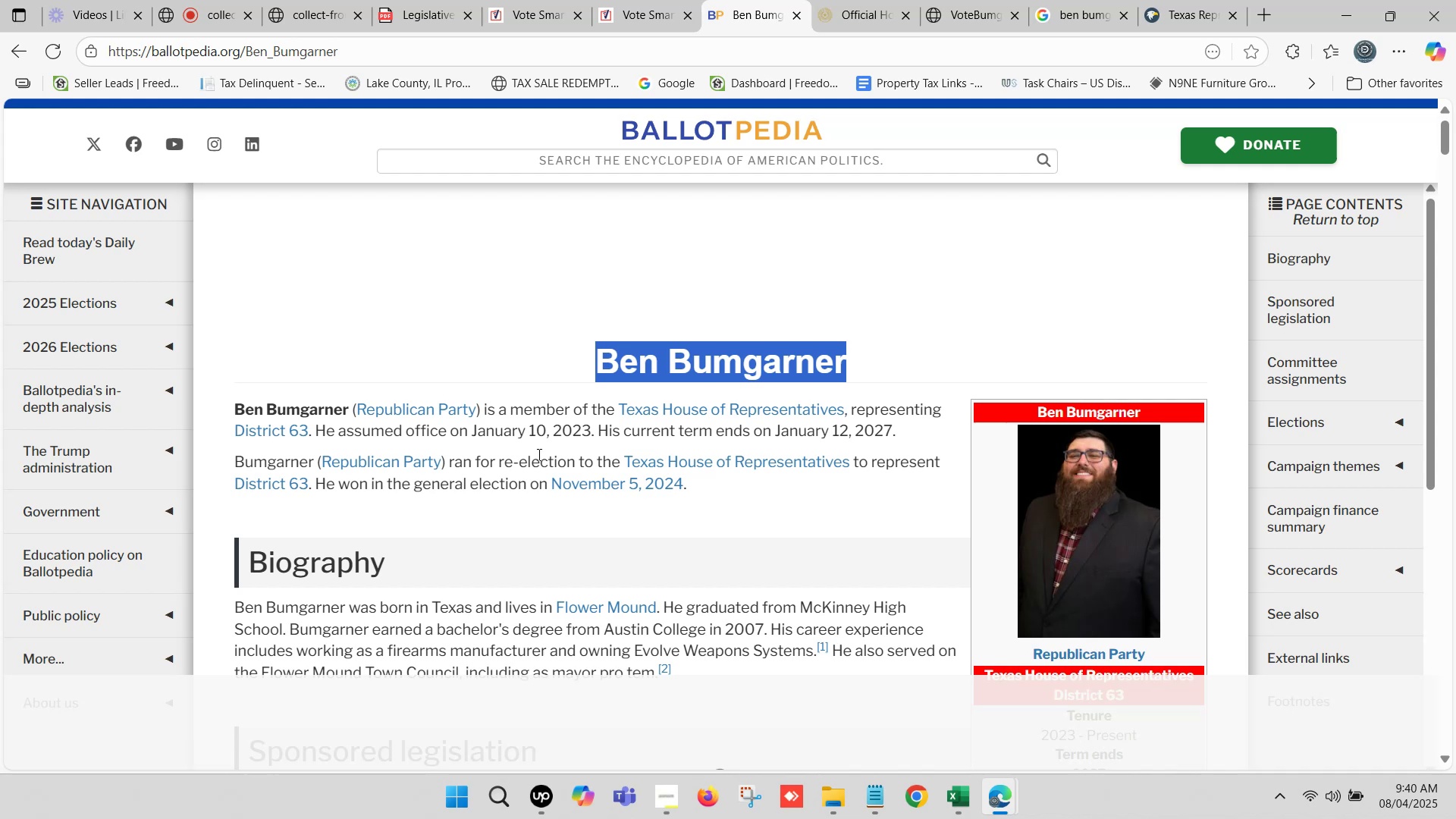 
wait(5.18)
 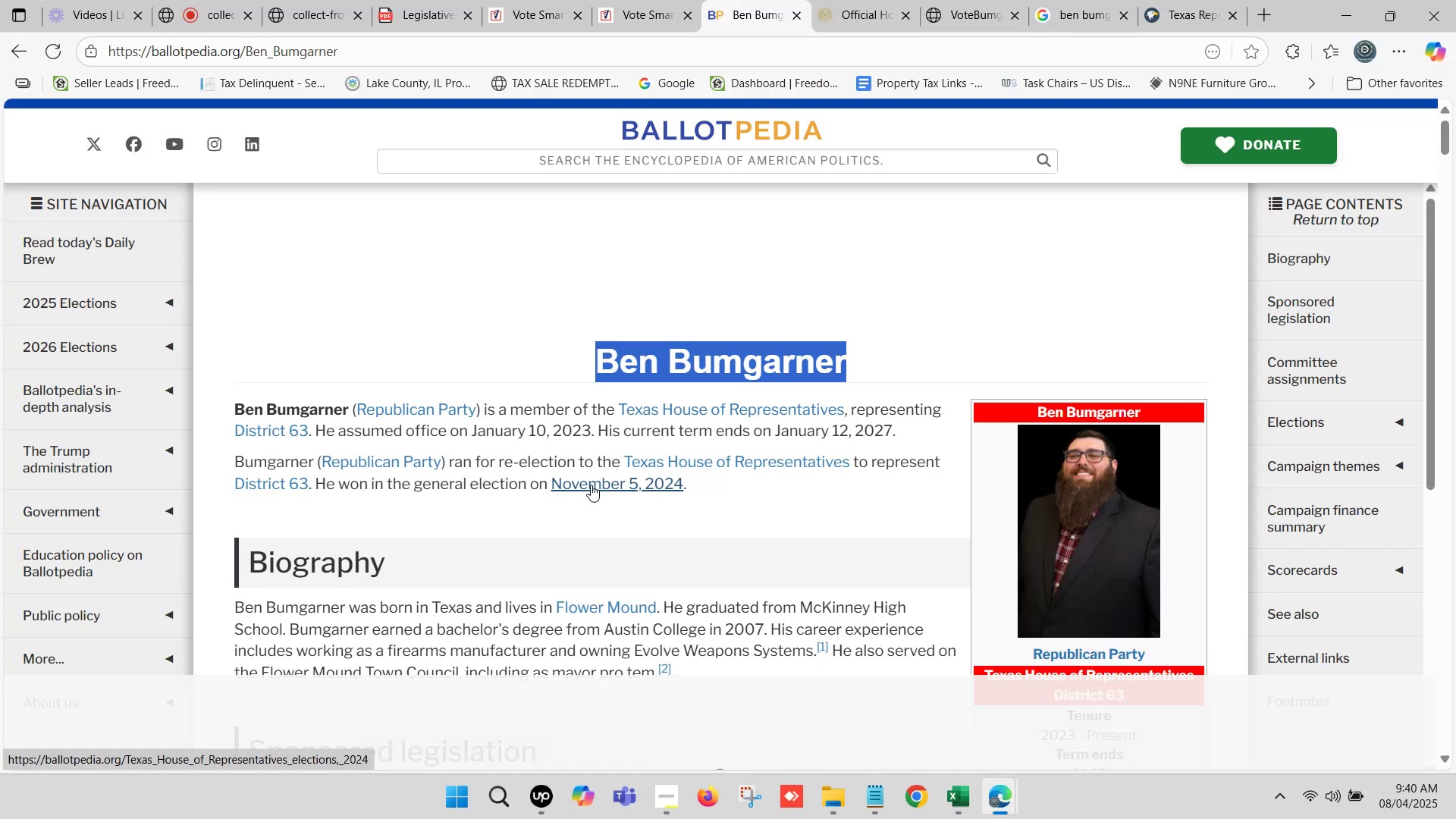 
scroll: coordinate [528, 362], scroll_direction: down, amount: 2.0
 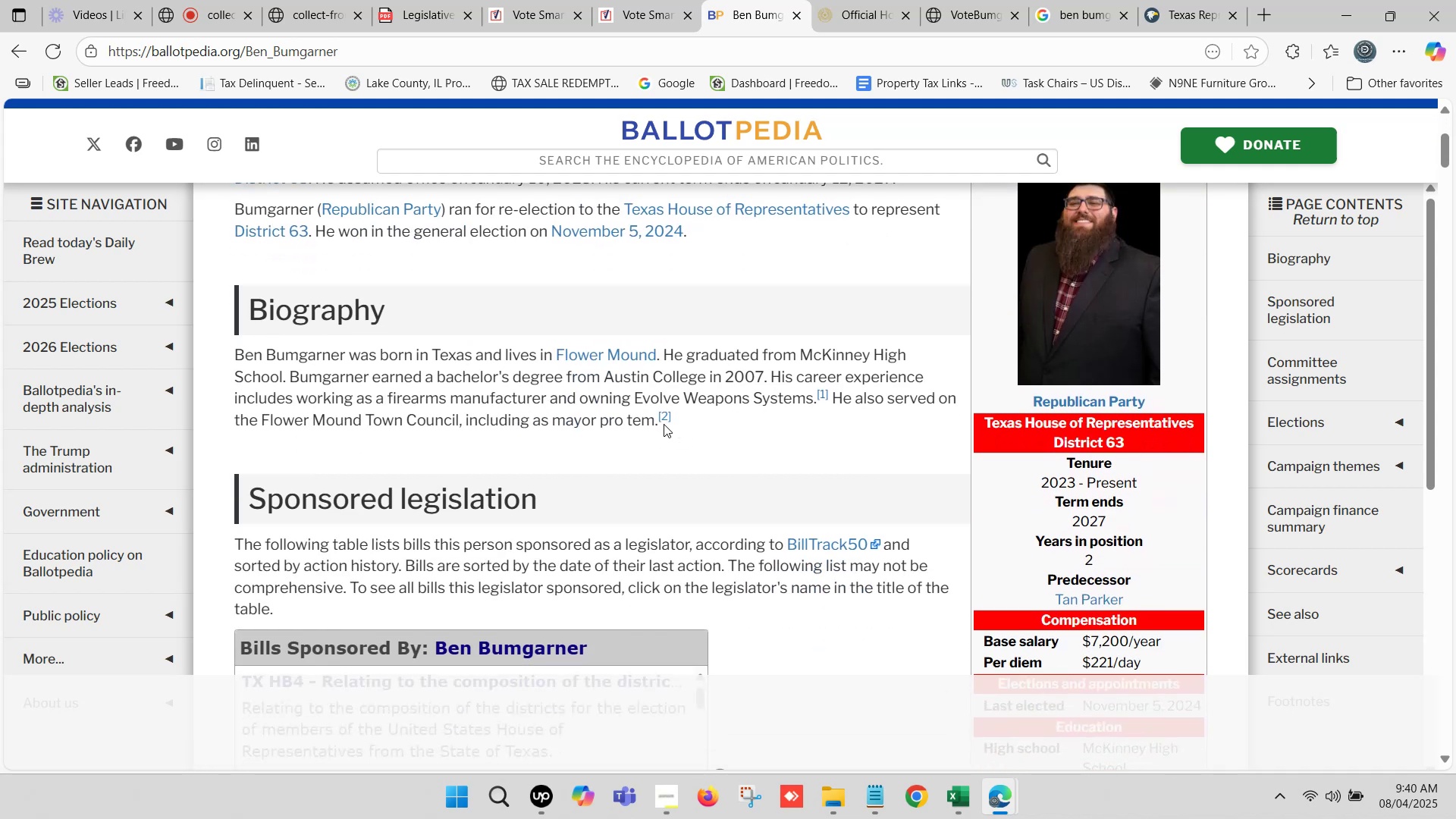 
scroll: coordinate [652, 412], scroll_direction: up, amount: 2.0
 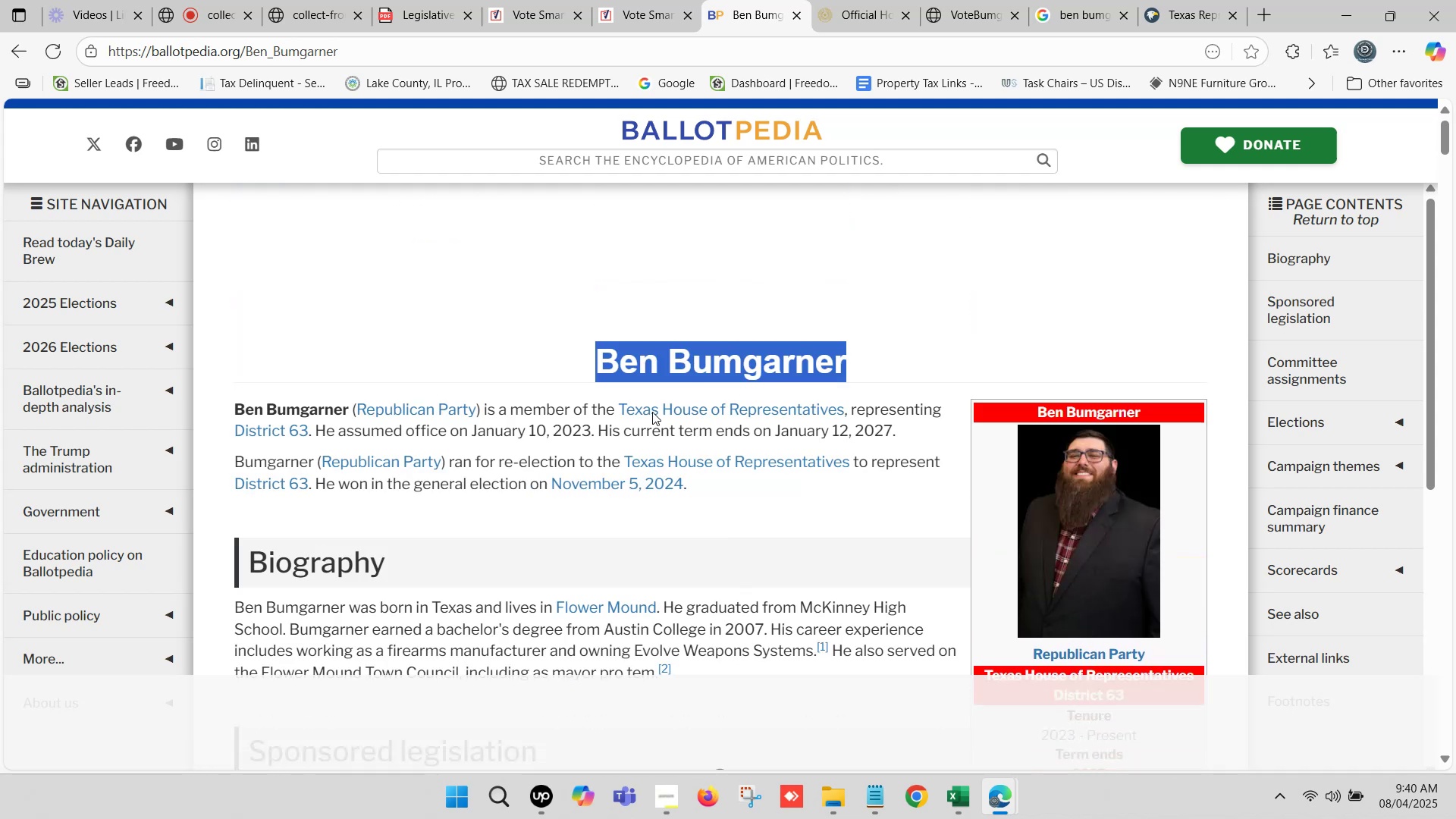 
scroll: coordinate [652, 412], scroll_direction: down, amount: 1.0
 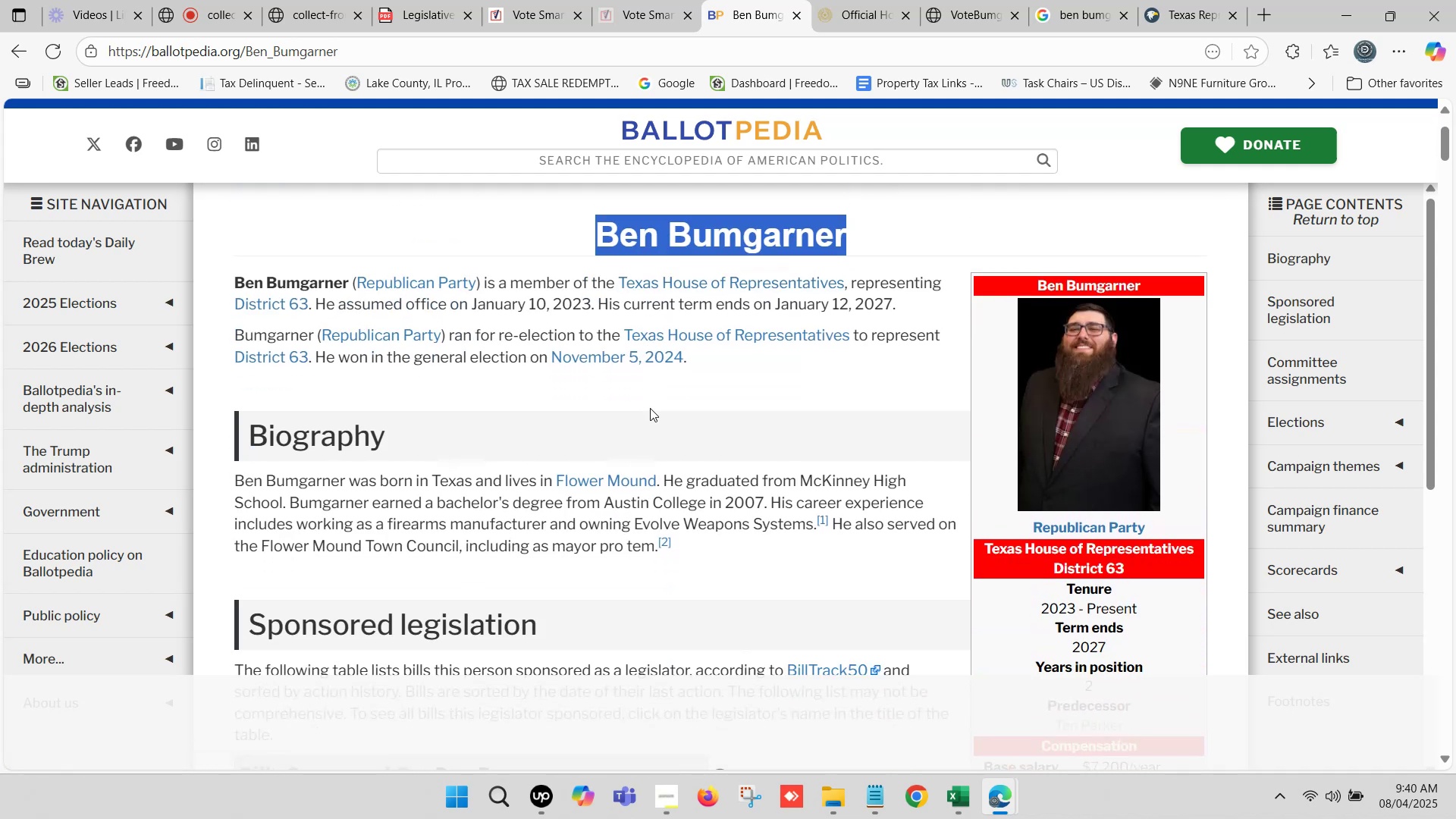 
left_click([676, 394])
 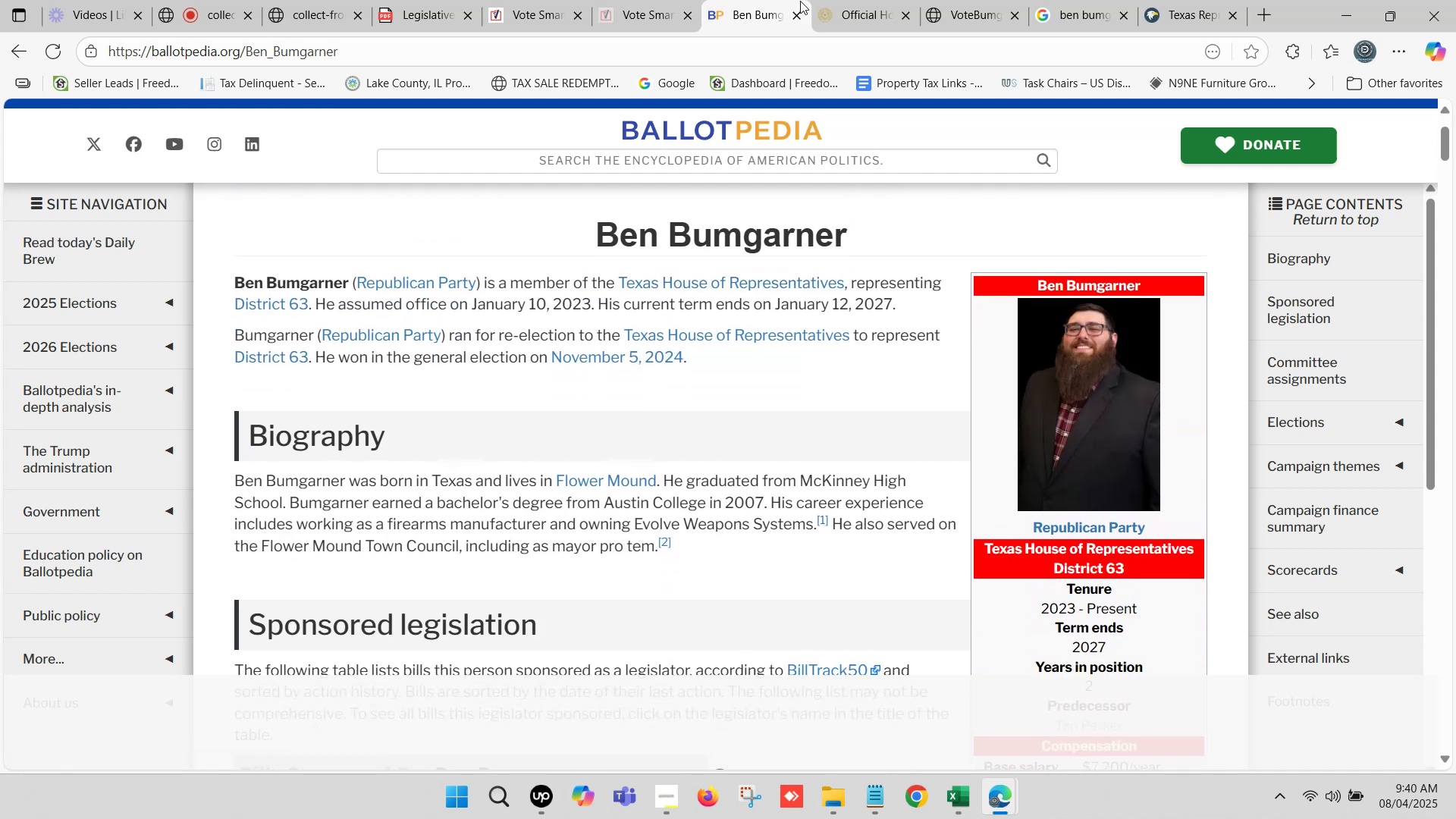 
left_click([755, 0])
 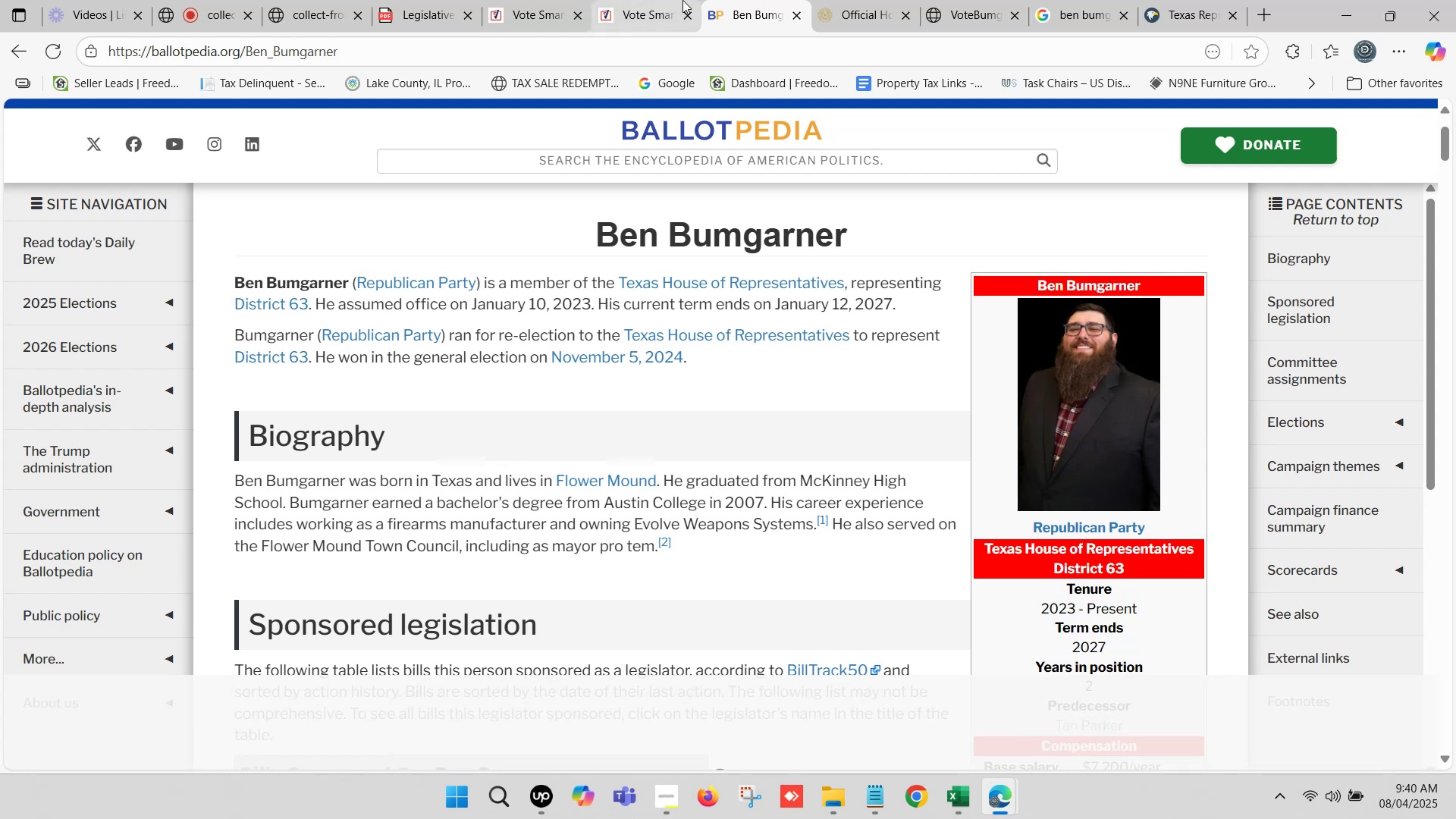 
left_click([668, 0])
 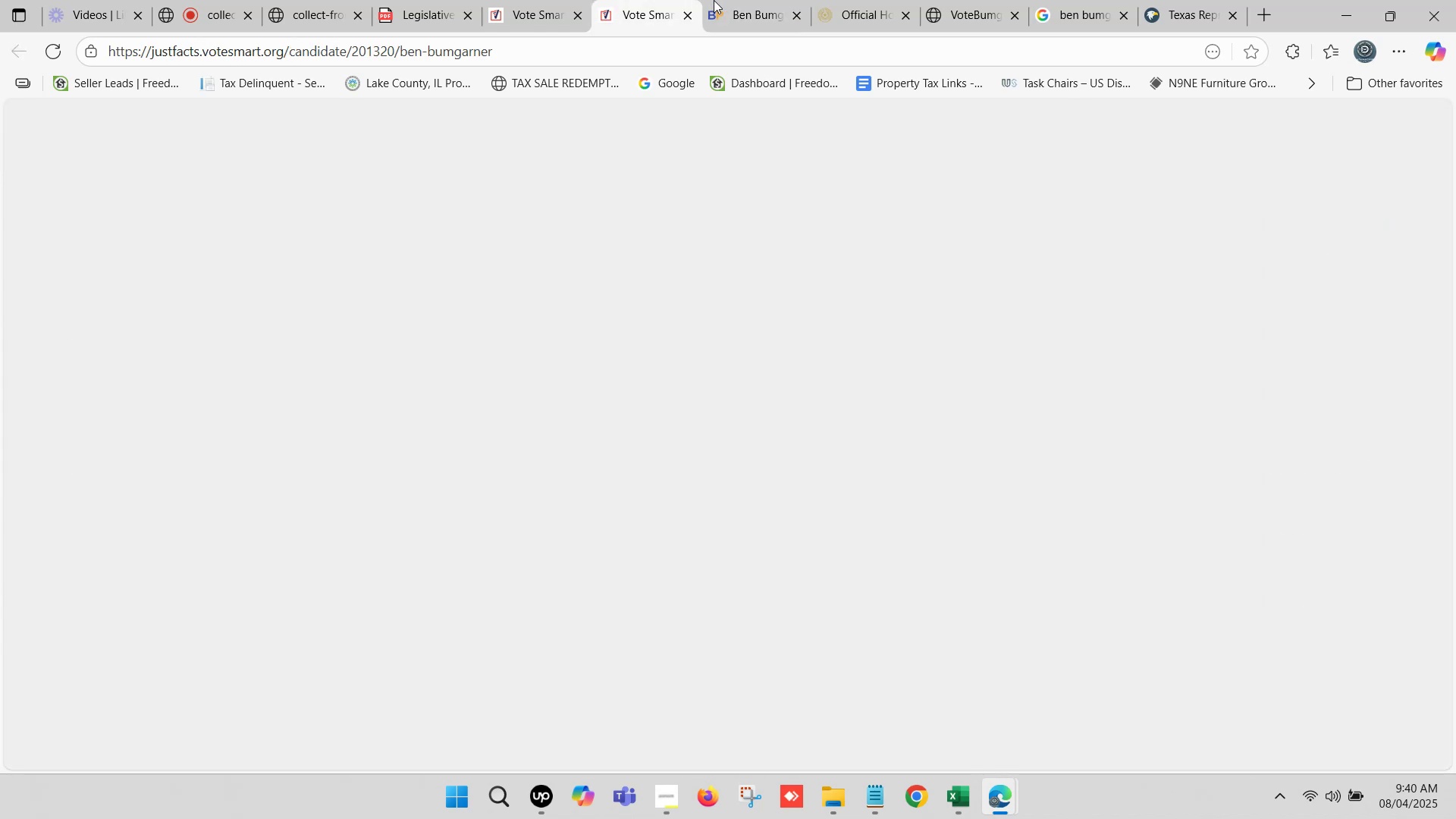 
left_click([739, 0])
 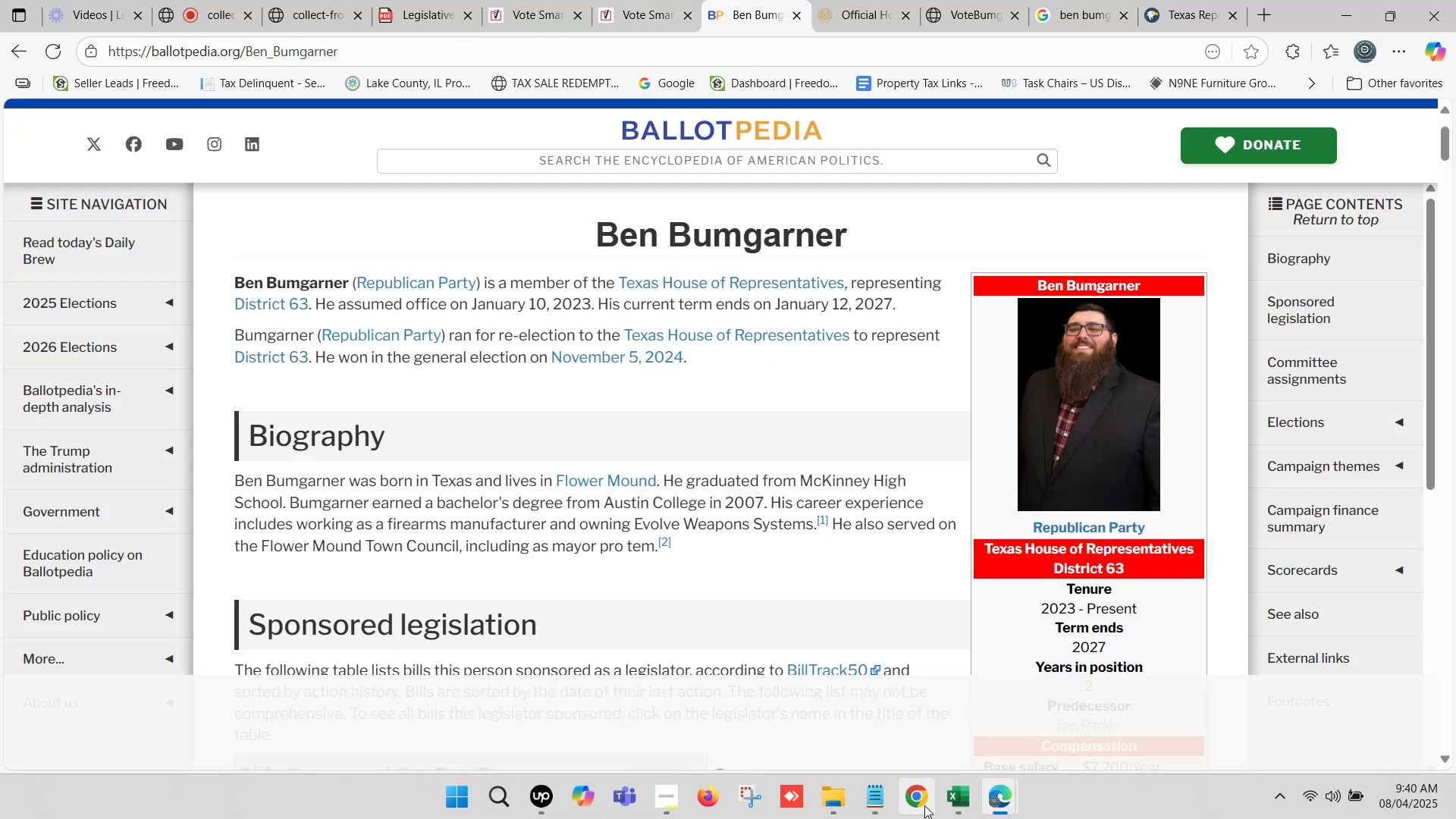 
left_click([946, 799])
 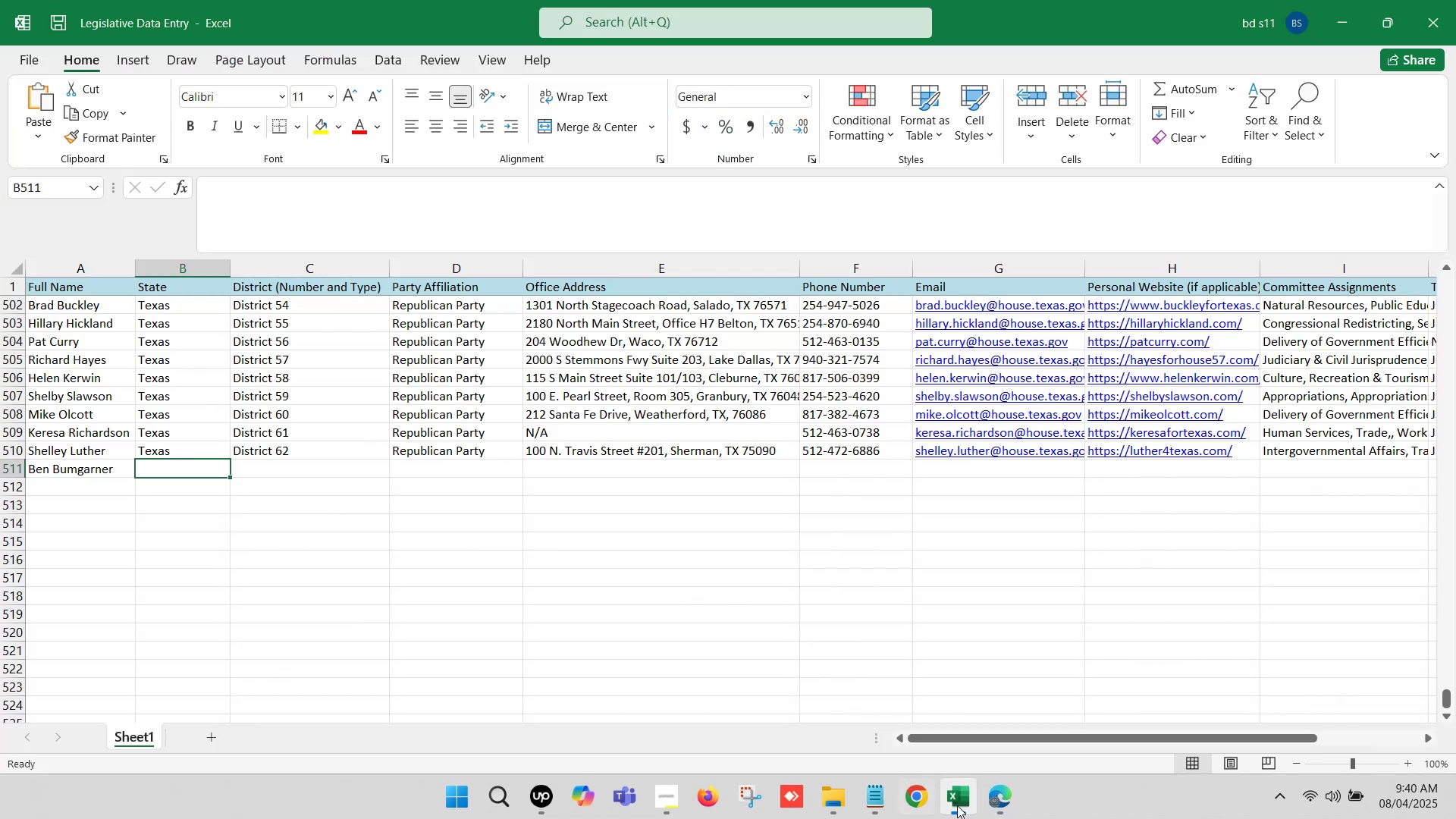 
left_click([991, 803])
 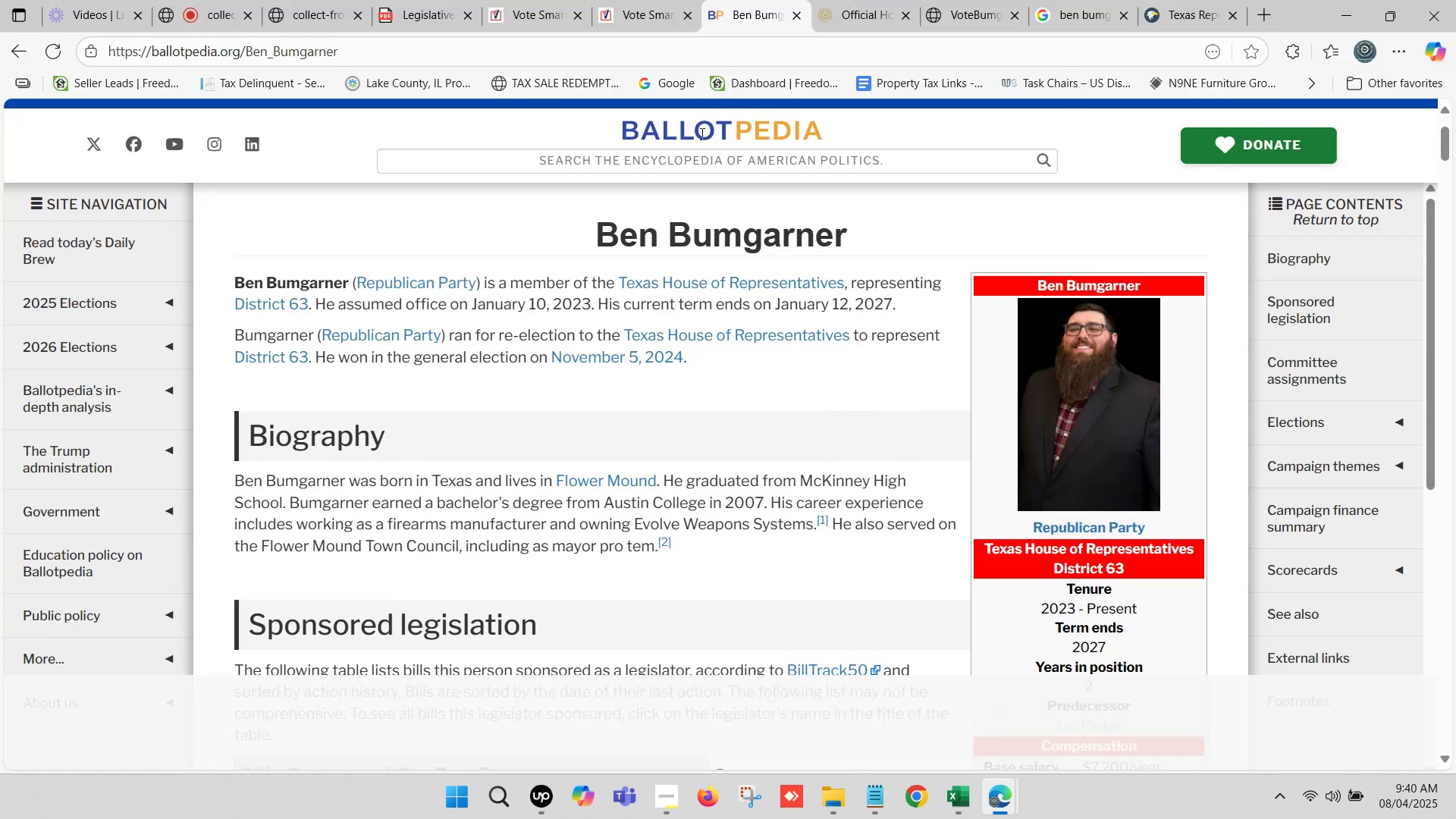 
left_click([637, 0])
 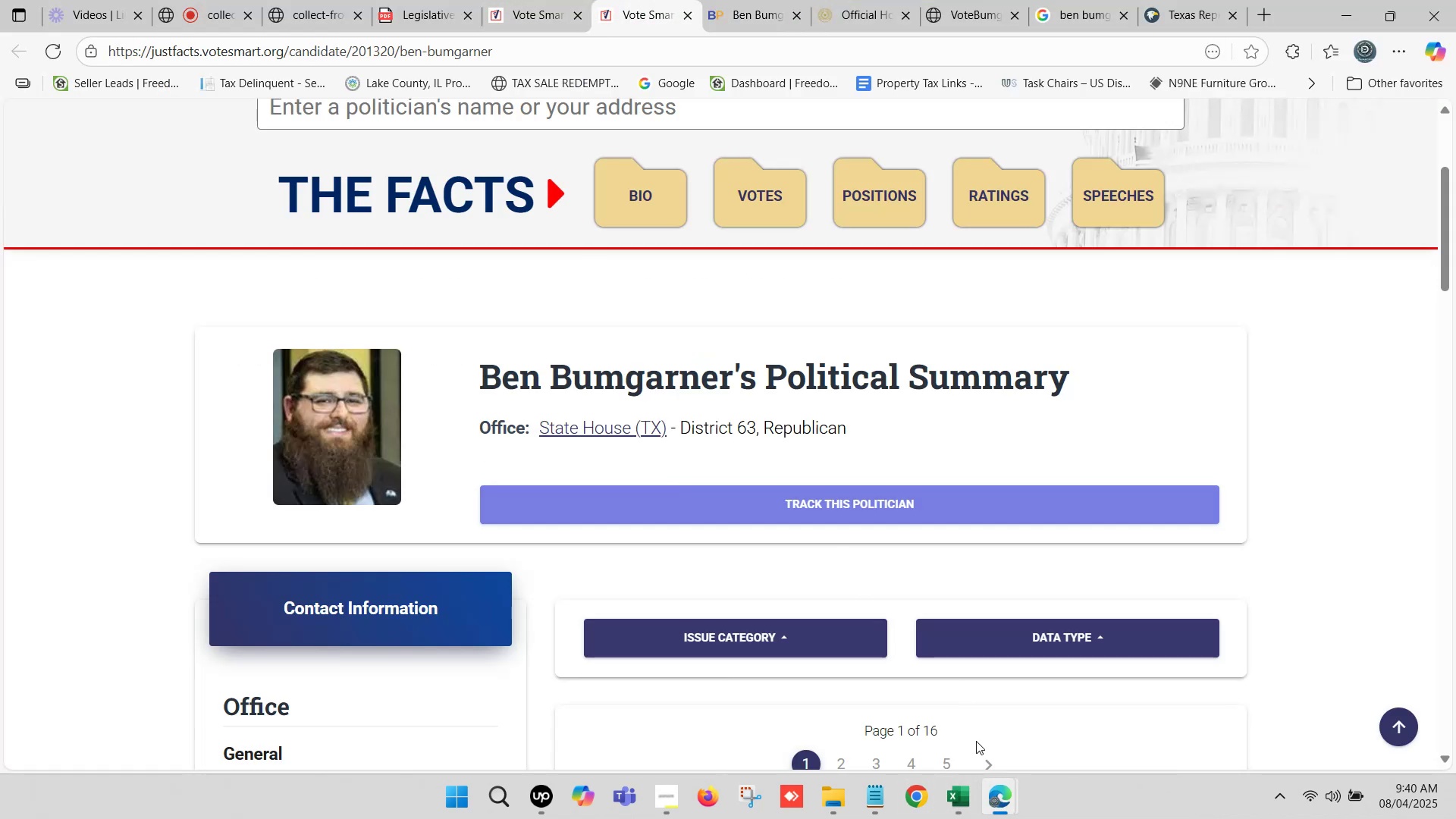 
left_click([969, 793])
 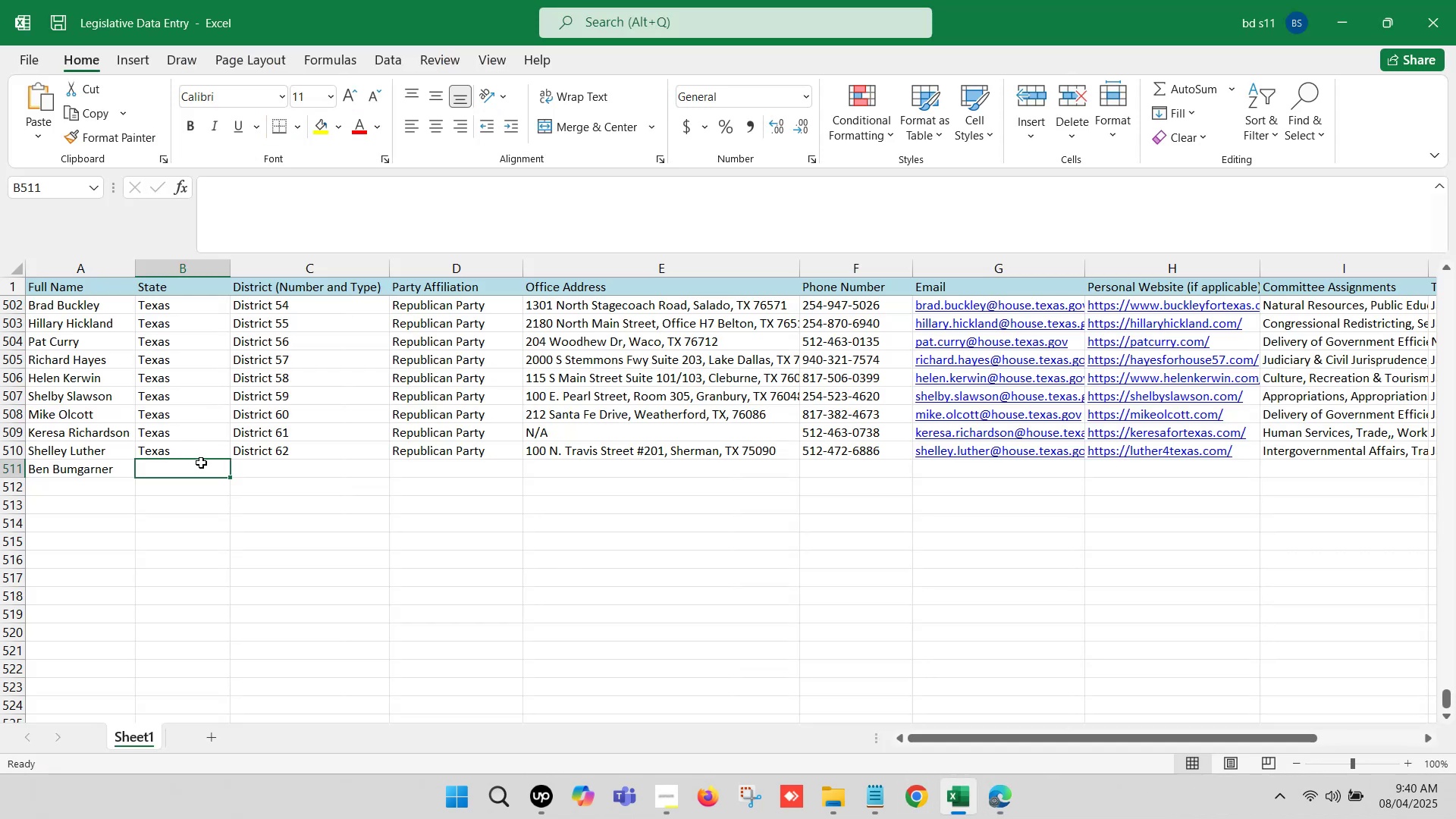 
left_click_drag(start_coordinate=[191, 452], to_coordinate=[403, 452])
 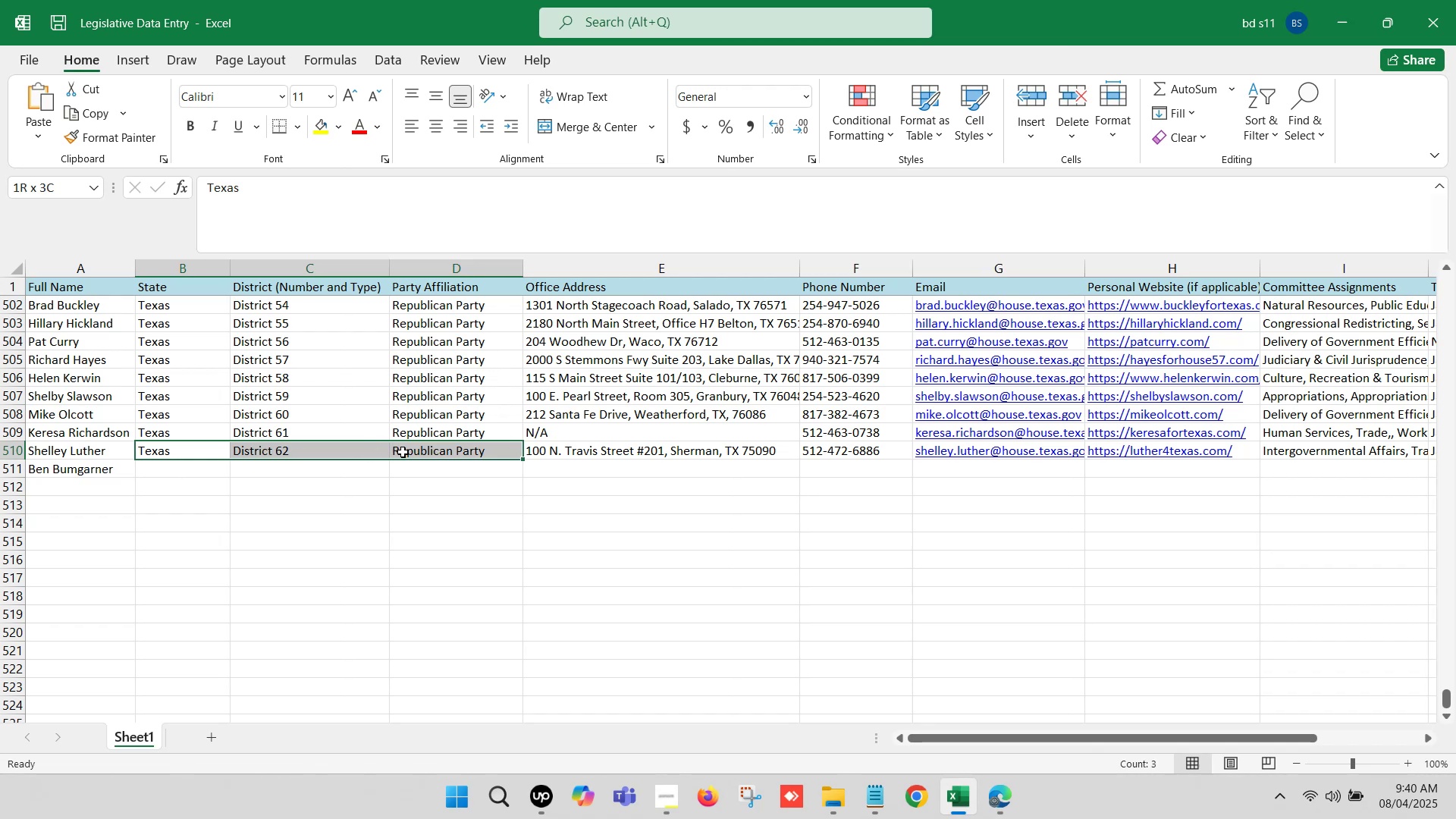 
key(Control+C)
 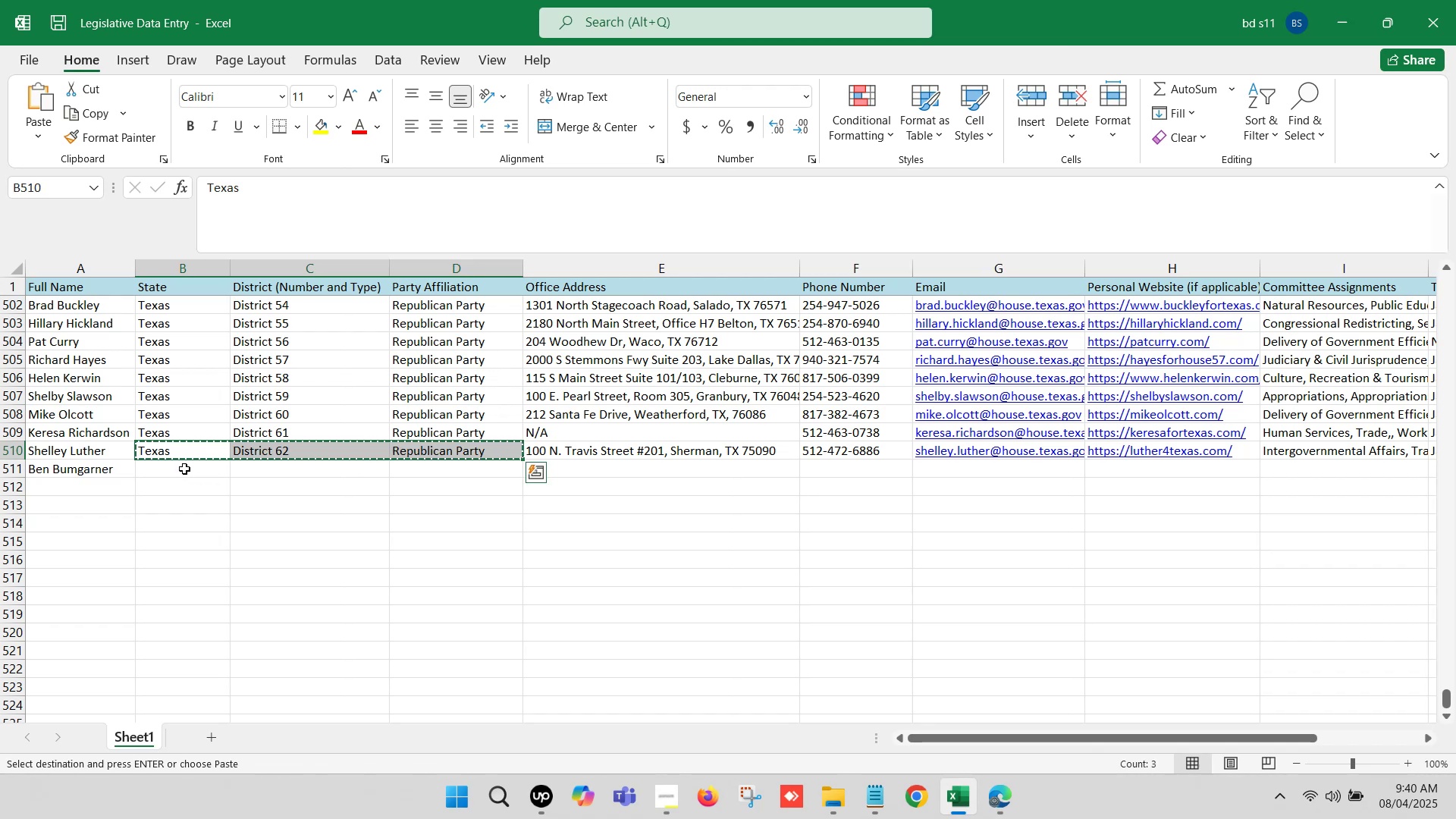 
left_click([184, 468])
 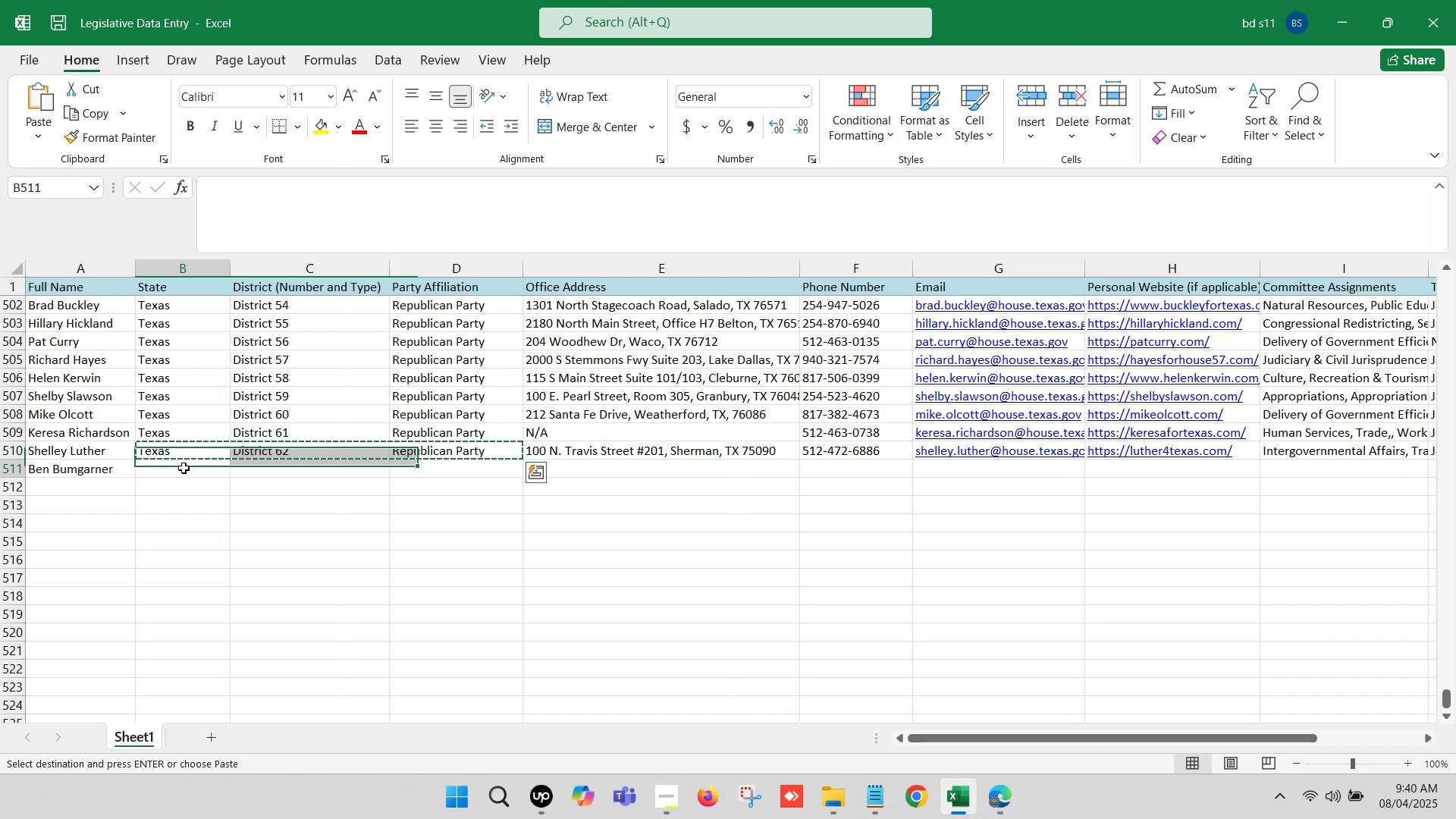 
key(Control+V)
 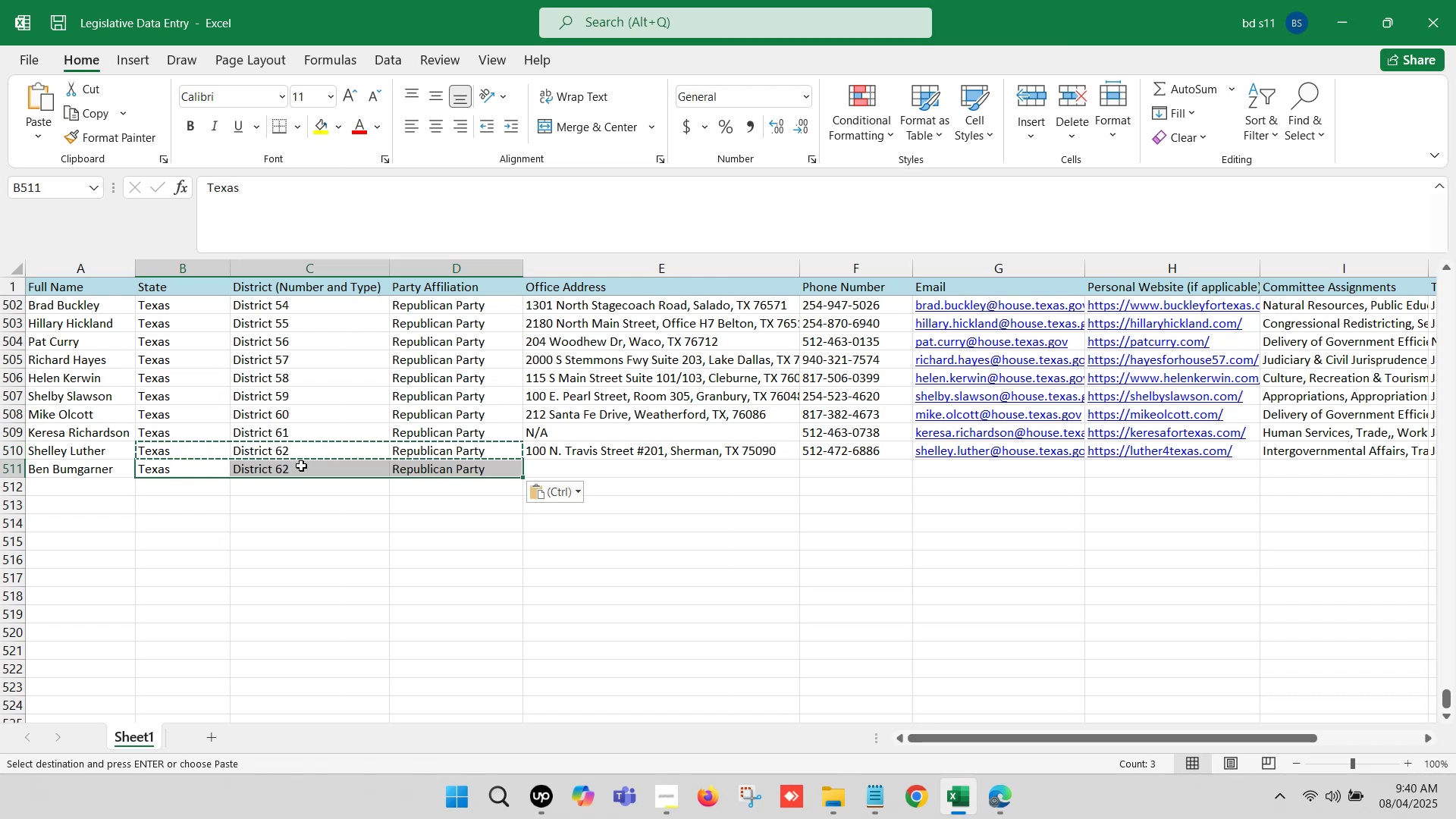 
double_click([301, 466])
 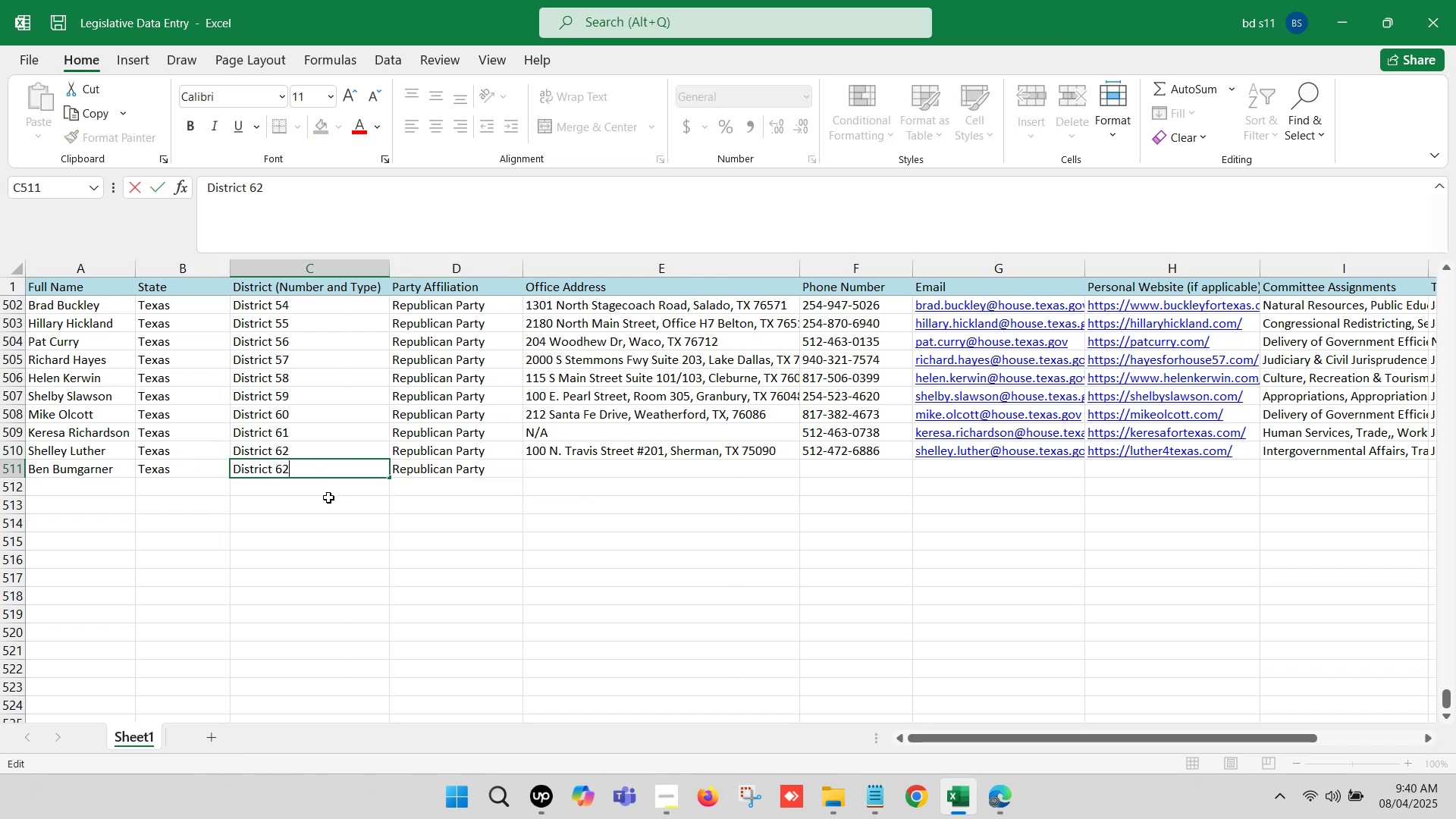 
key(Backspace)
 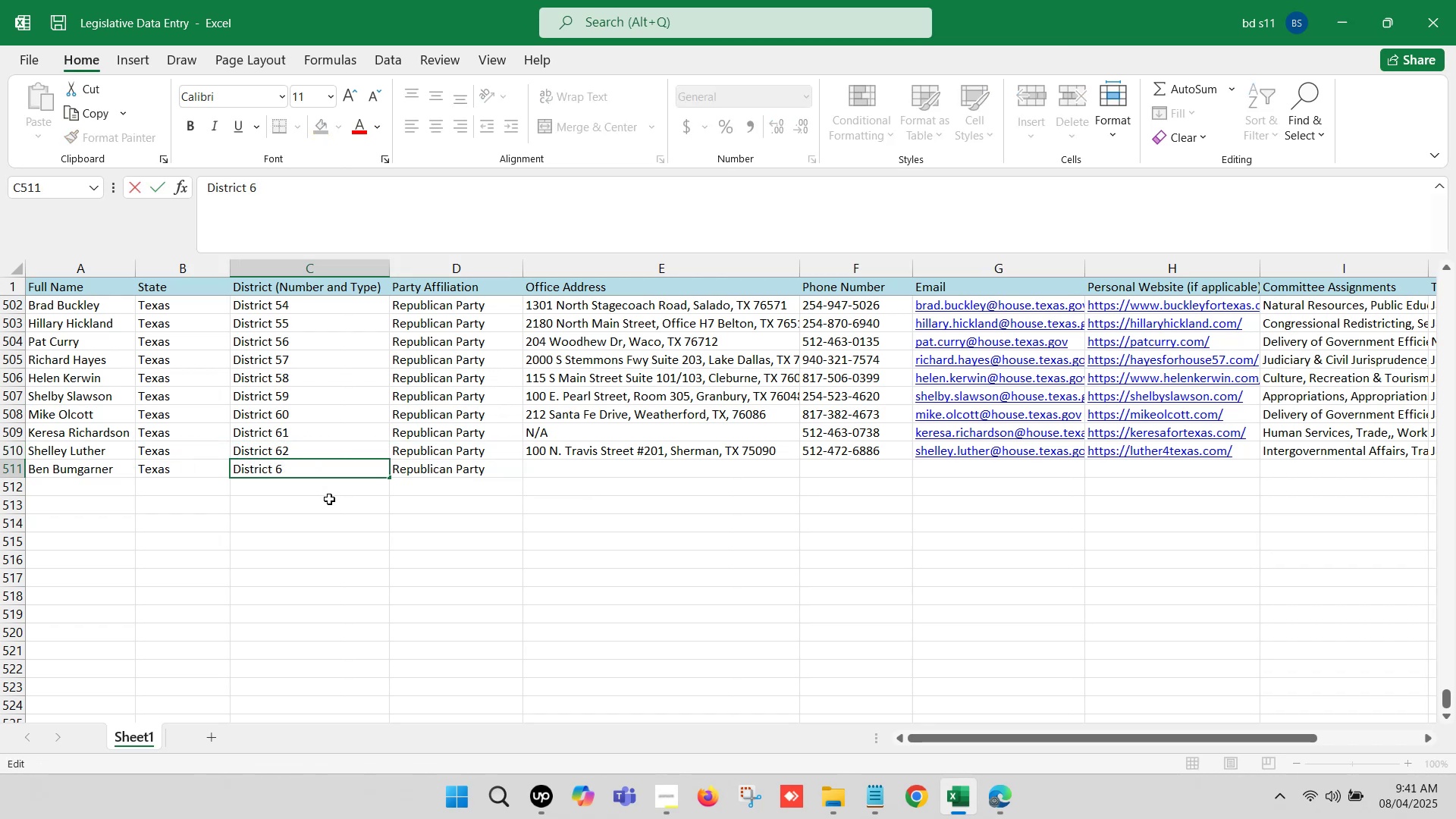 
key(3)
 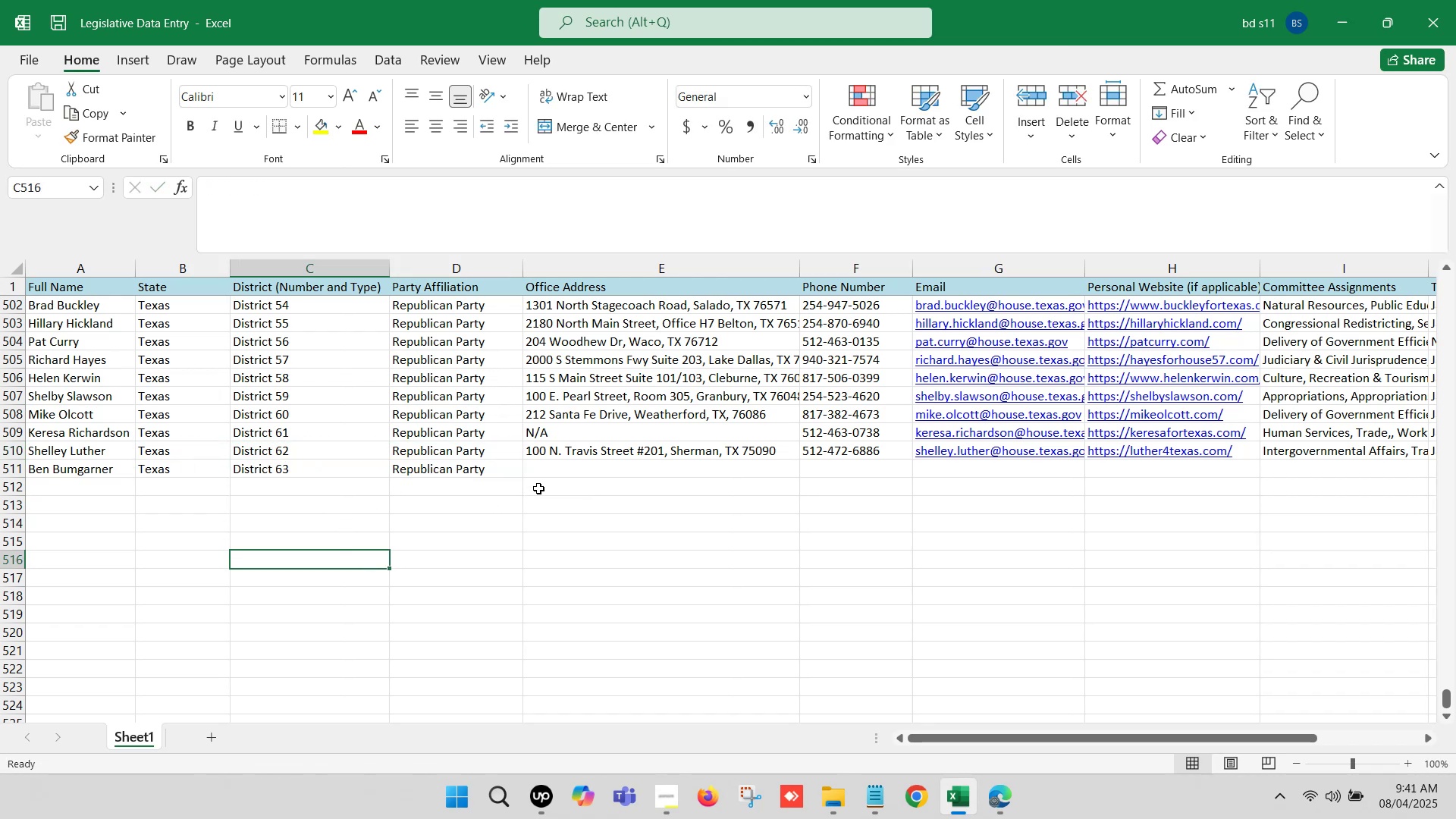 
left_click([554, 470])
 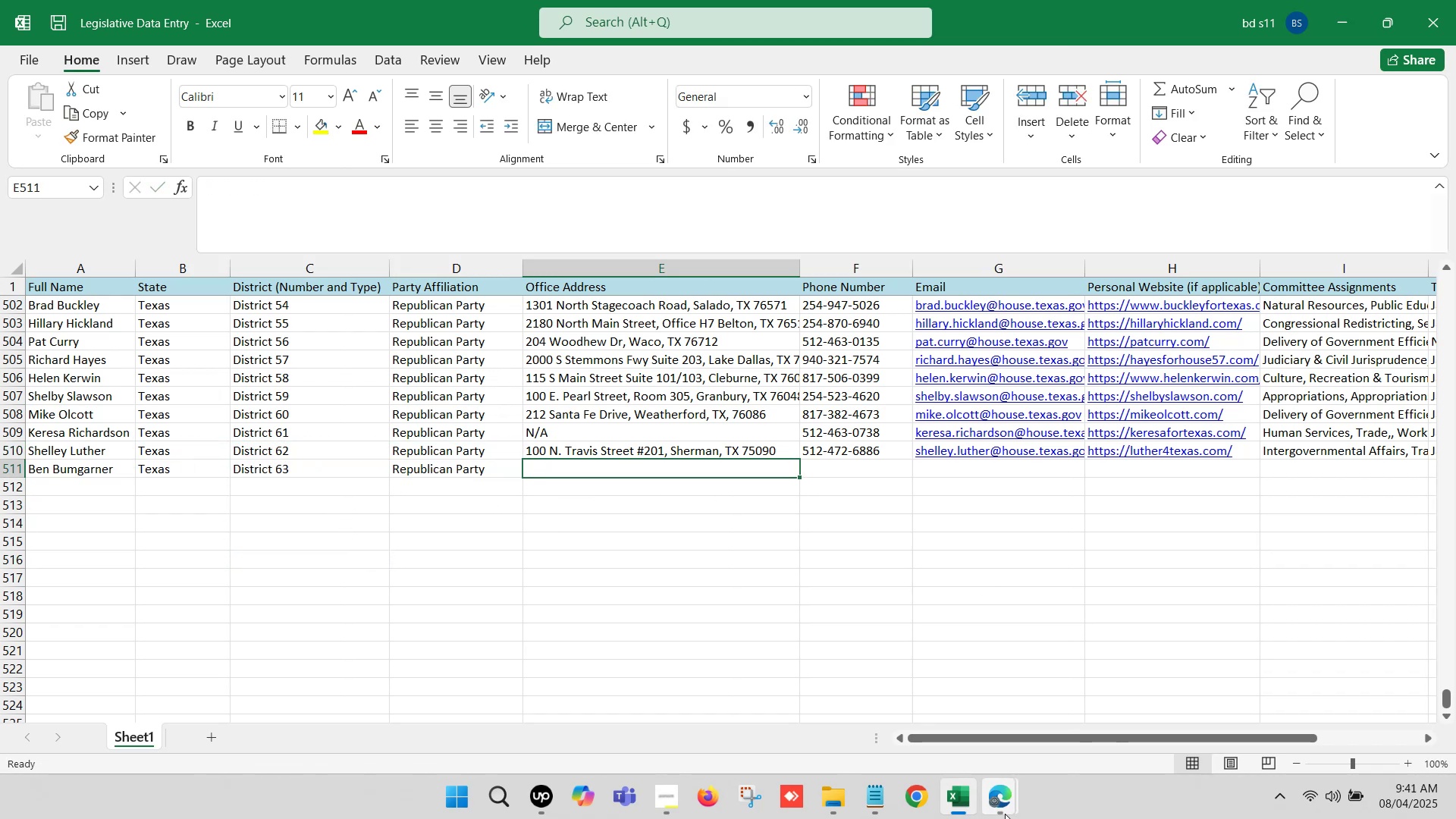 
left_click([995, 802])
 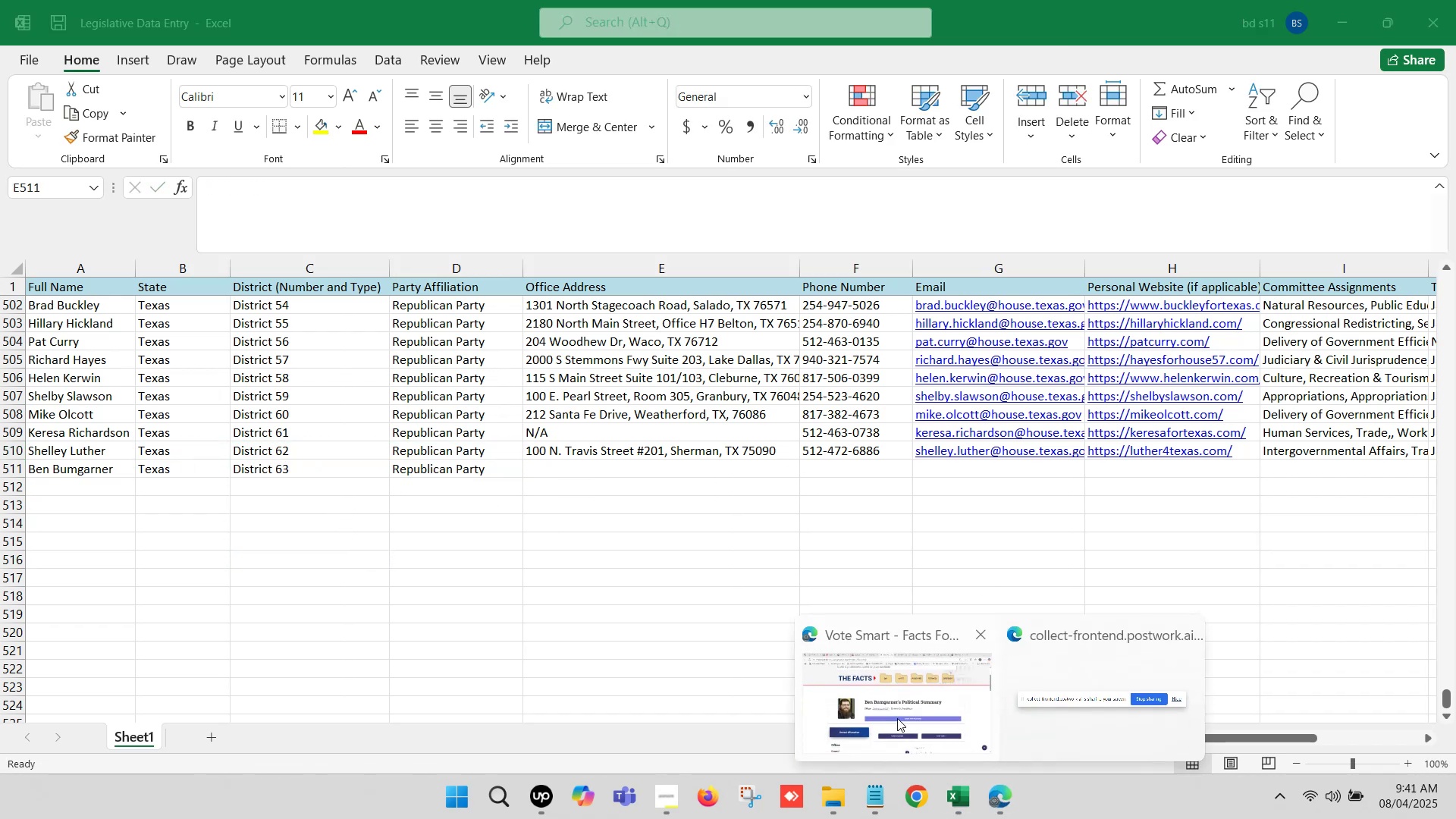 
left_click([896, 717])
 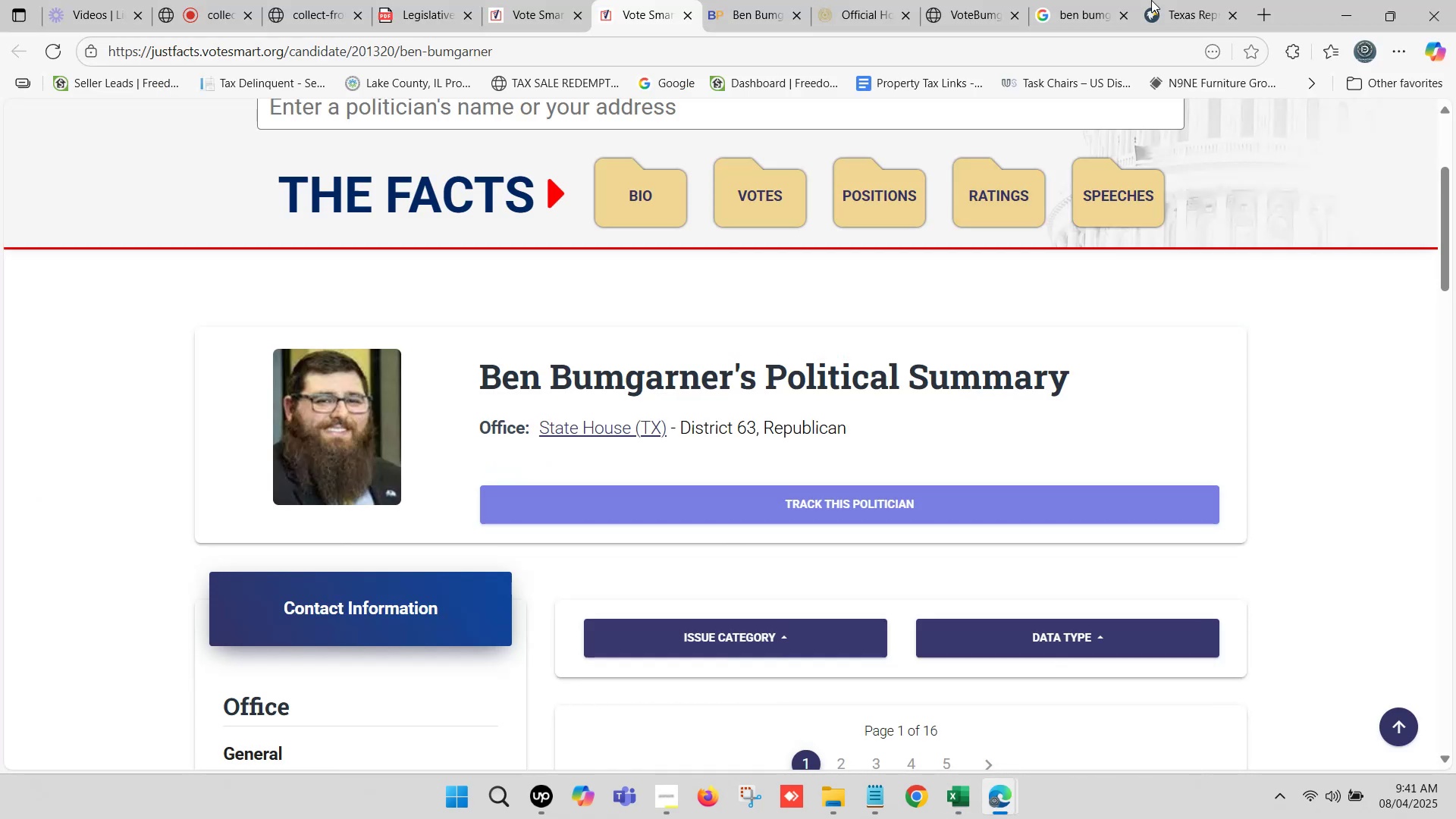 
left_click([1163, 0])
 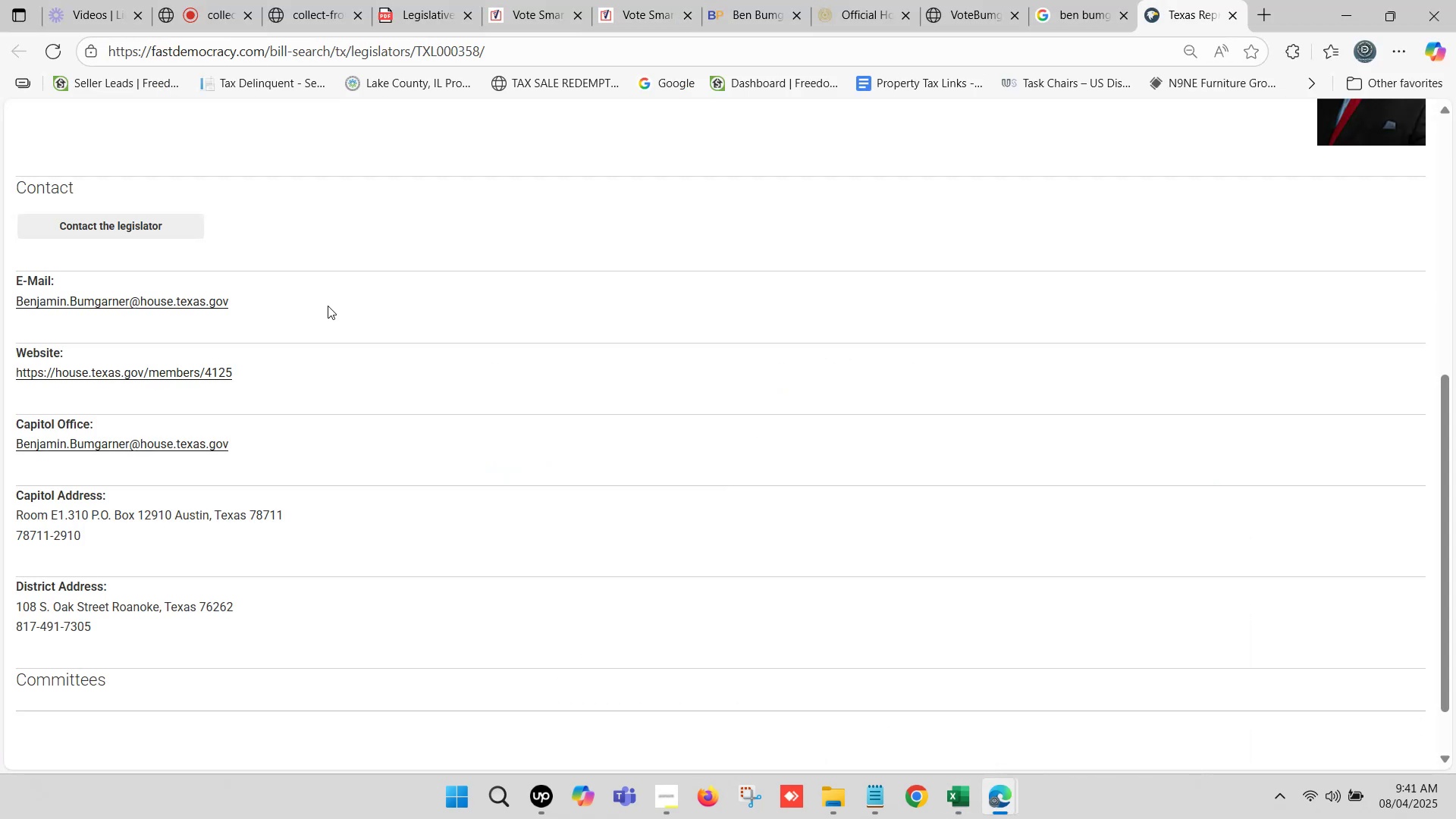 
scroll: coordinate [203, 455], scroll_direction: down, amount: 1.0
 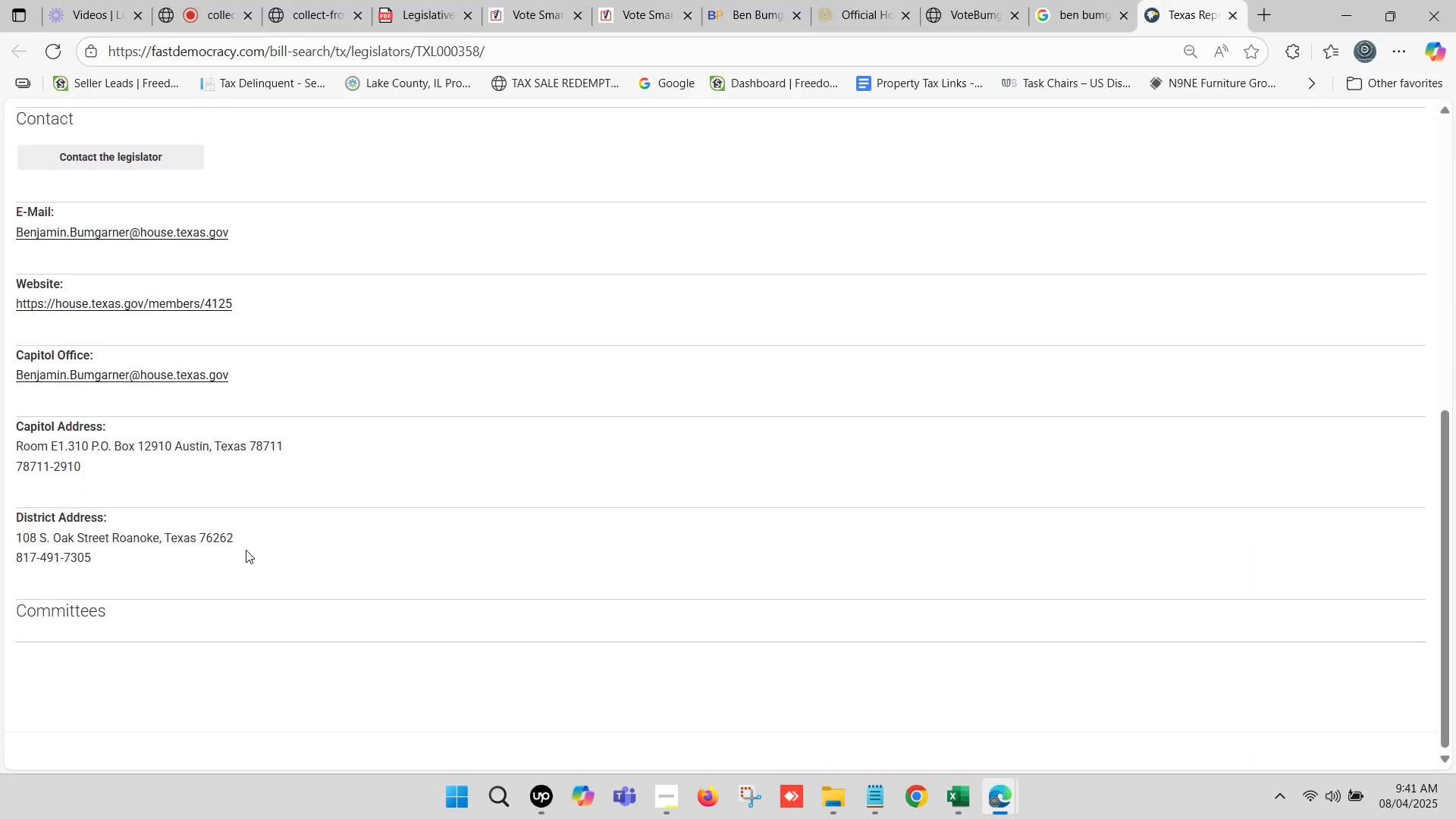 
left_click_drag(start_coordinate=[256, 530], to_coordinate=[5, 532])
 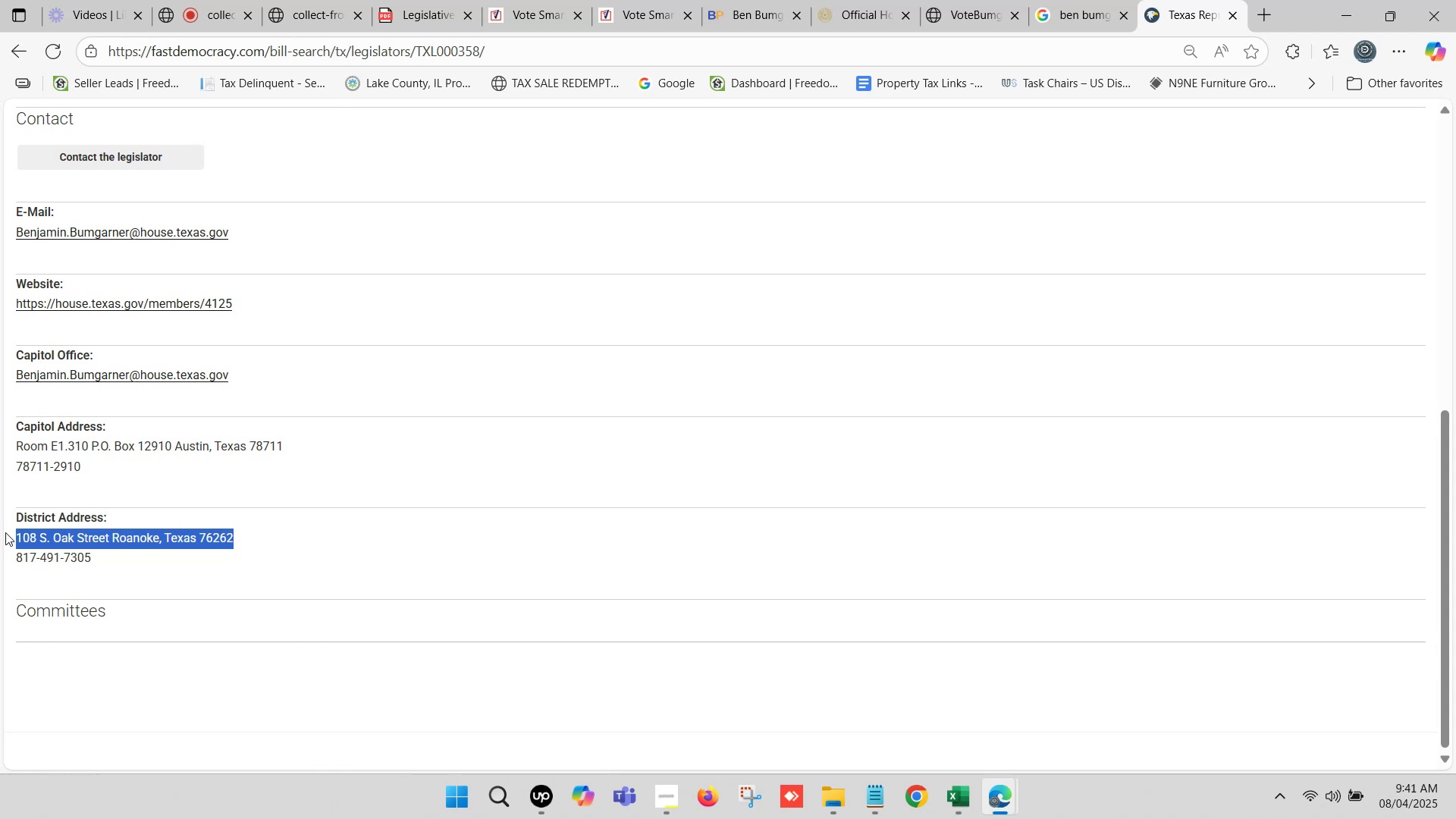 
key(Control+C)
 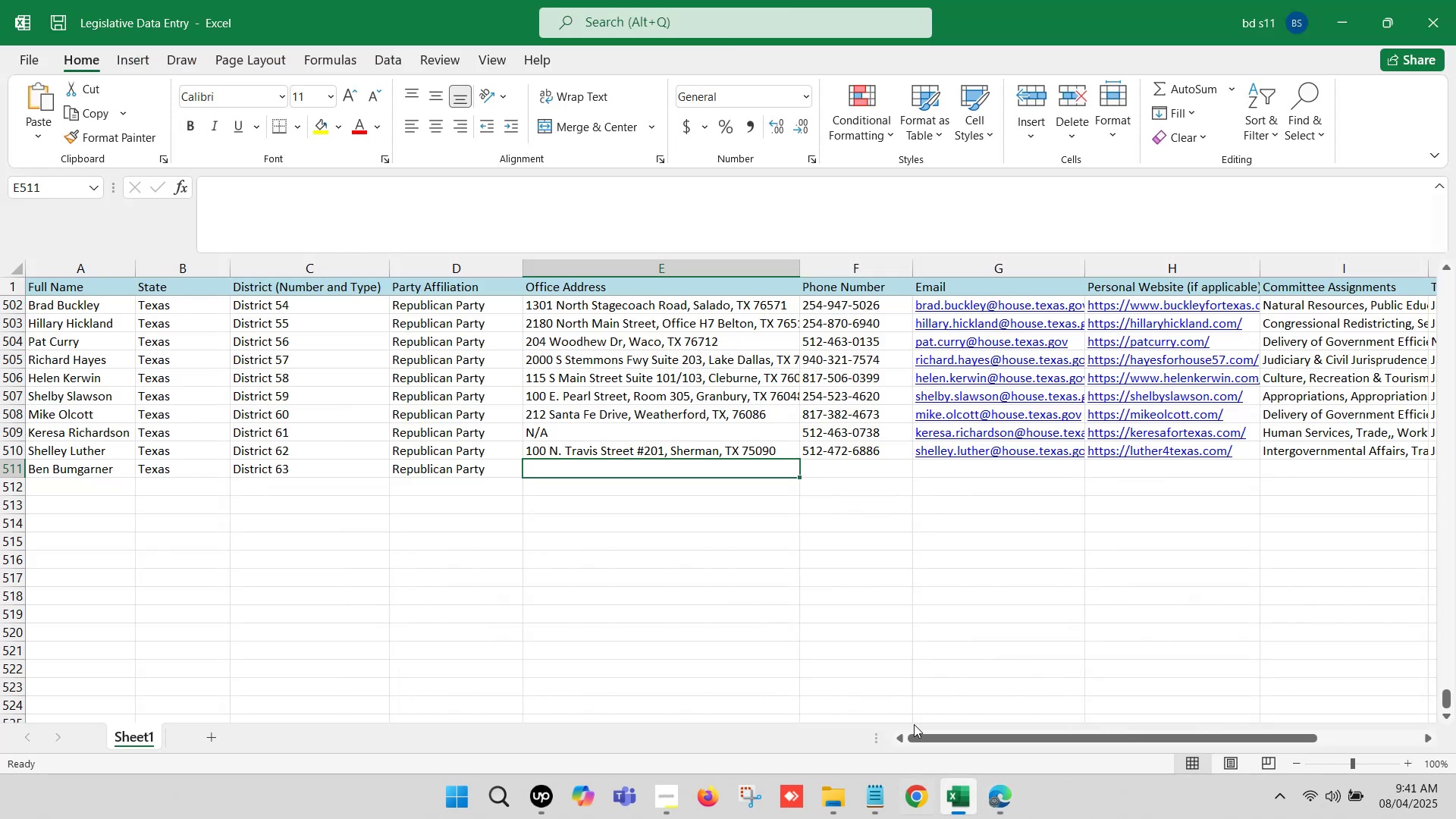 
double_click([607, 470])
 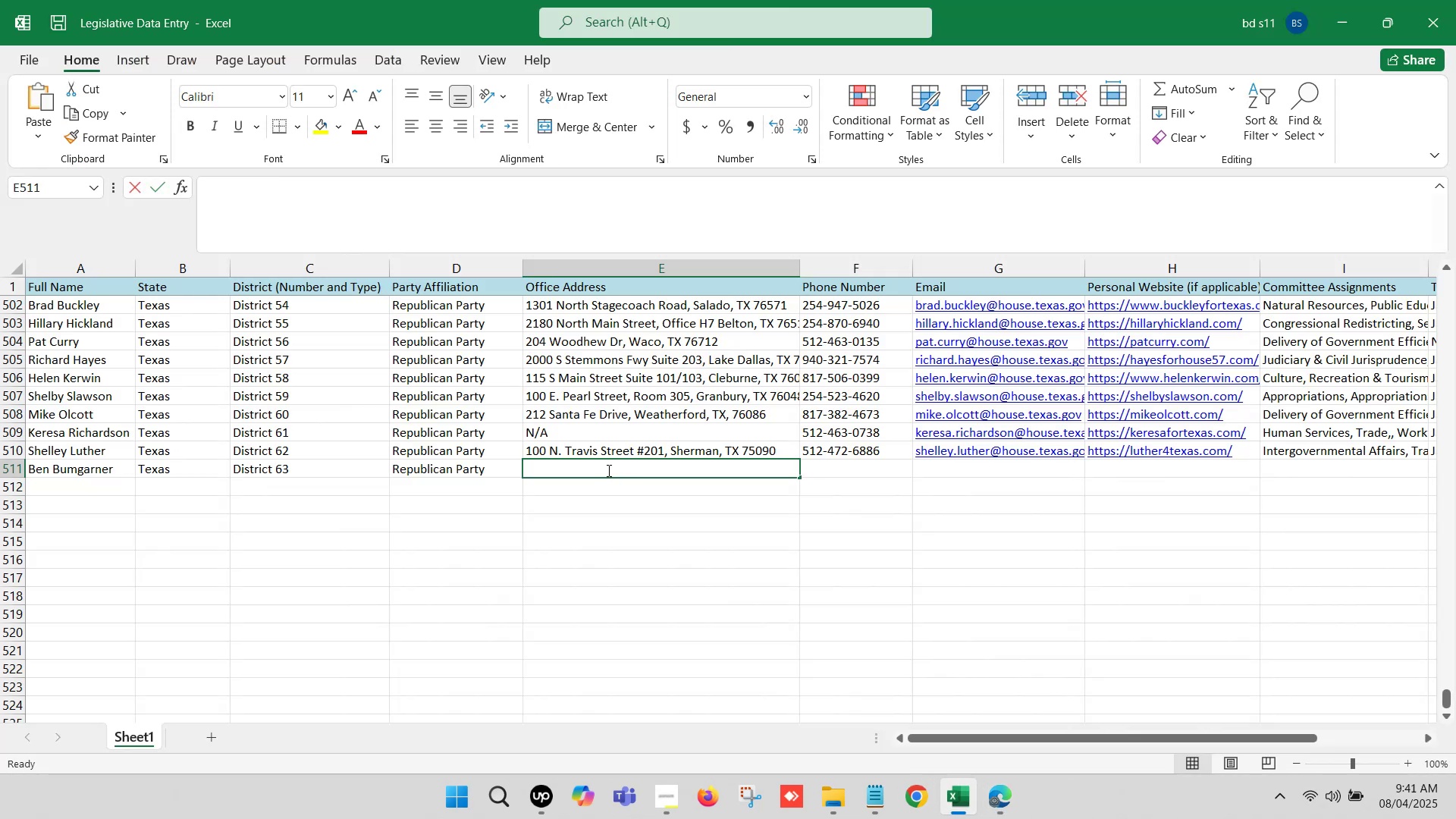 
key(Control+V)
 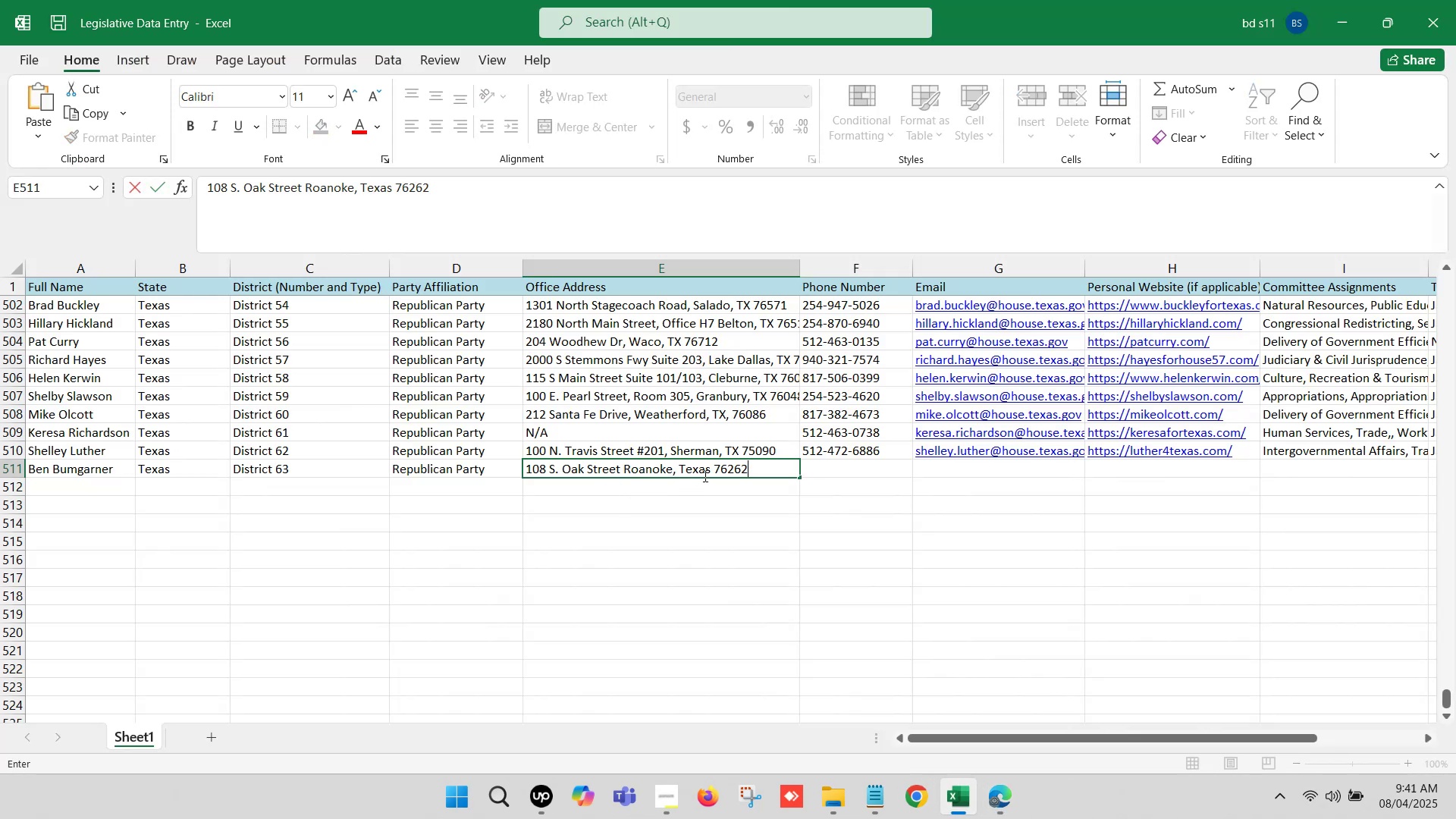 
left_click([710, 471])
 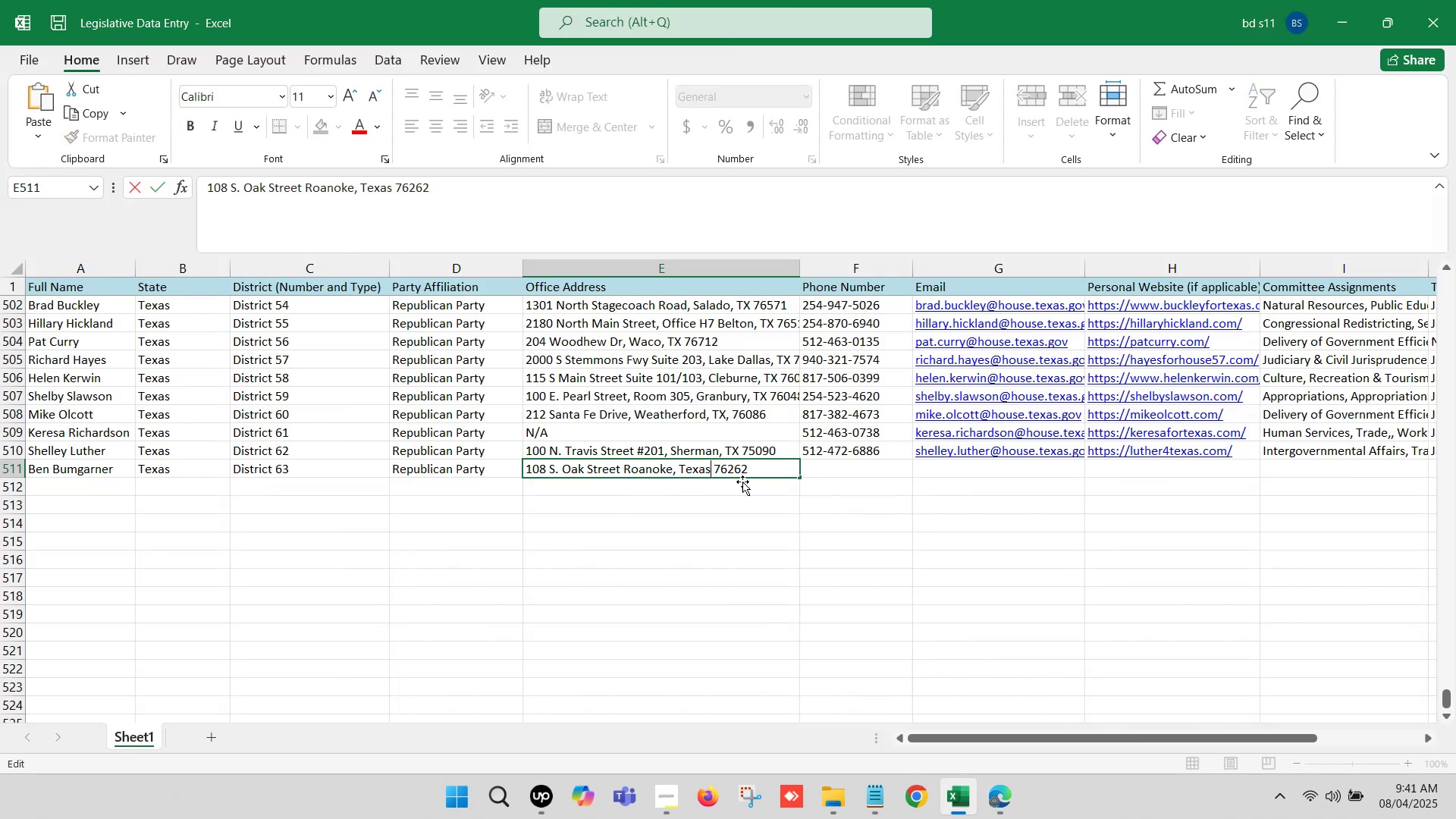 
key(Backspace)
 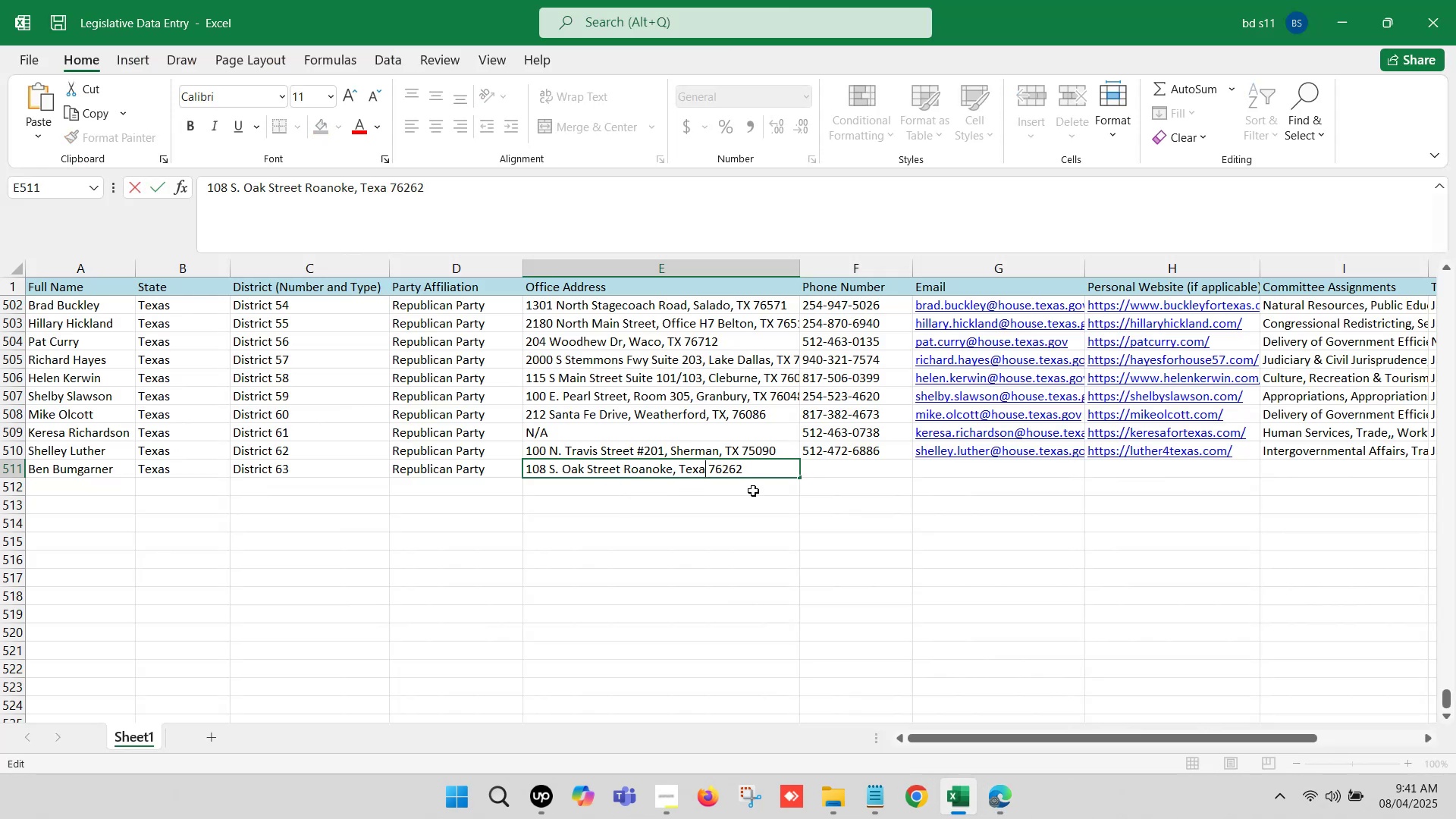 
key(Backspace)
 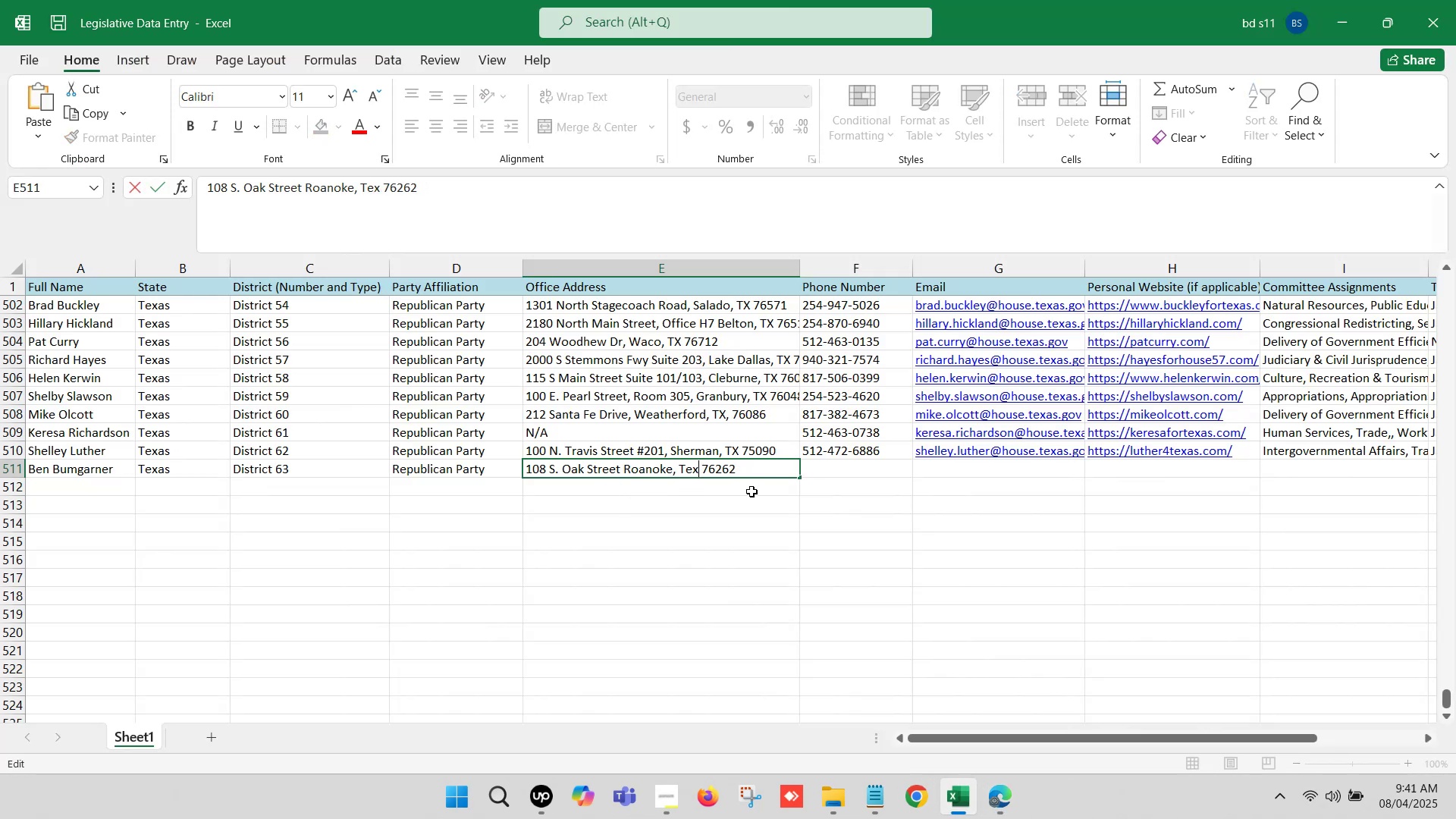 
key(Backspace)
 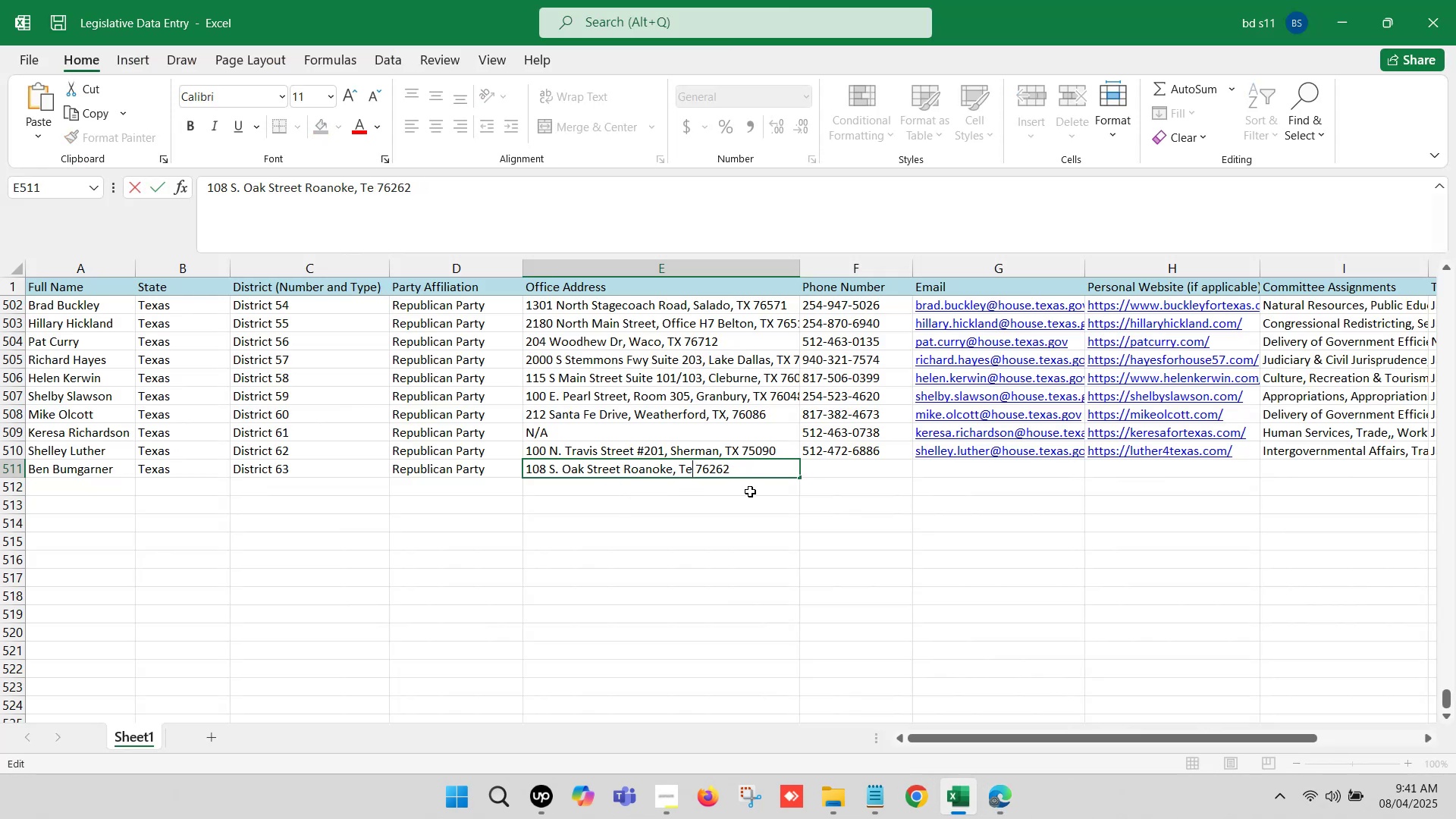 
key(Backspace)
 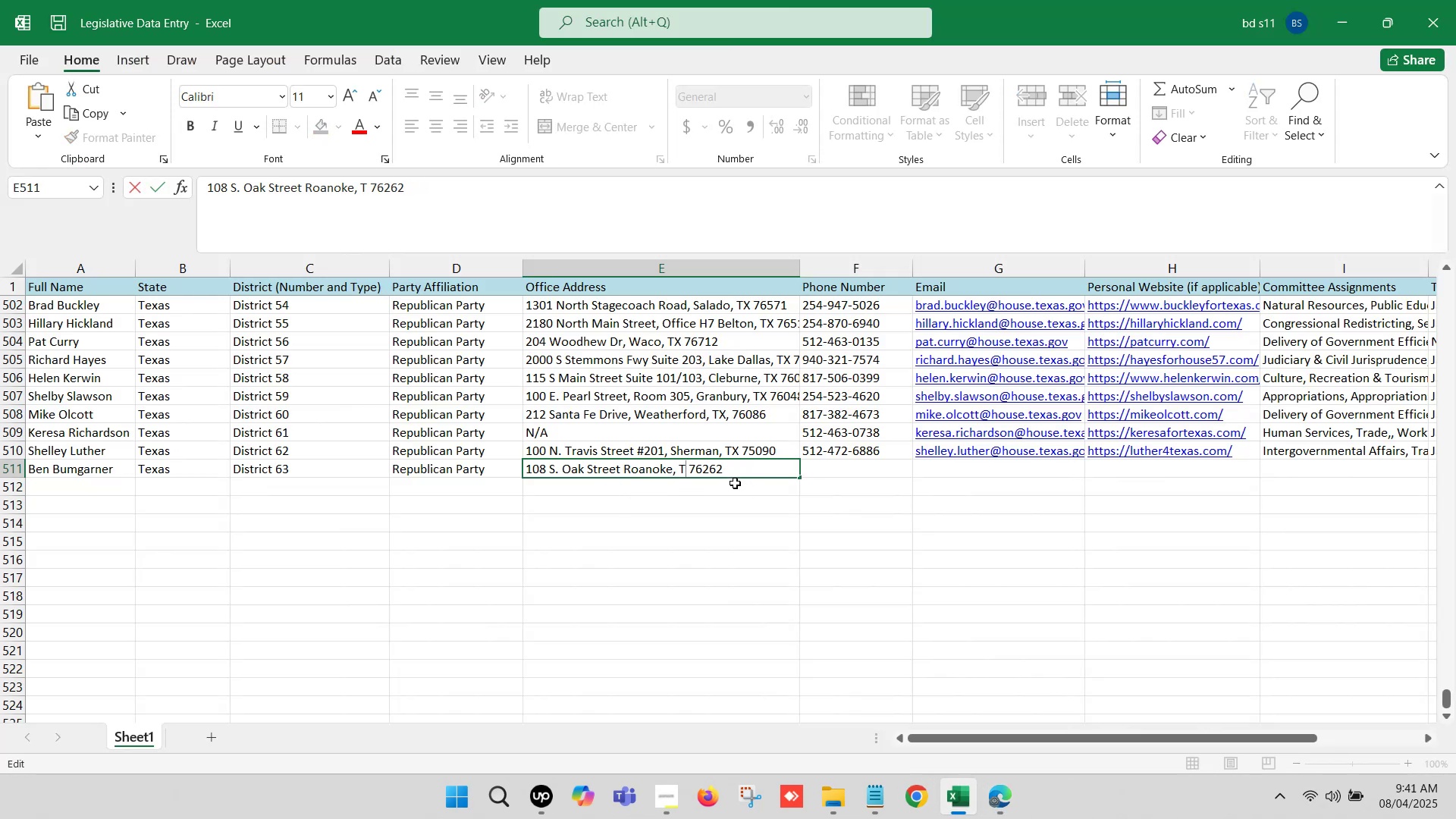 
key(Shift+X)
 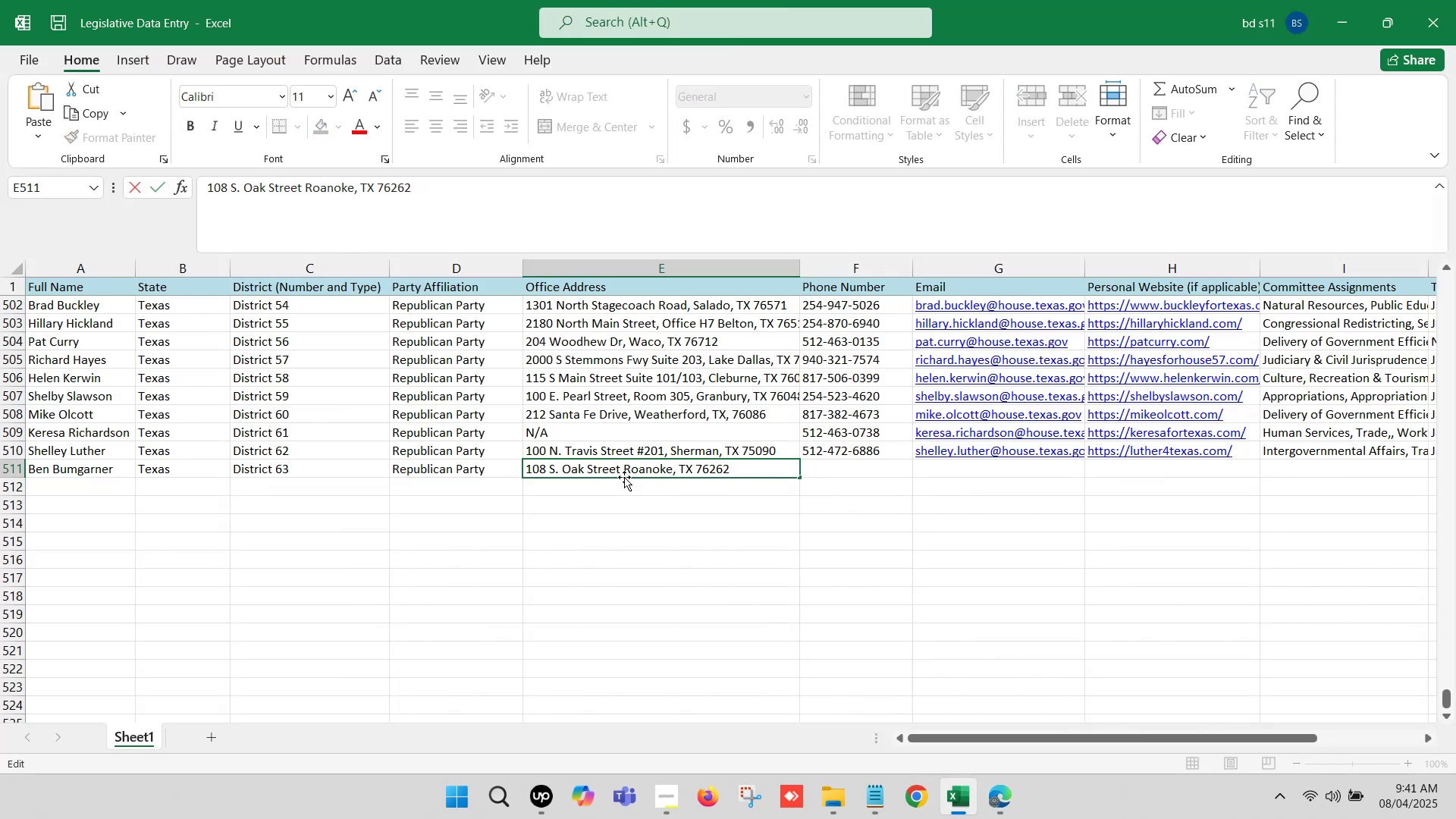 
left_click([621, 472])
 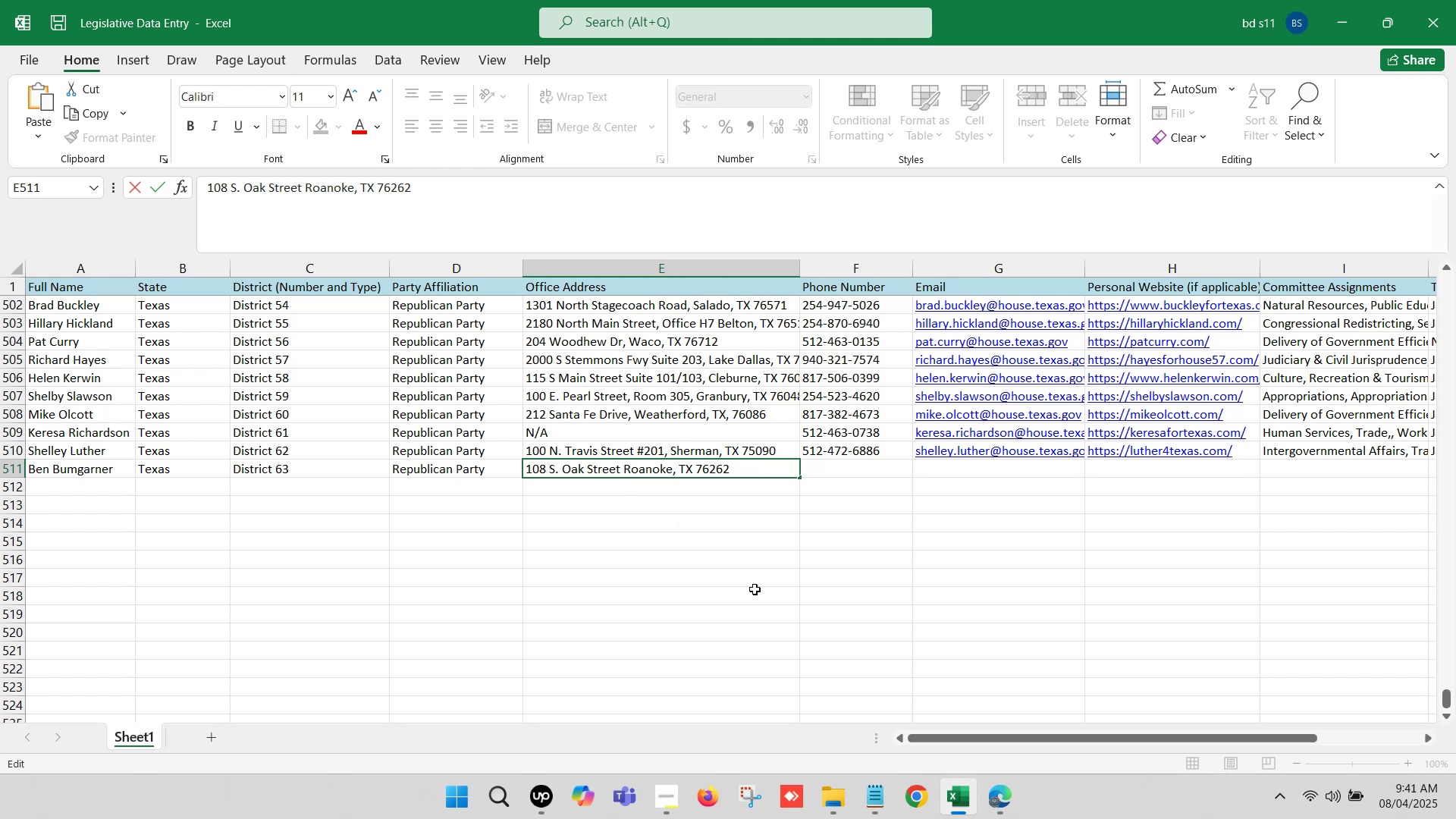 
key(Comma)
 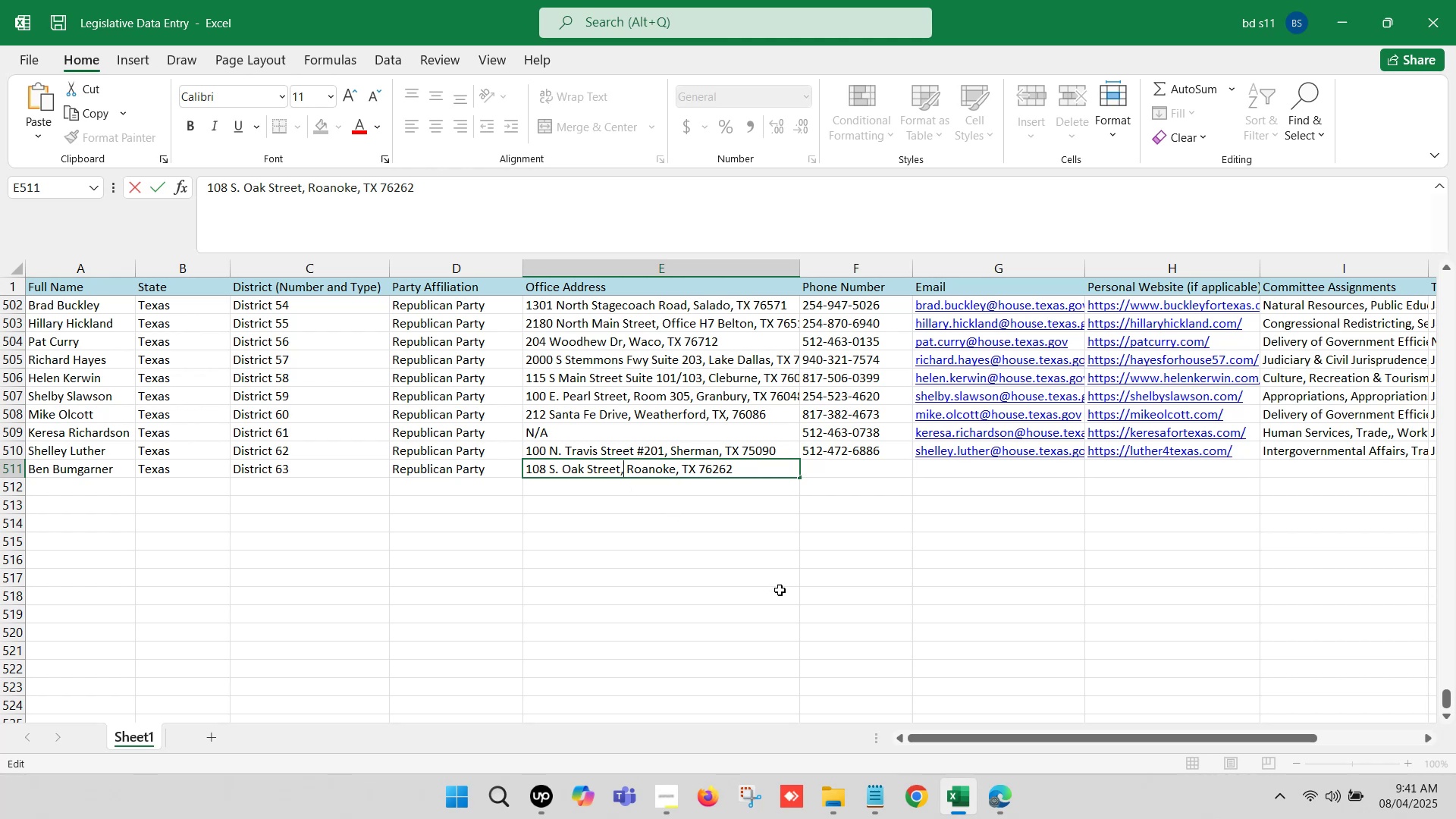 
left_click([821, 474])
 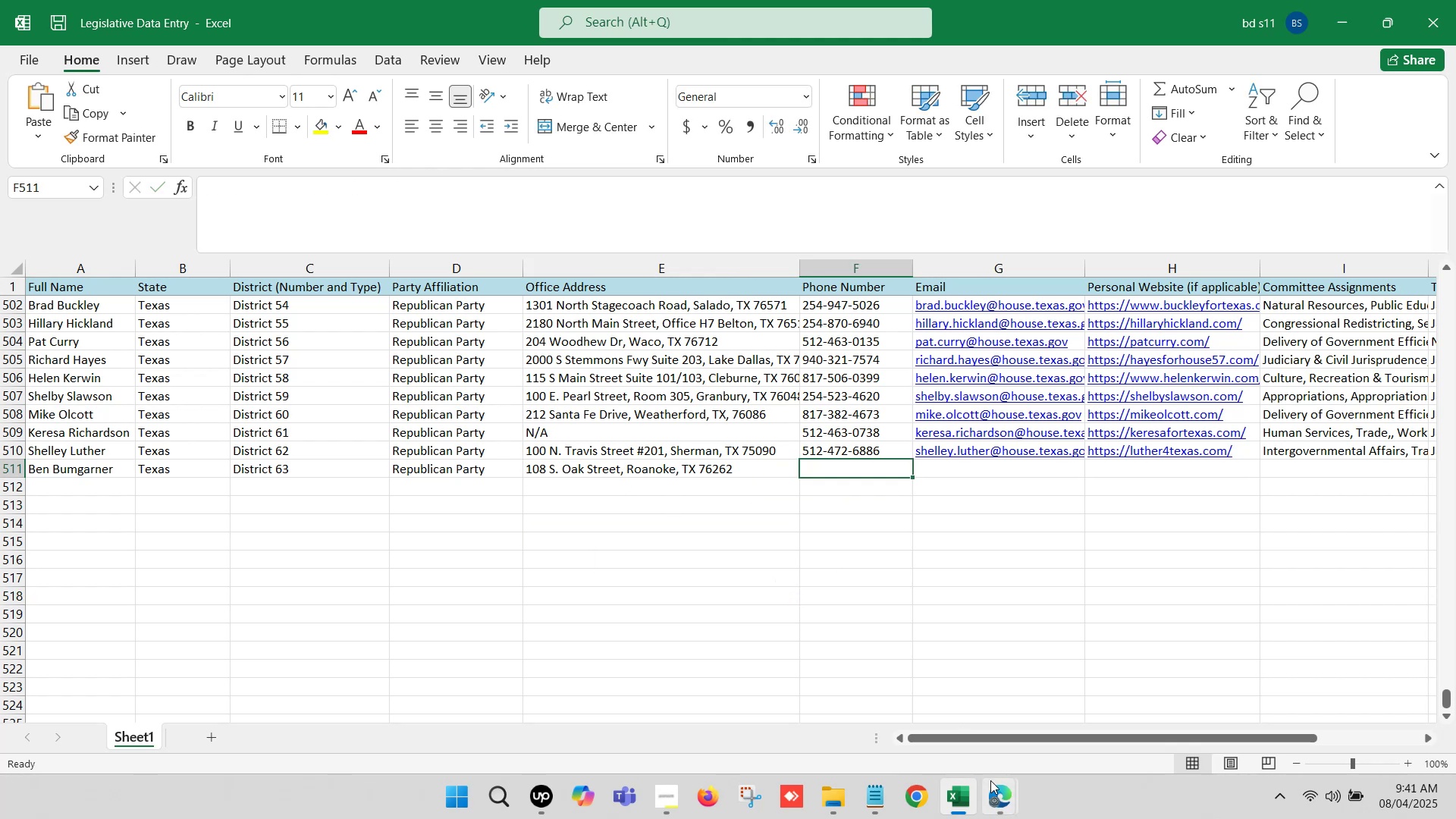 
left_click([996, 790])
 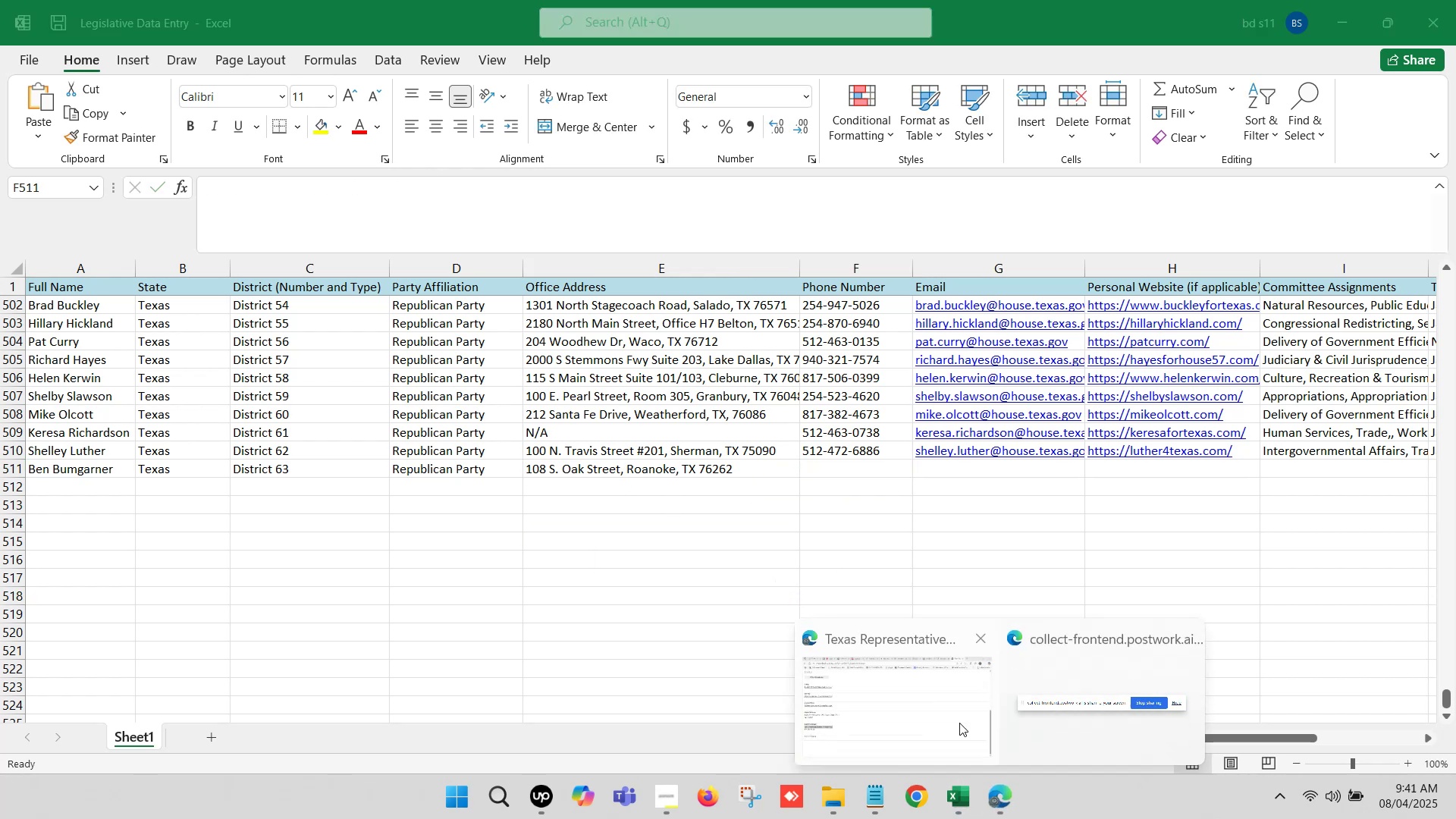 
left_click([953, 712])
 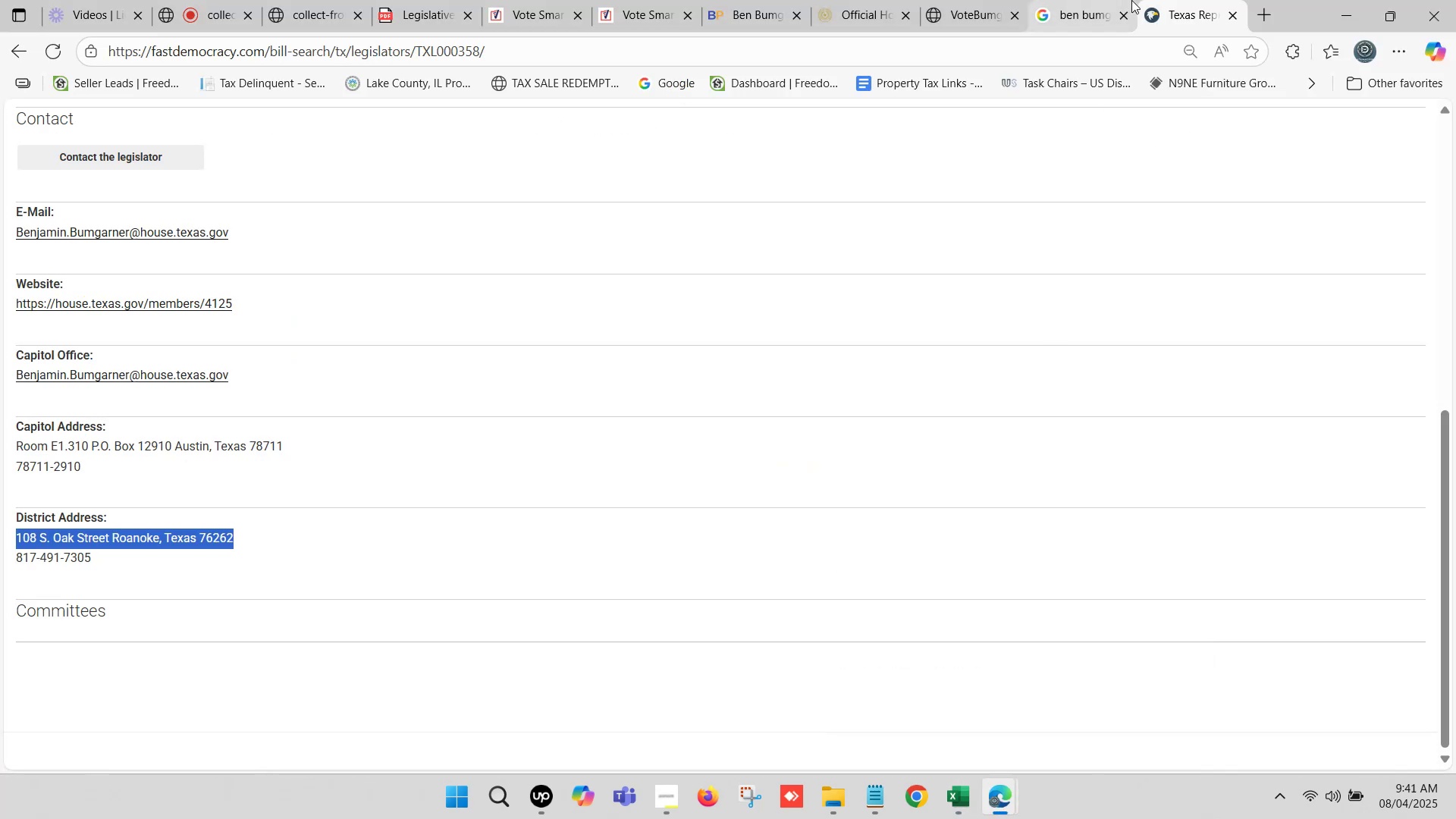 
left_click([1191, 0])
 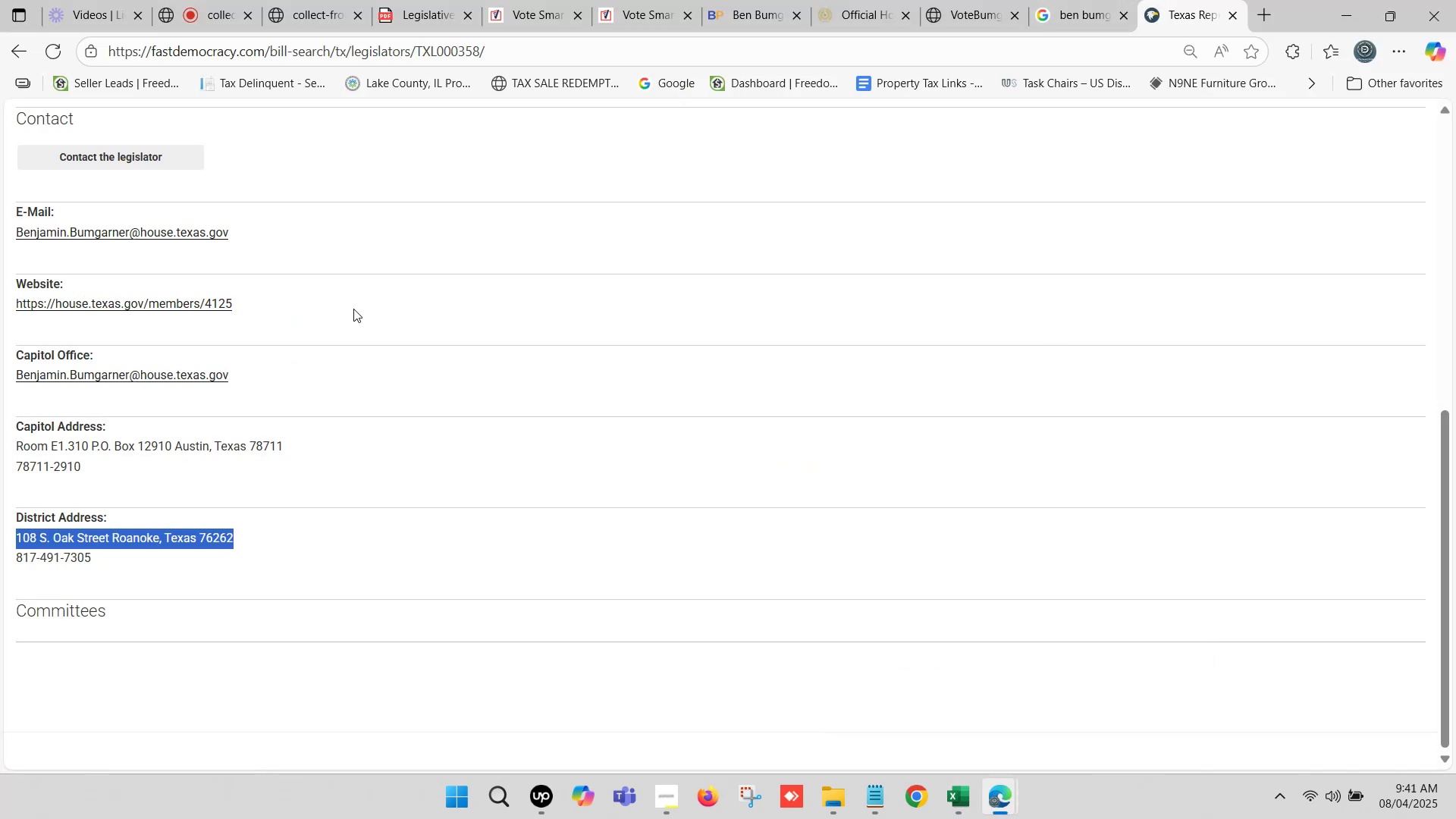 
scroll: coordinate [231, 475], scroll_direction: down, amount: 1.0
 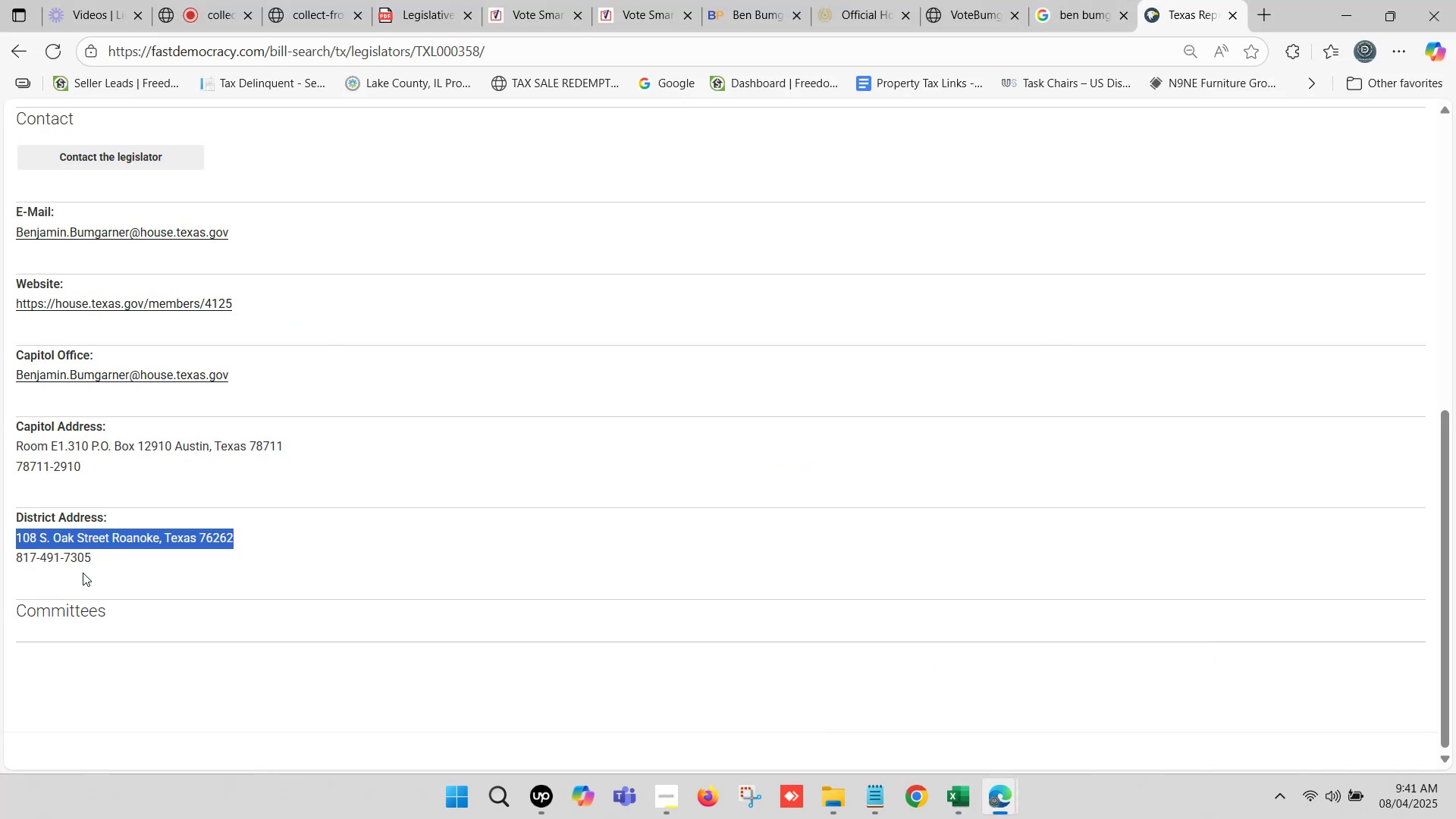 
left_click_drag(start_coordinate=[92, 561], to_coordinate=[17, 553])
 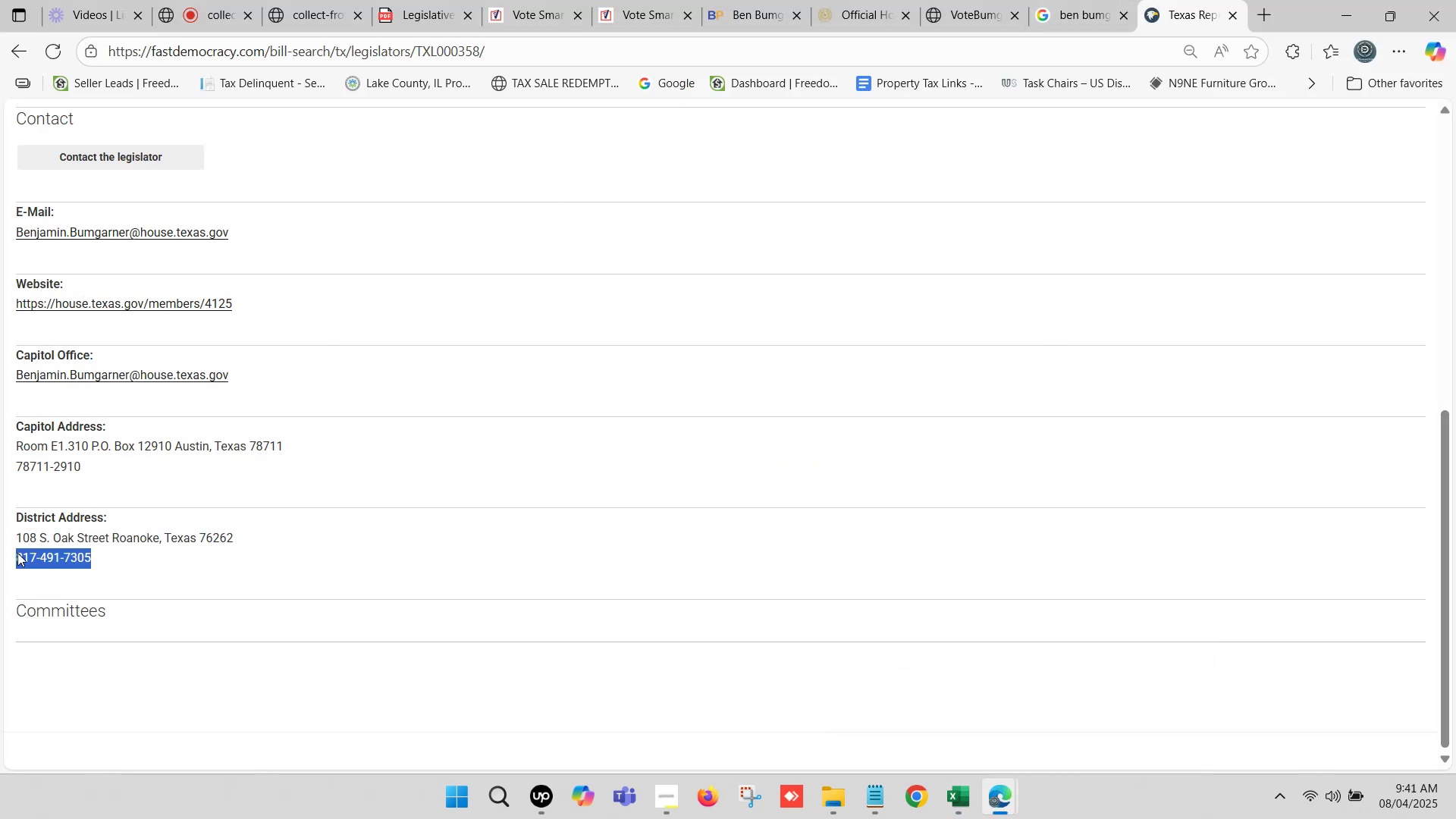 
key(Control+C)
 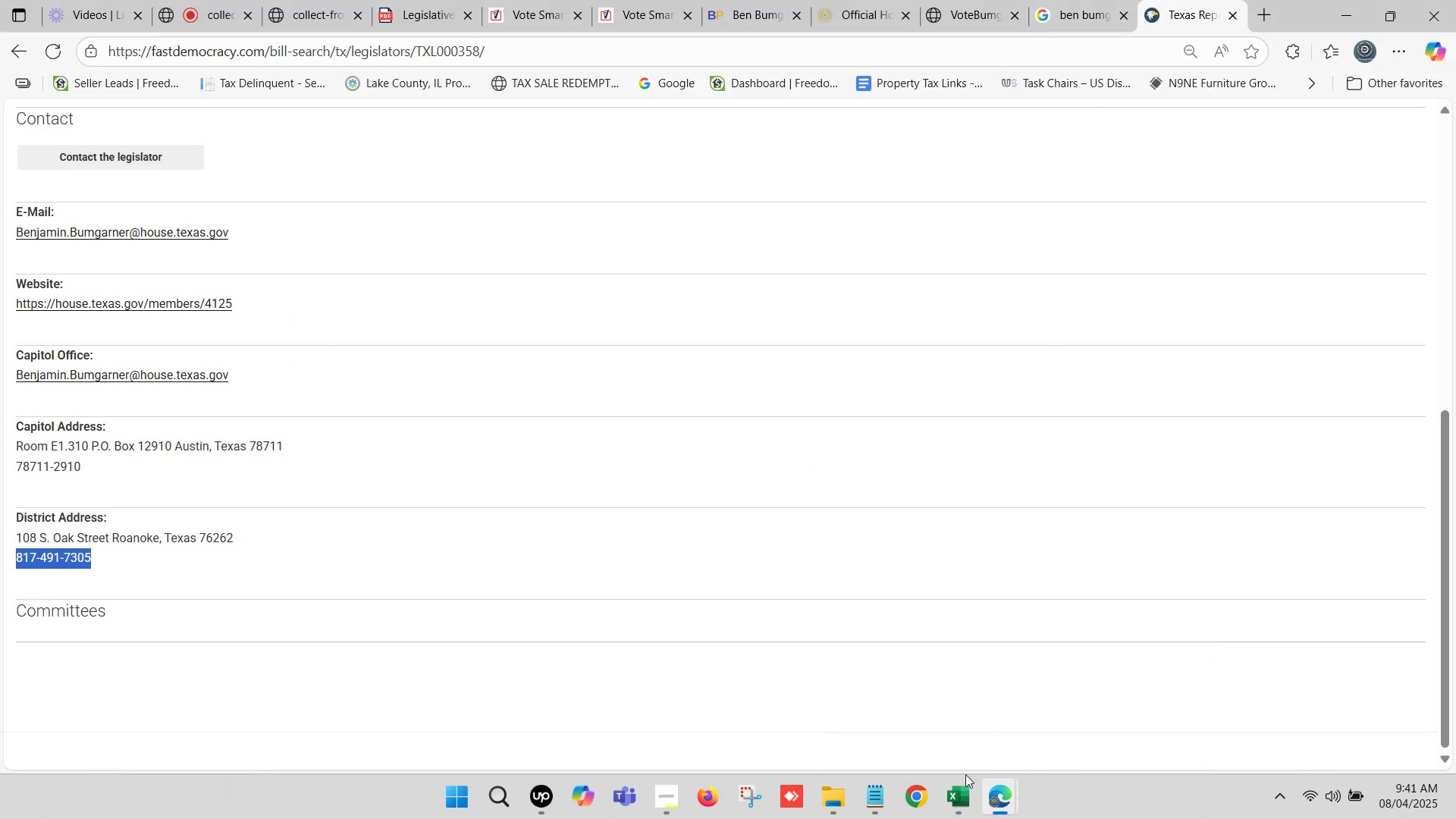 
left_click([965, 789])
 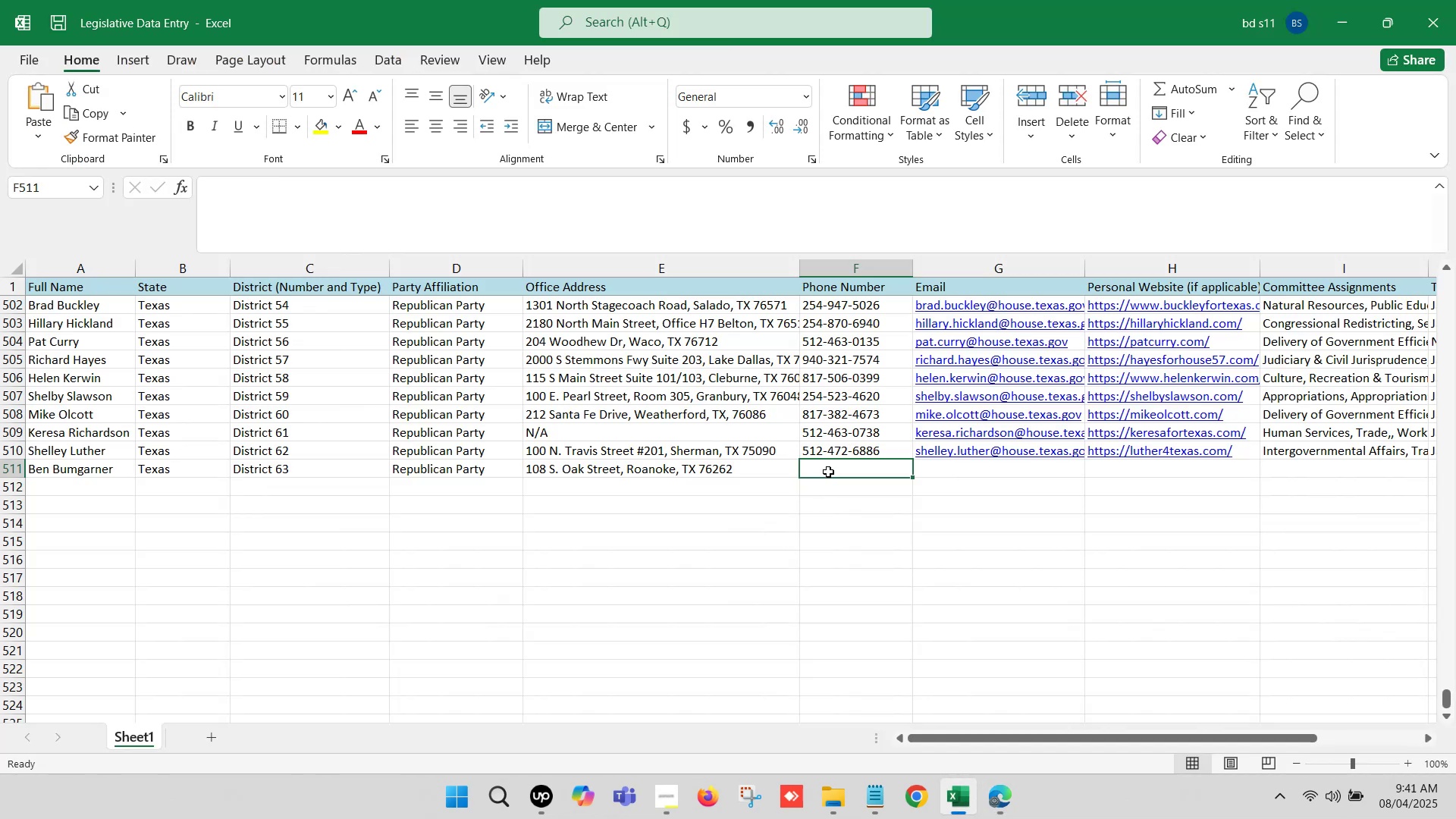 
double_click([828, 469])
 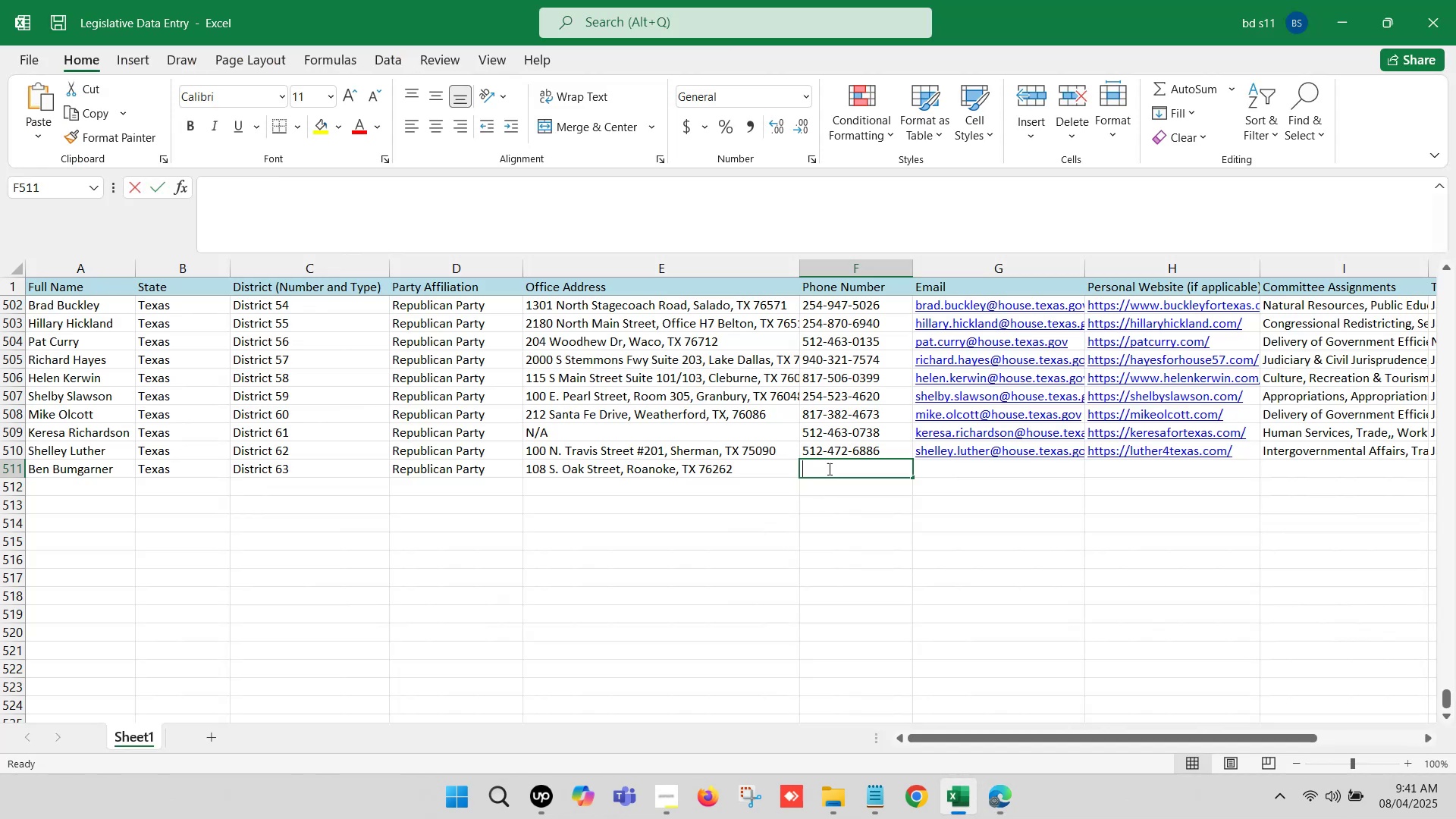 
key(Control+ControlLeft)
 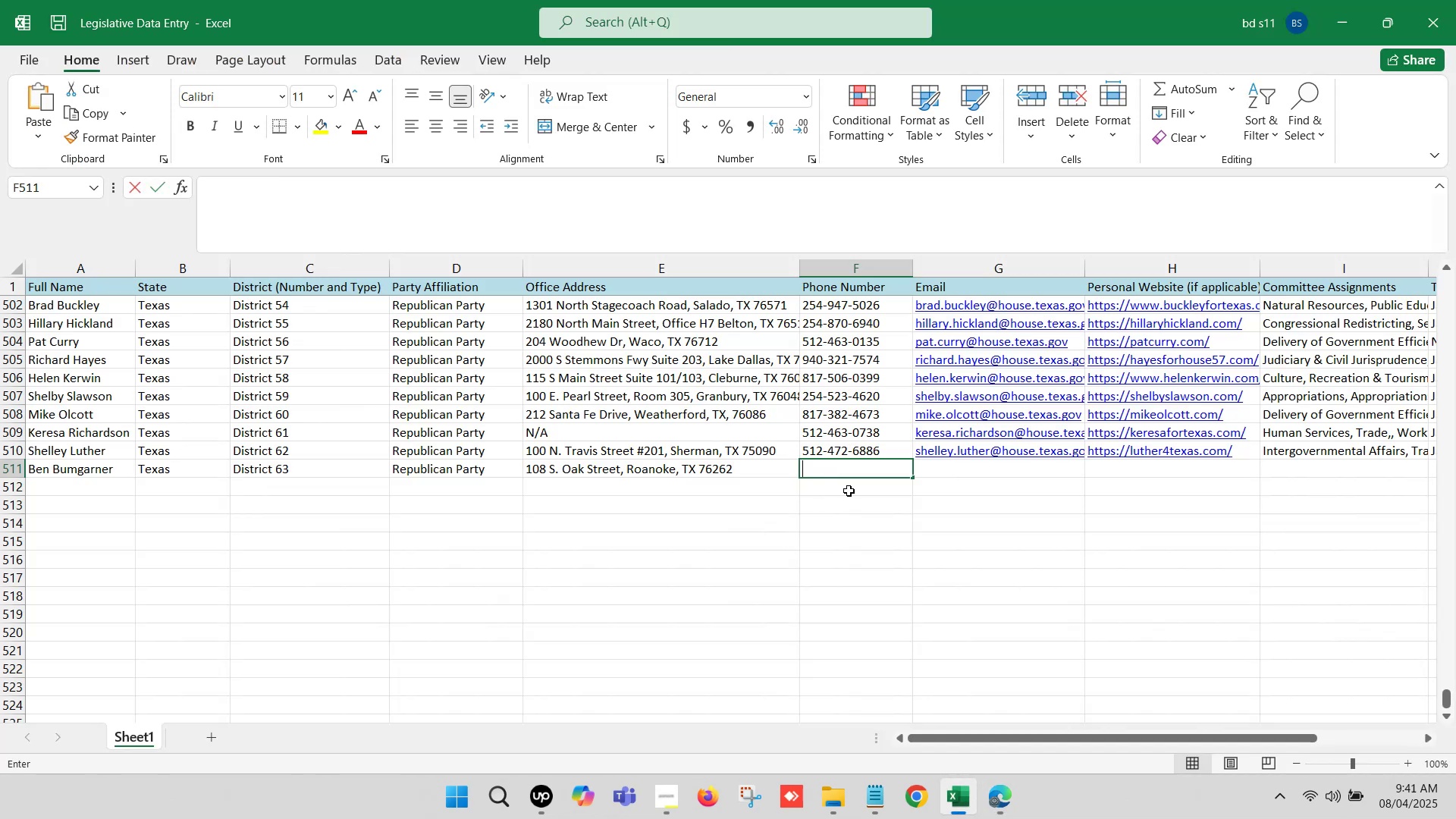 
key(Control+V)
 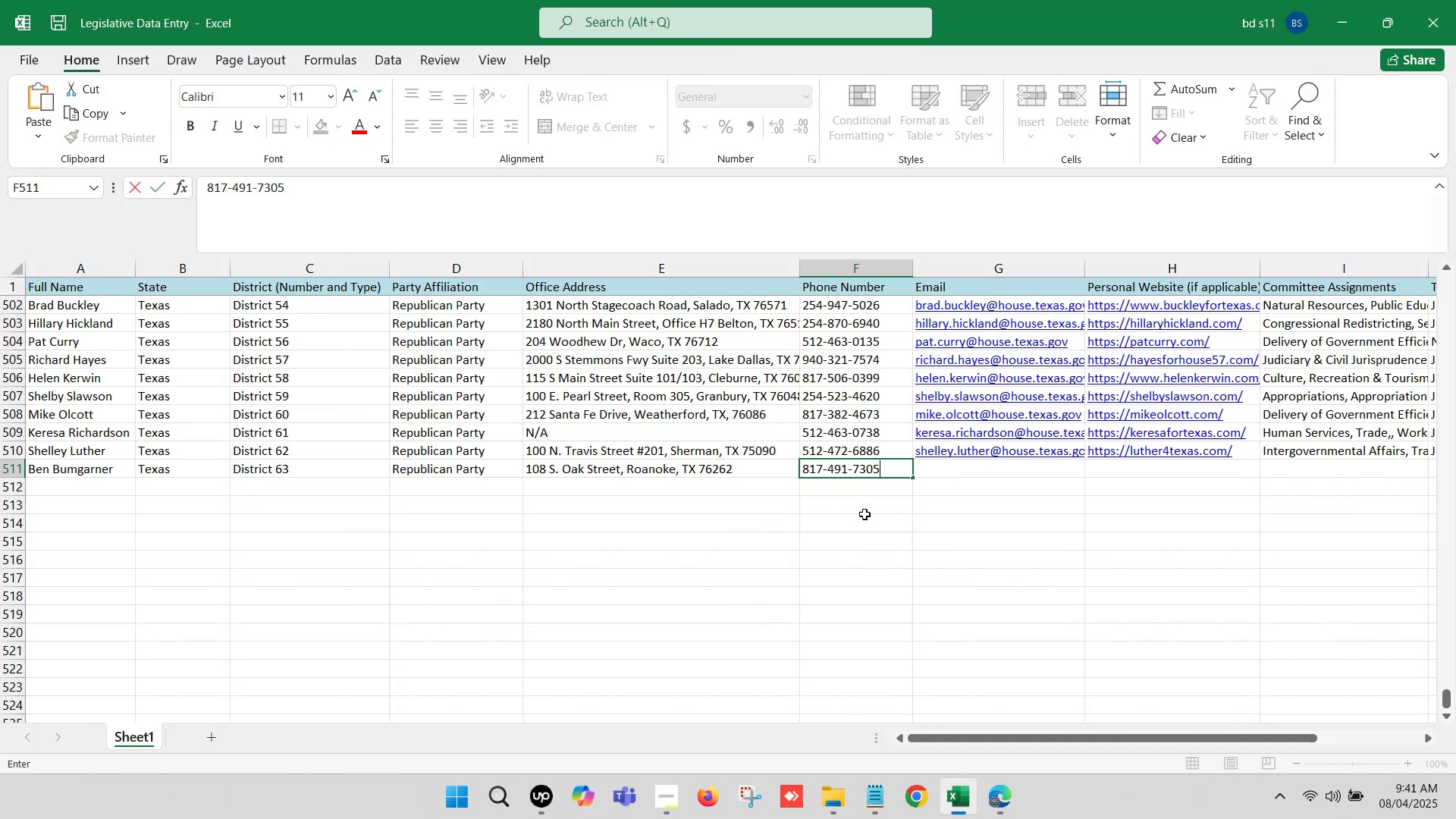 
left_click([880, 534])
 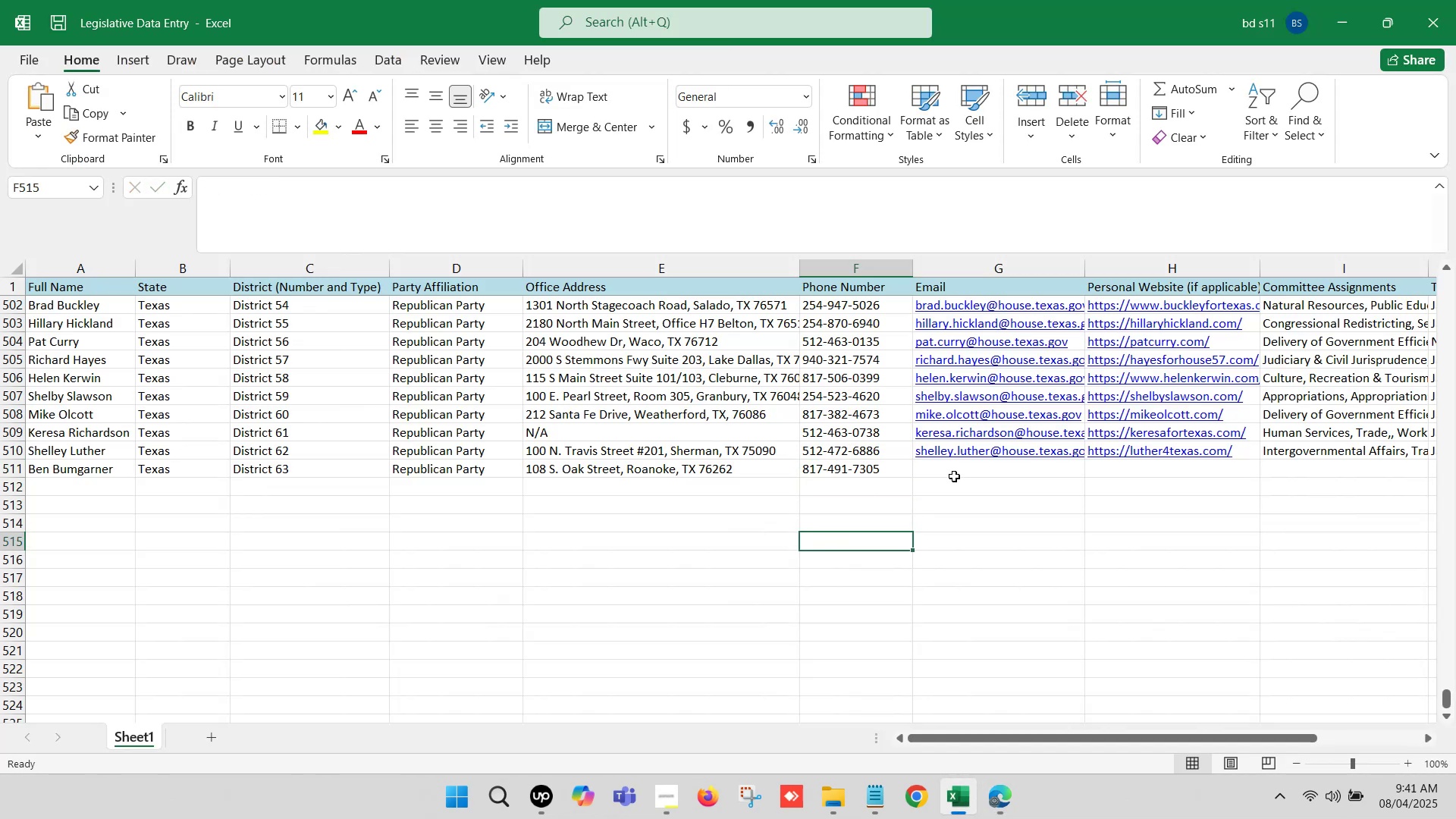 
left_click([954, 472])
 